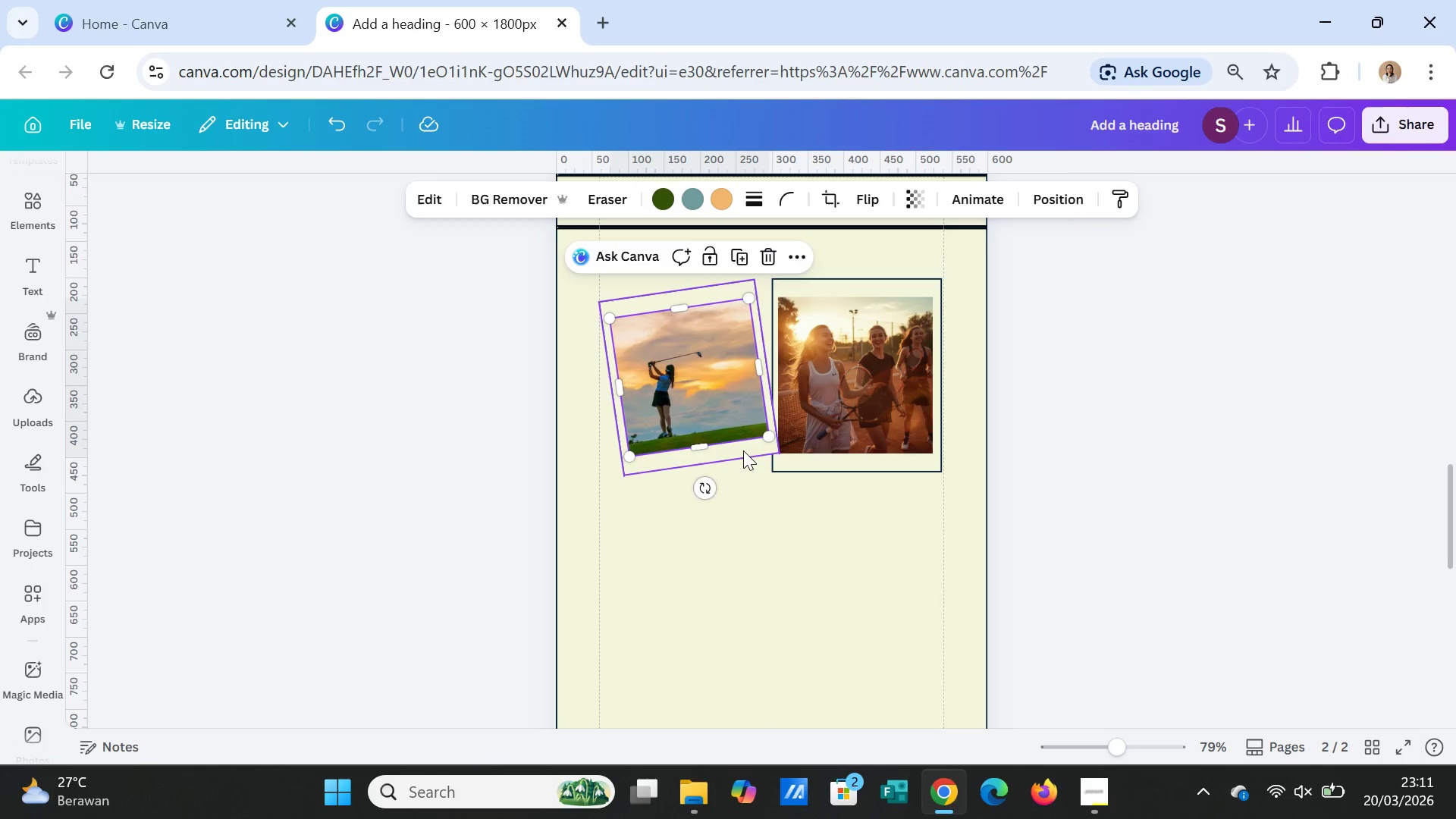 
left_click([743, 450])
 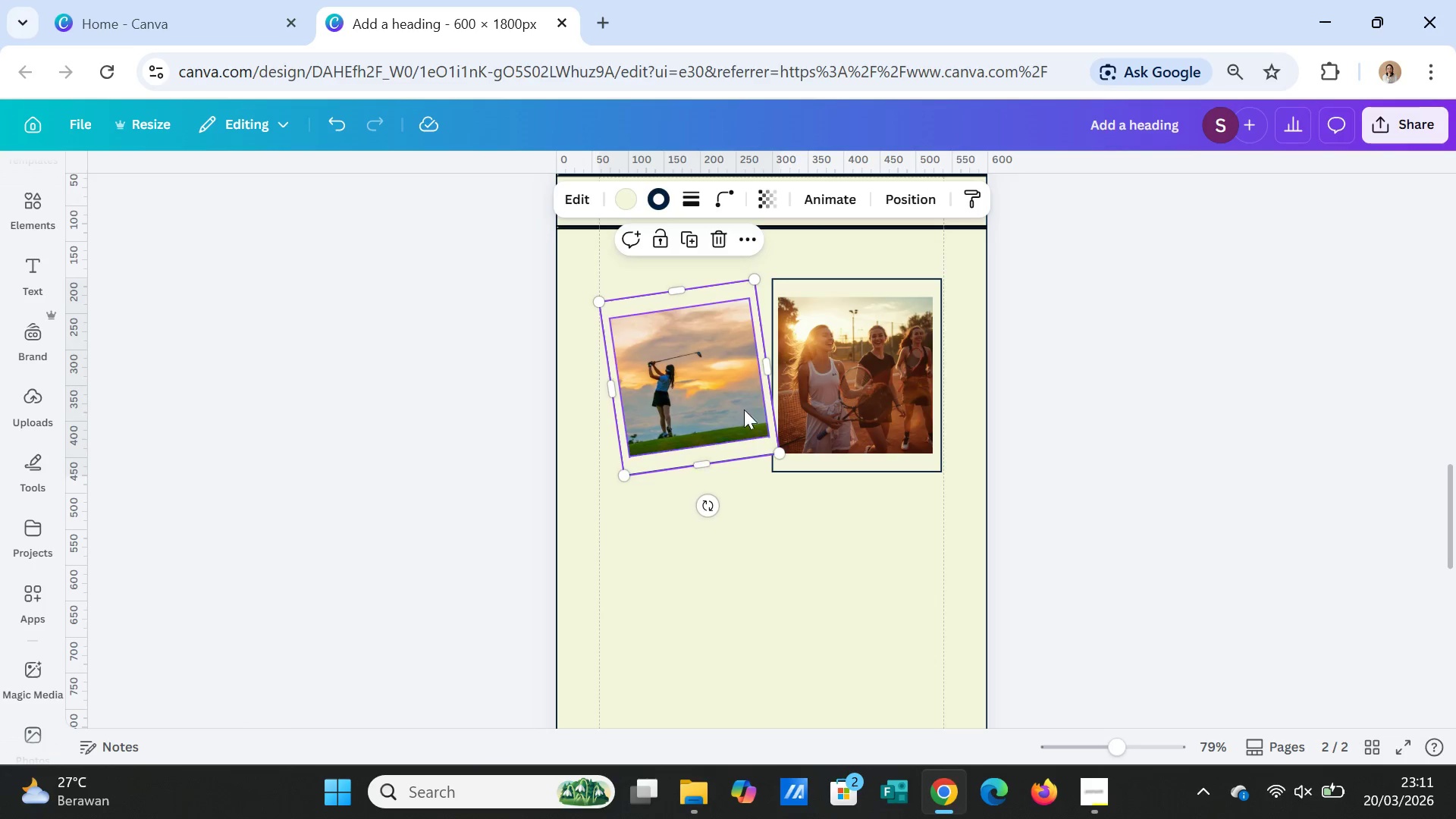 
left_click([738, 393])
 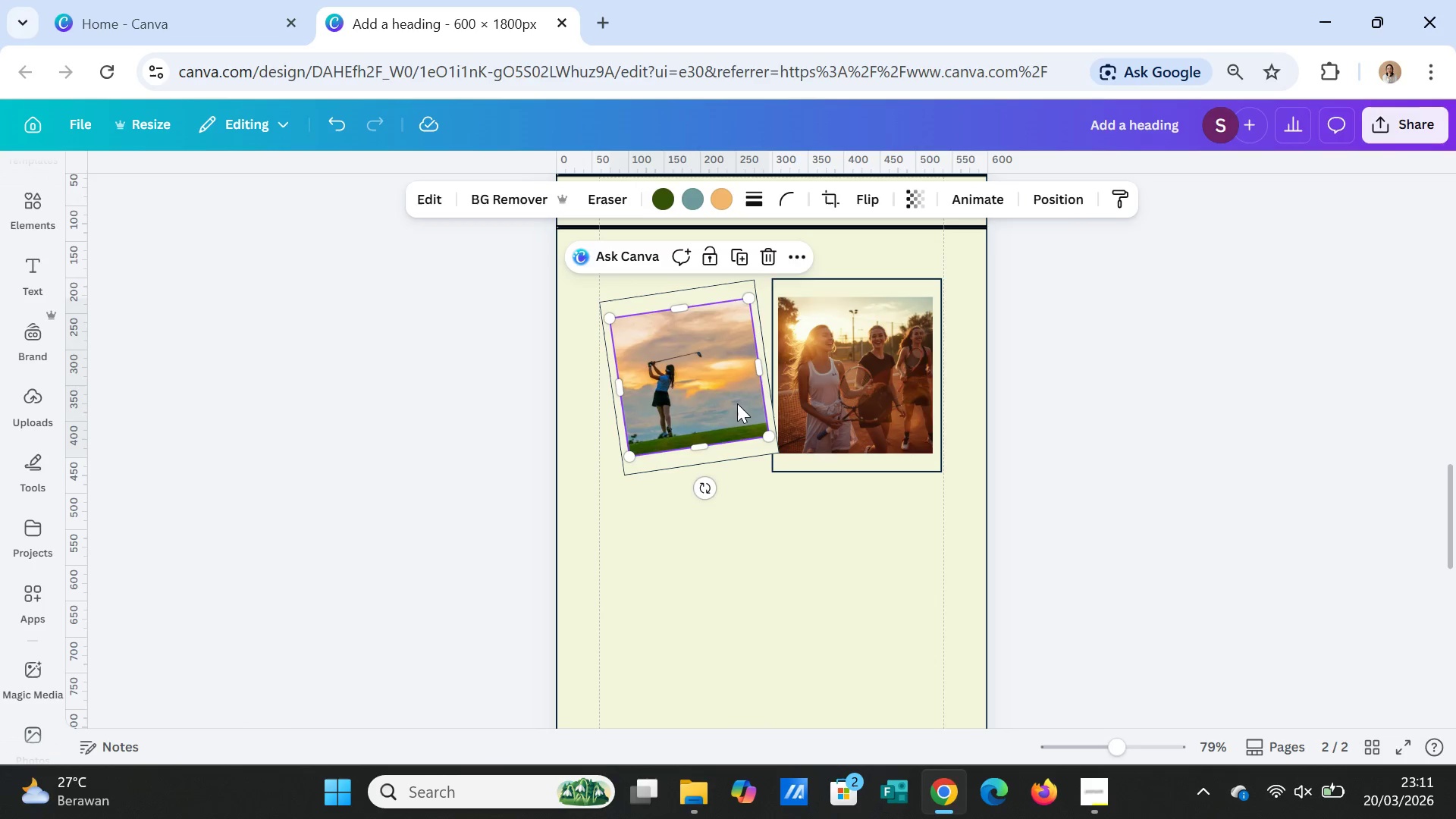 
hold_key(key=ShiftLeft, duration=3.66)
left_click([735, 452])
 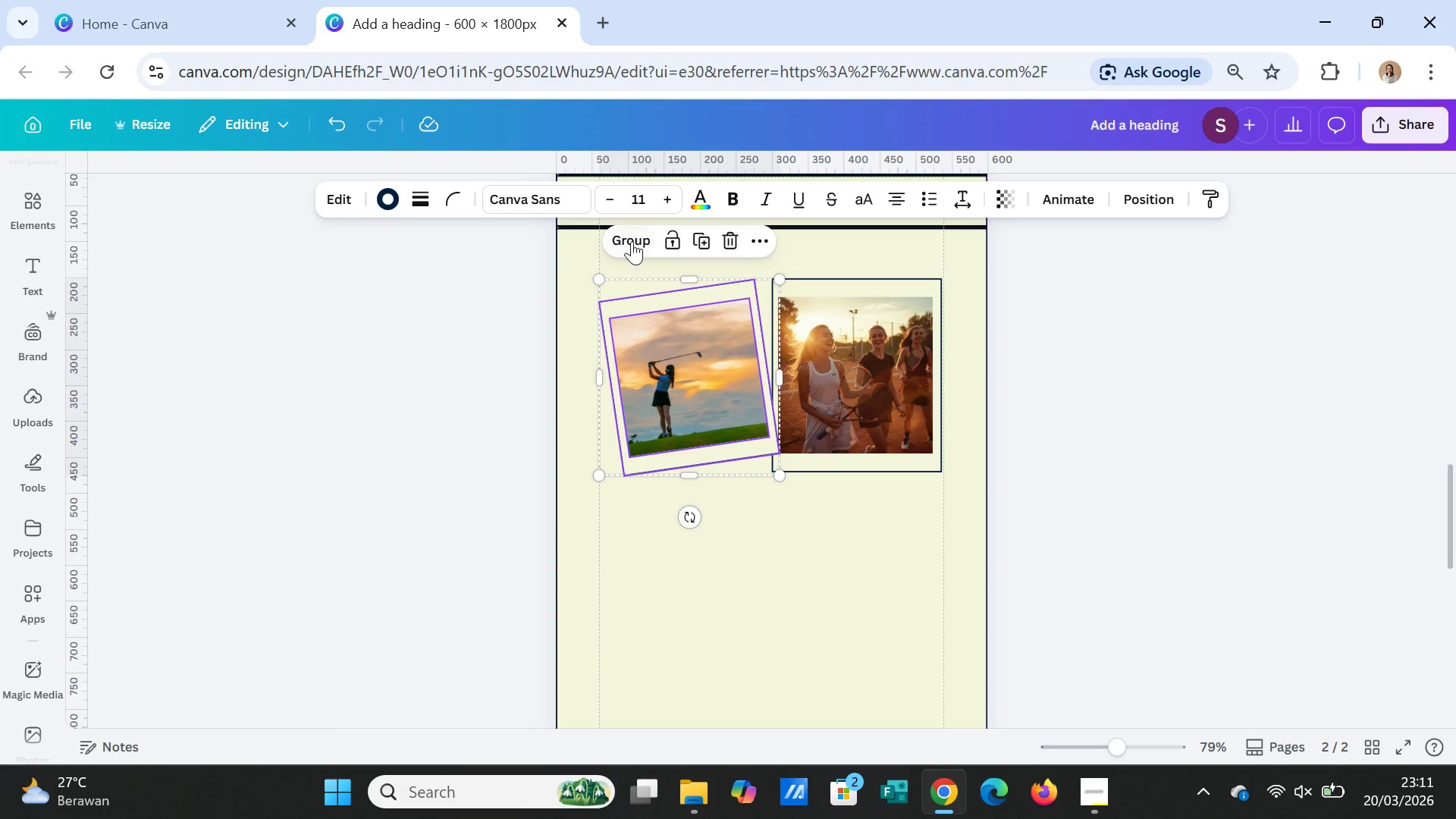 
left_click([632, 240])
 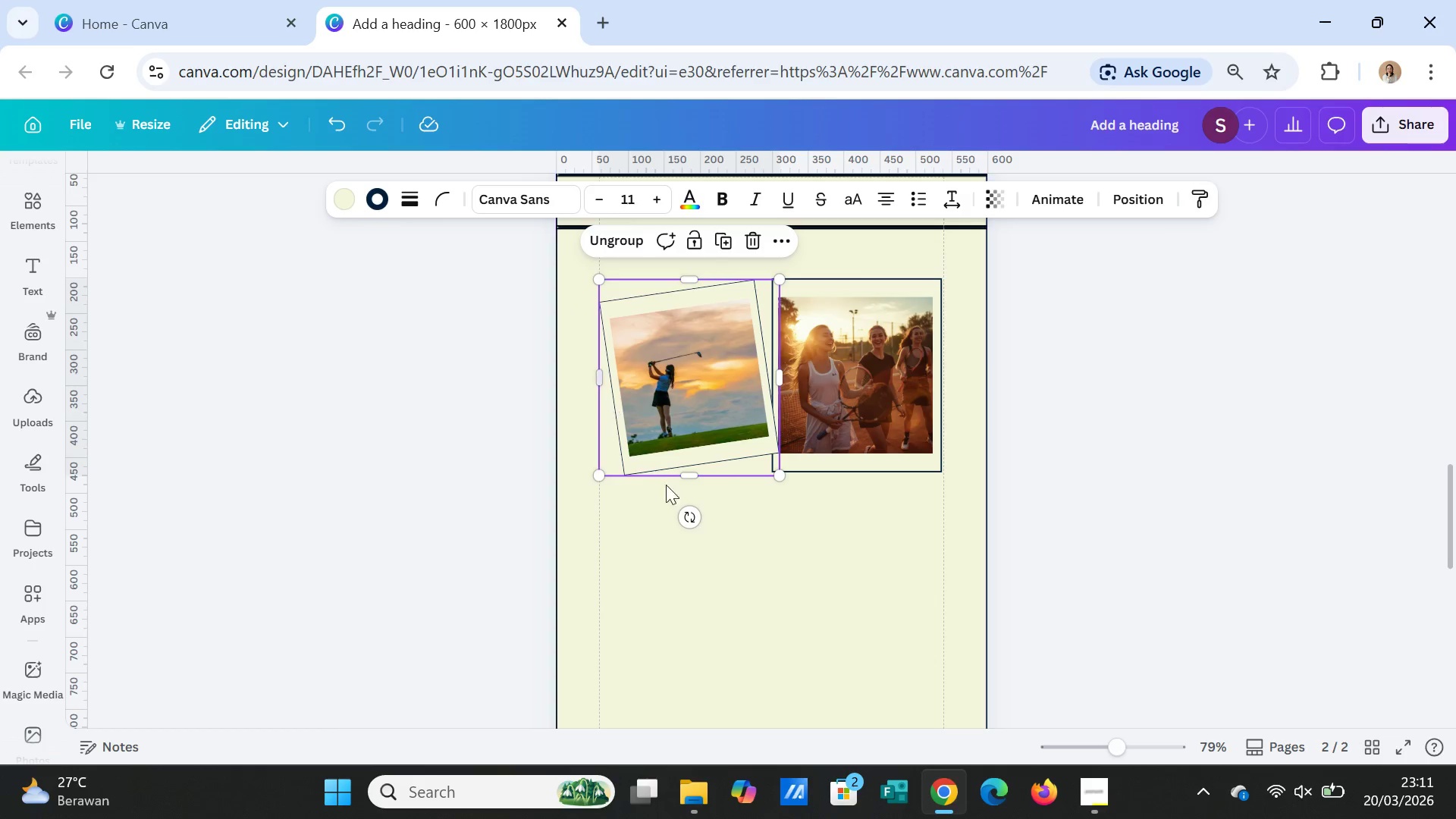 
left_click([714, 546])
 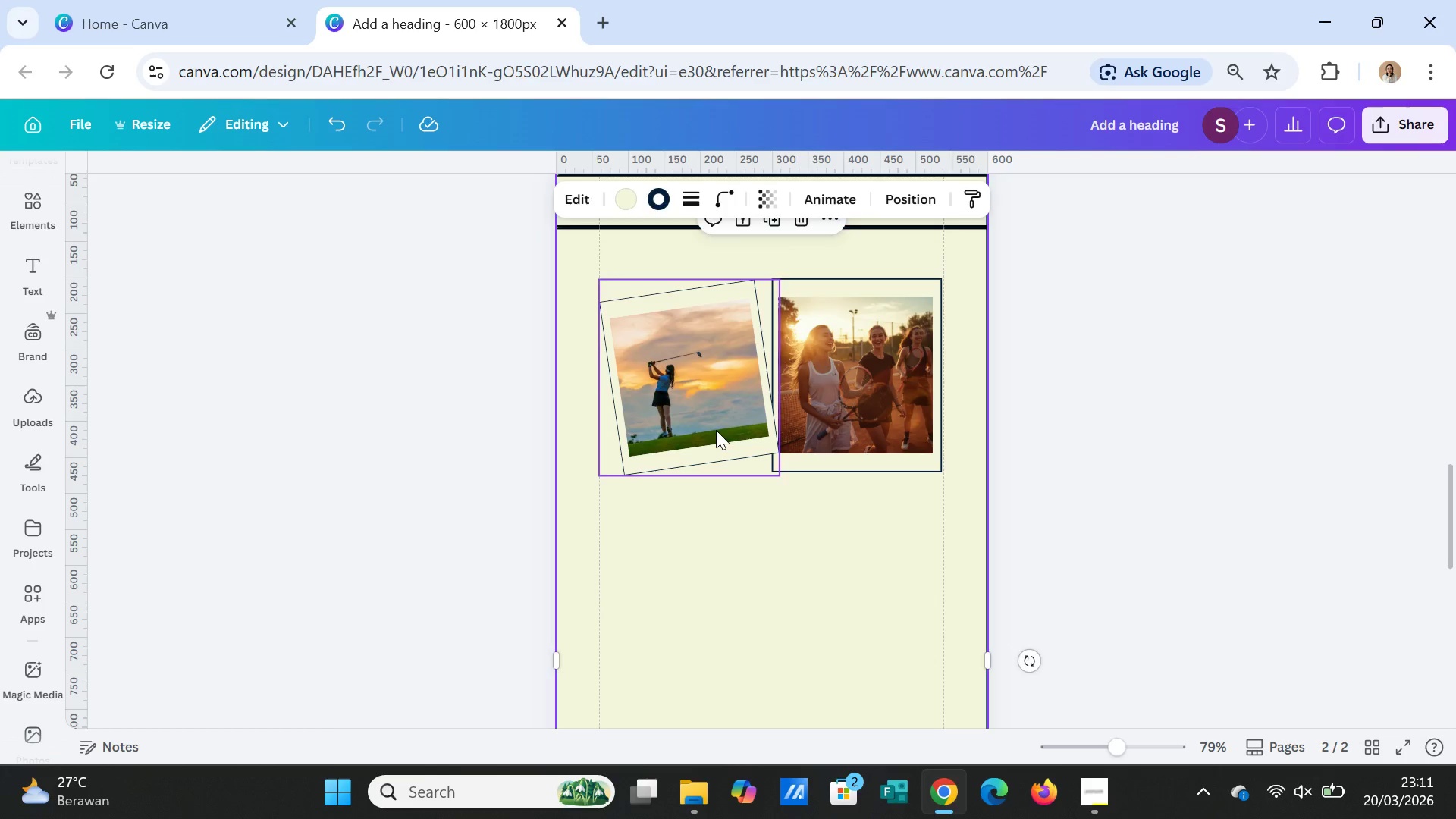 
left_click([716, 430])
 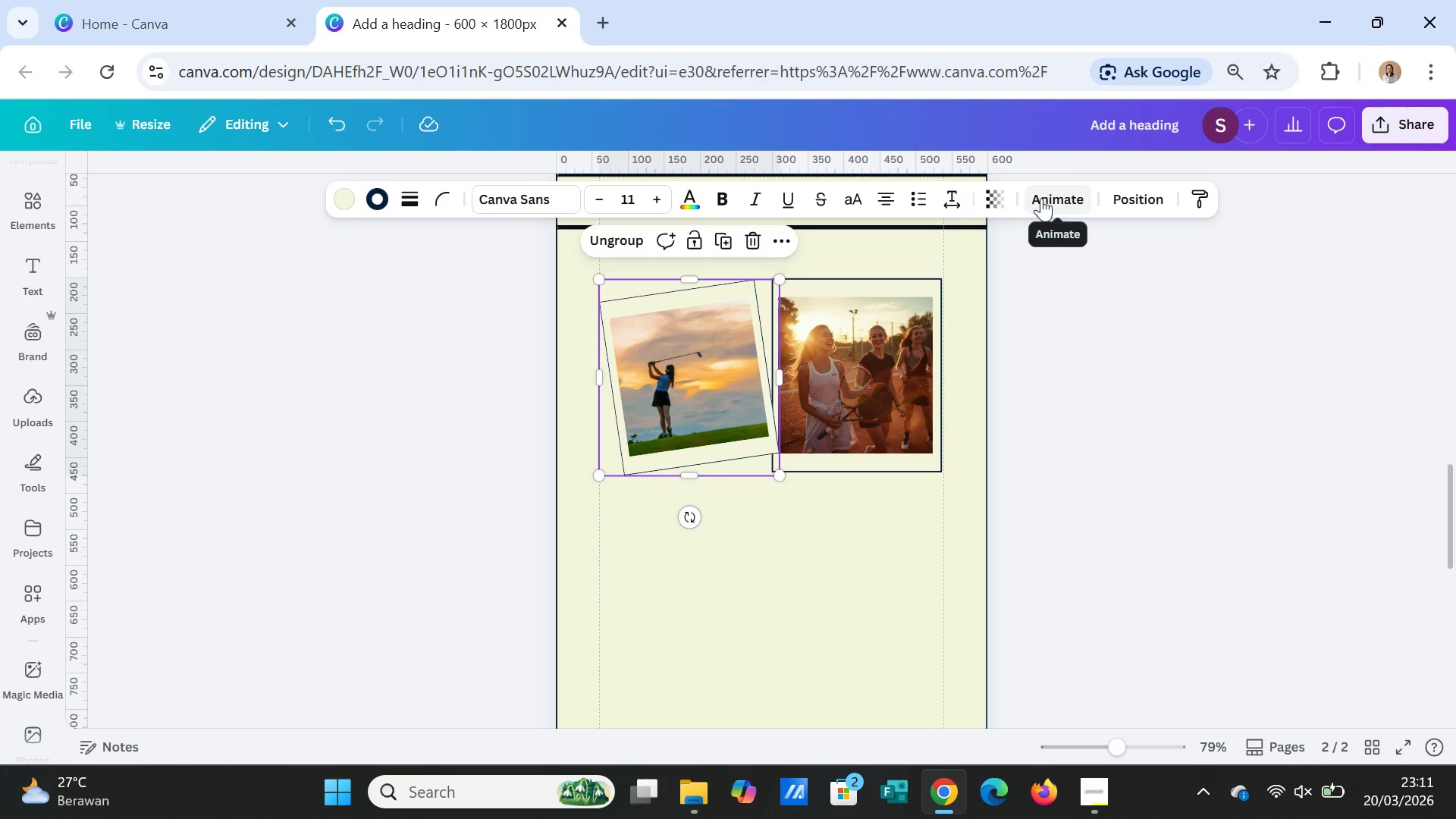 
wait(5.7)
 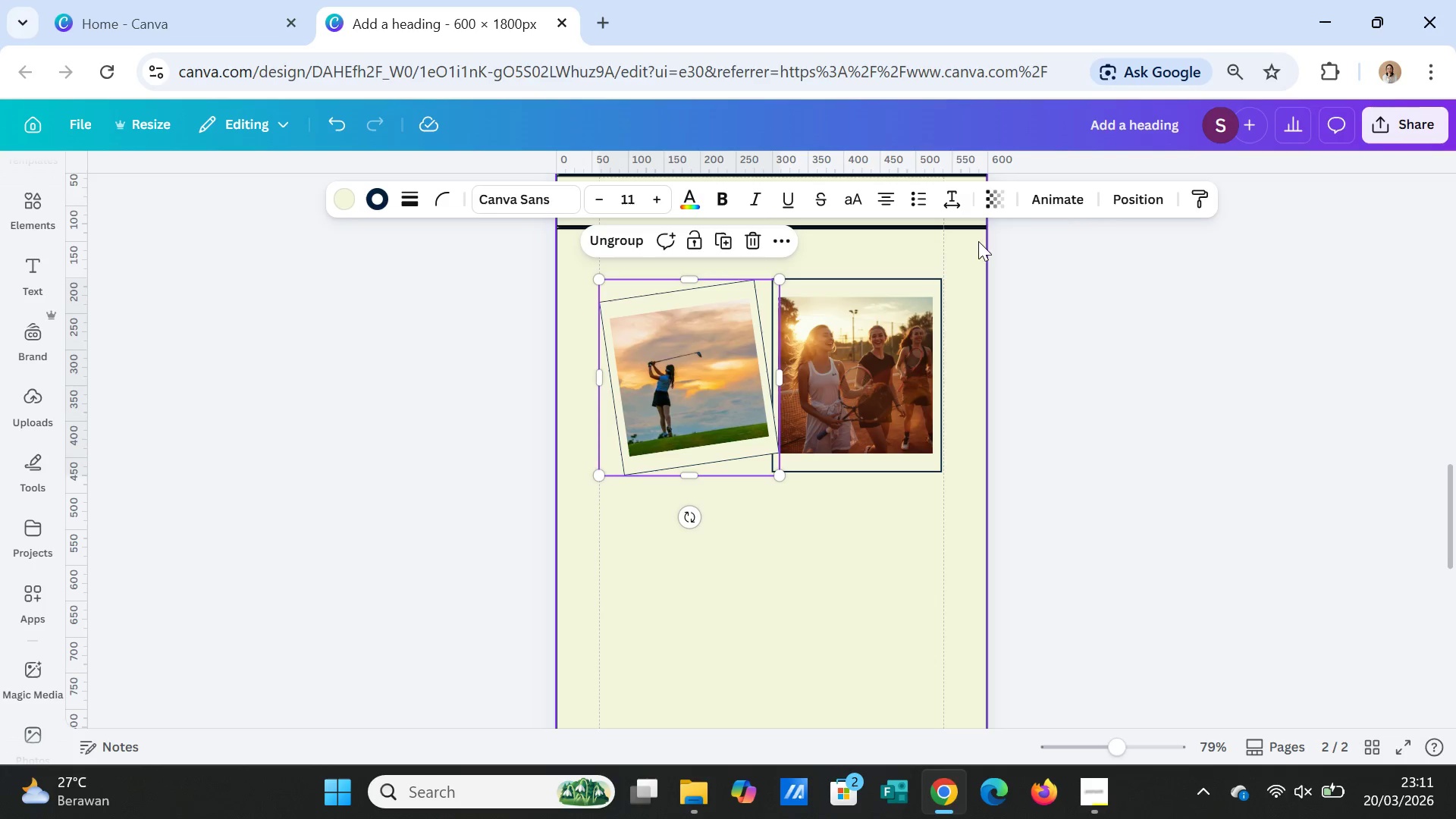 
left_click([630, 280])
 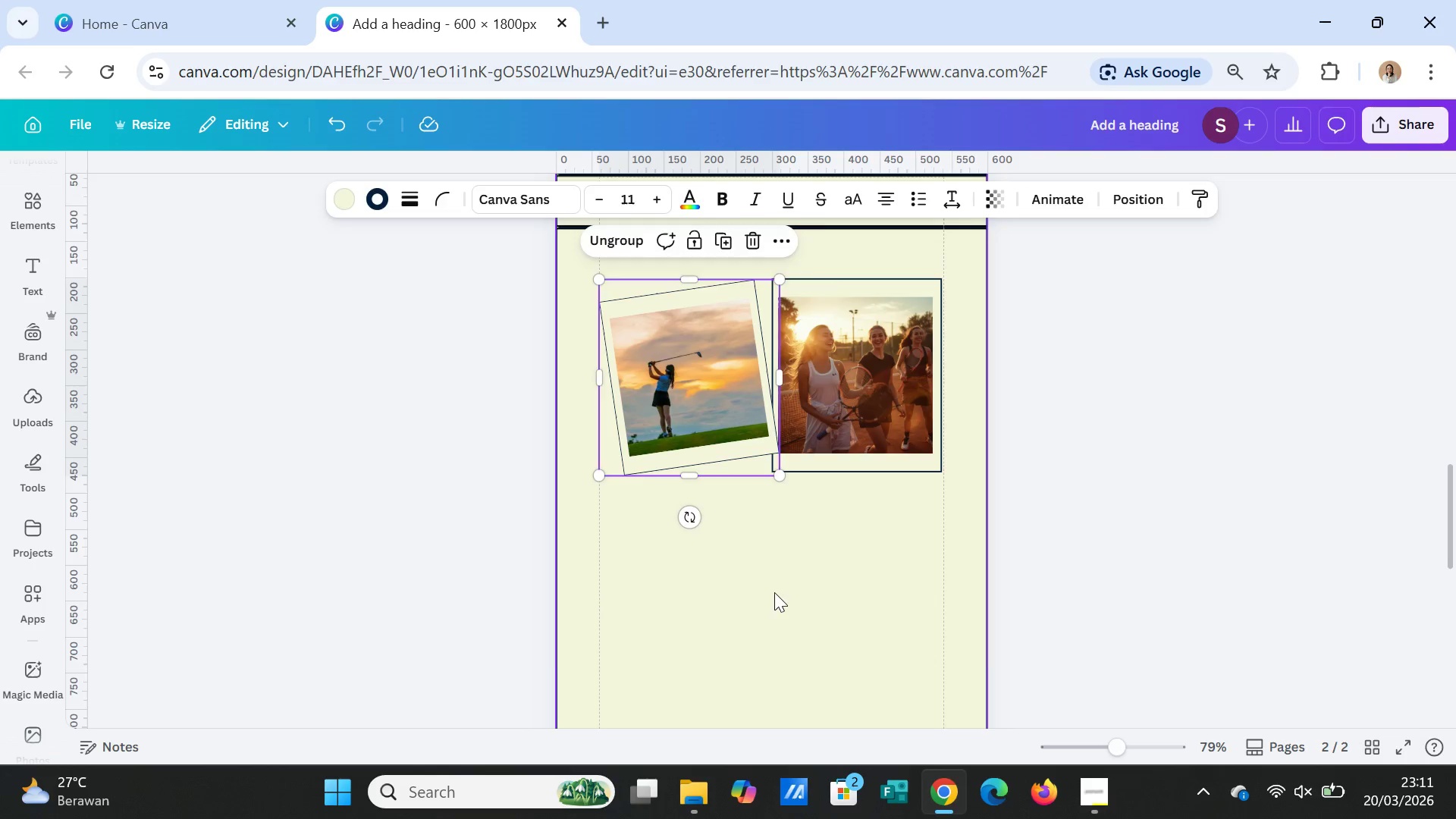 
left_click([774, 592])
 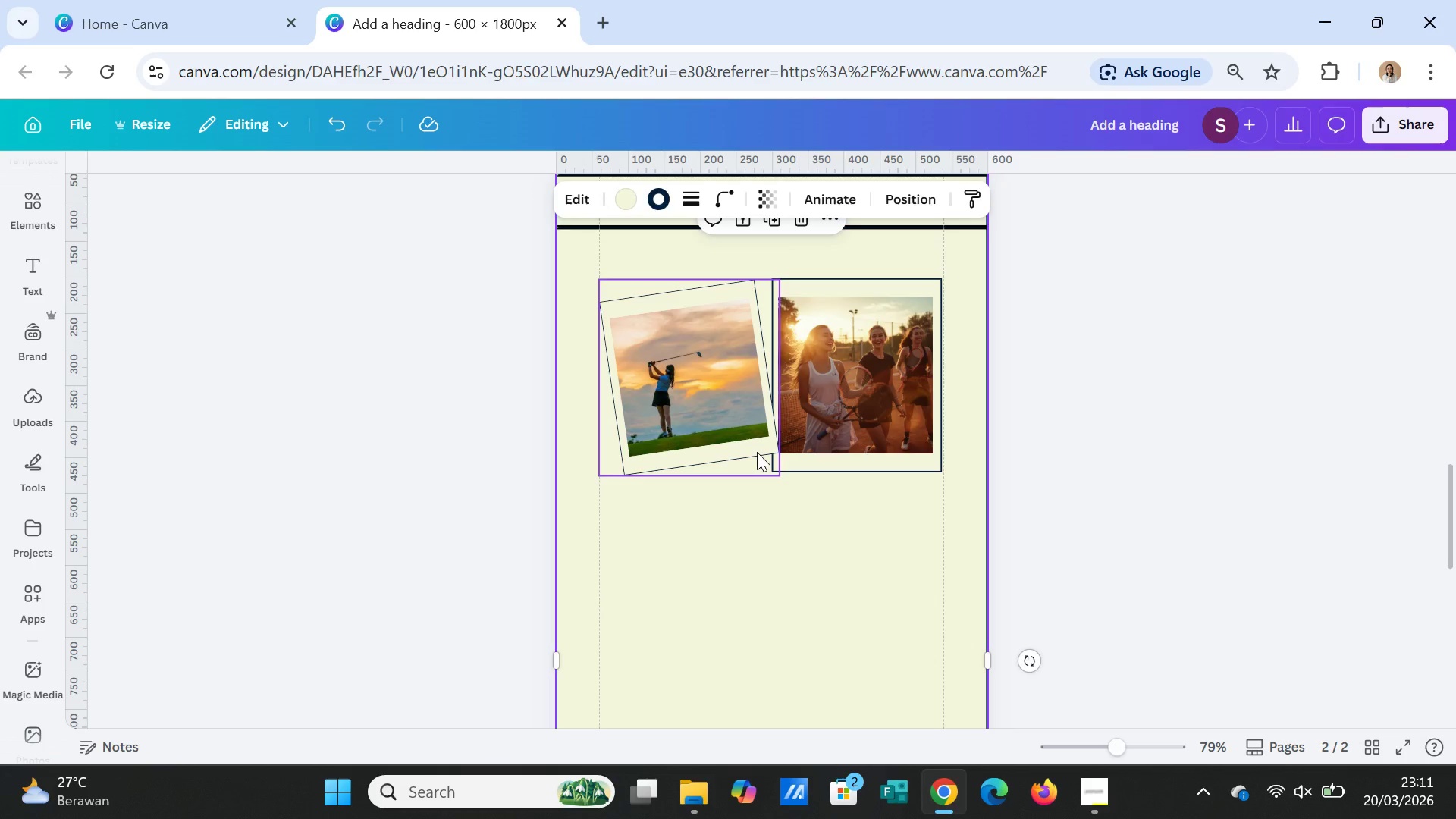 
left_click([757, 452])
 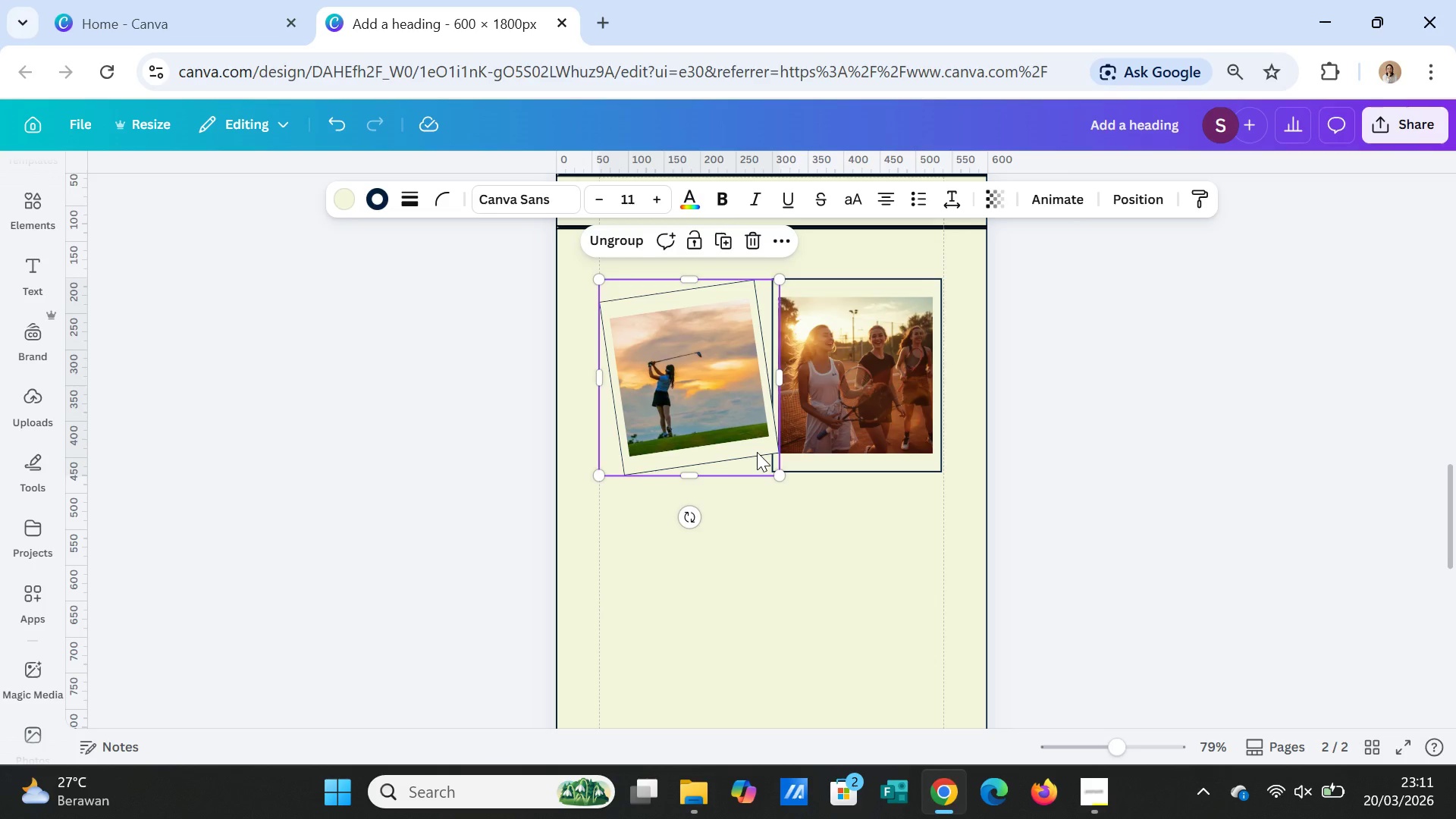 
left_click([757, 452])
 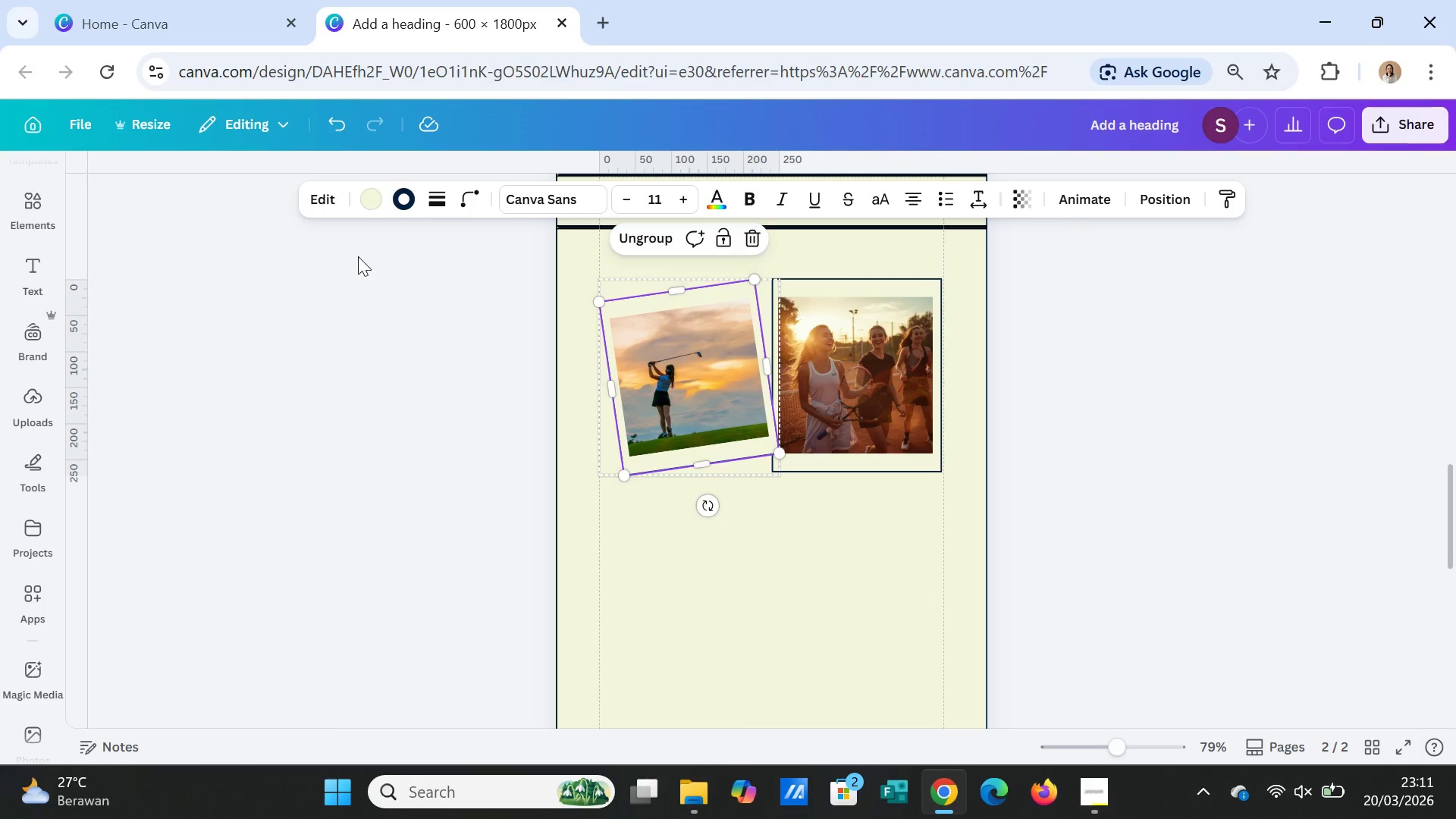 
left_click([327, 200])
 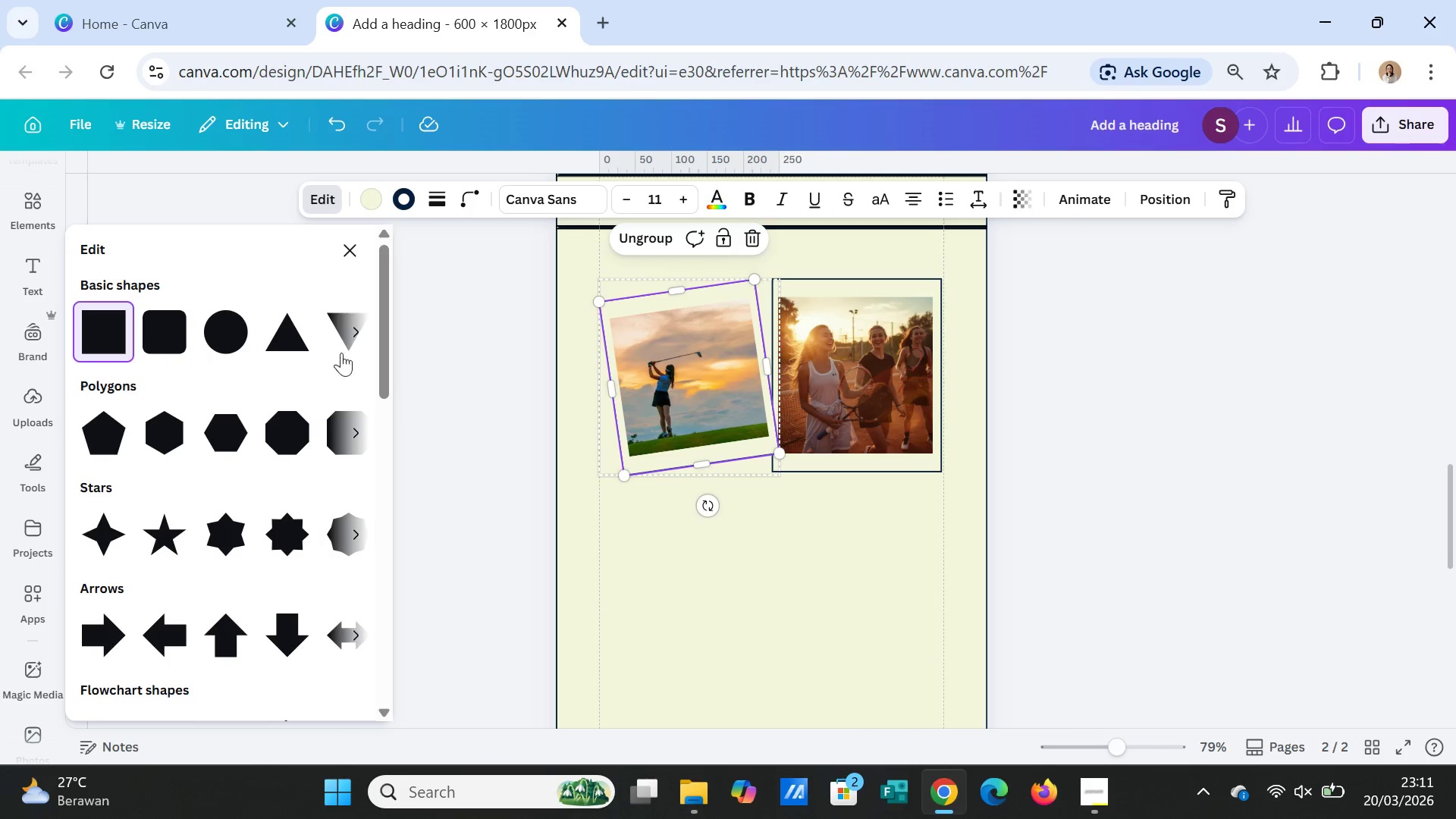 
scroll: coordinate [301, 472], scroll_direction: down, amount: 2.0
 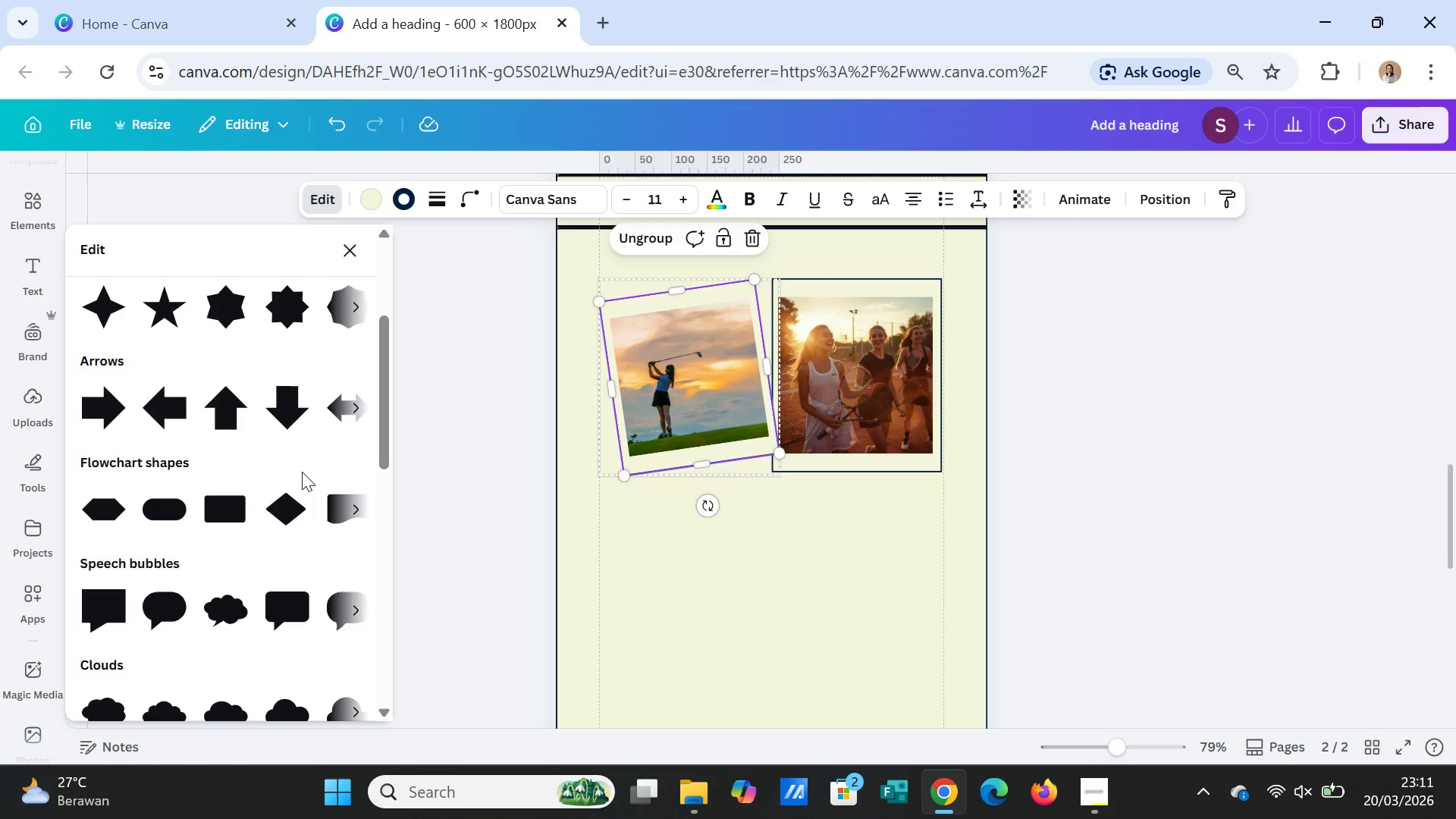 
left_click([749, 548])
 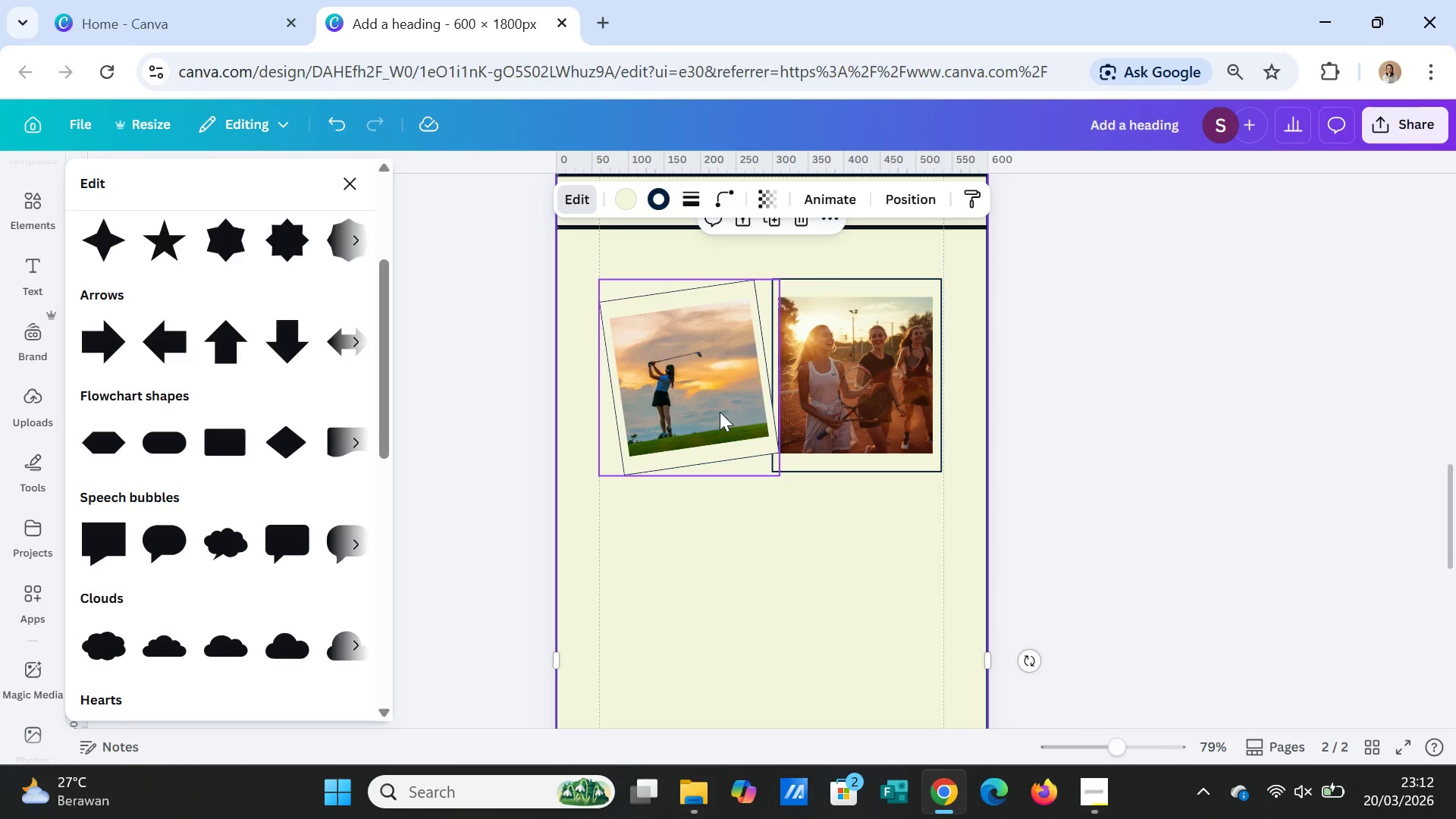 
left_click([720, 412])
 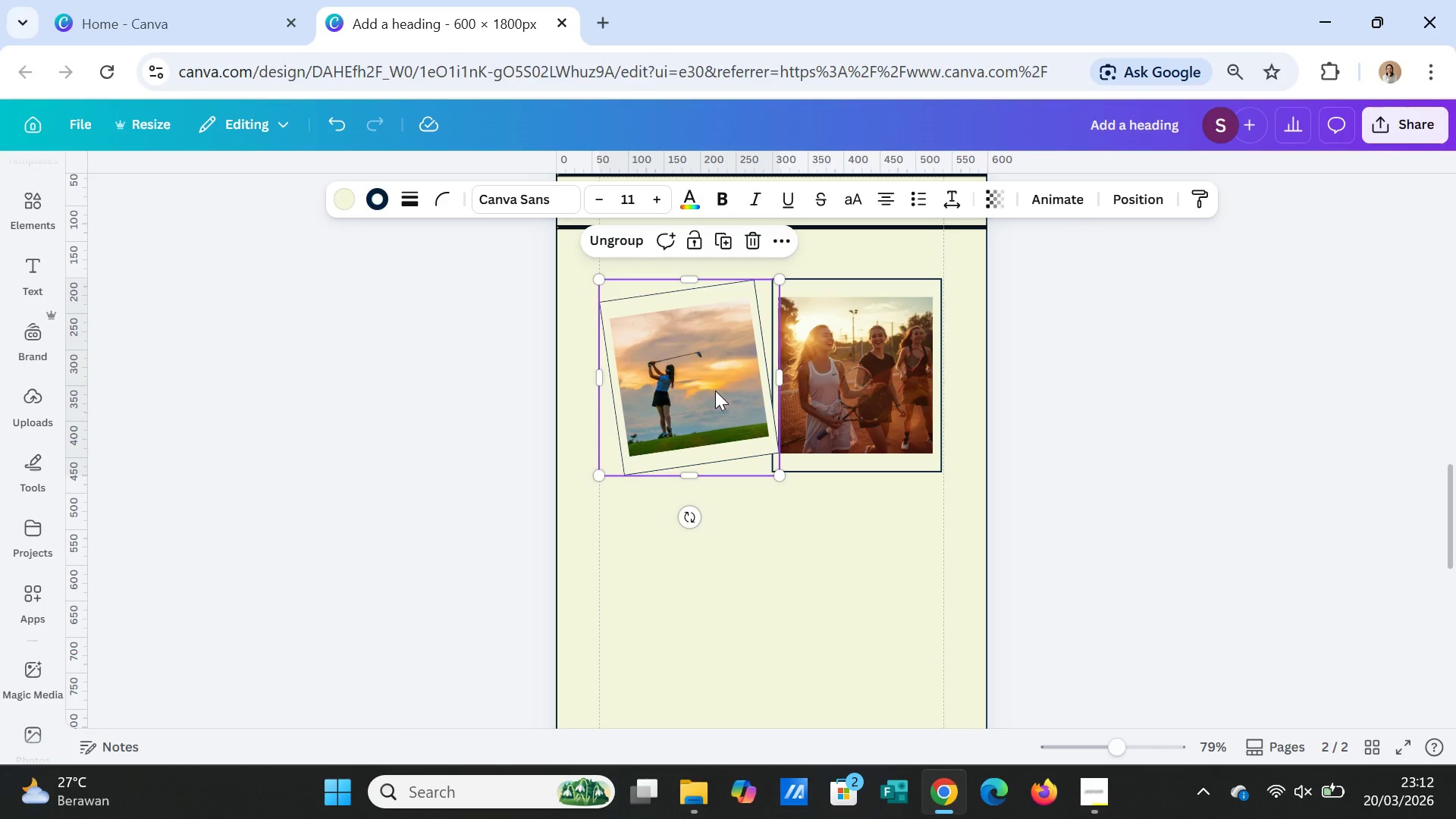 
left_click([715, 391])
 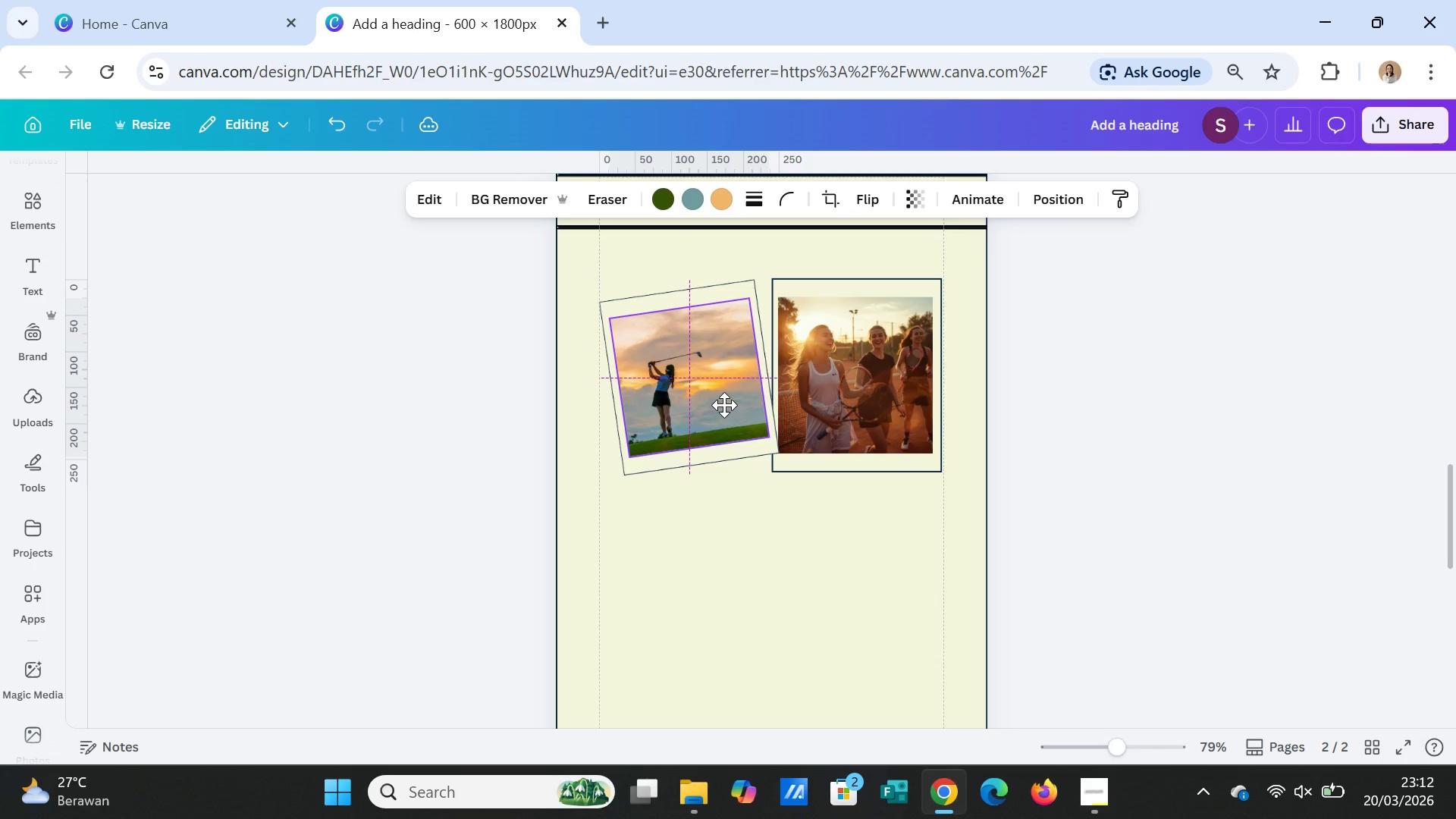 
wait(6.3)
 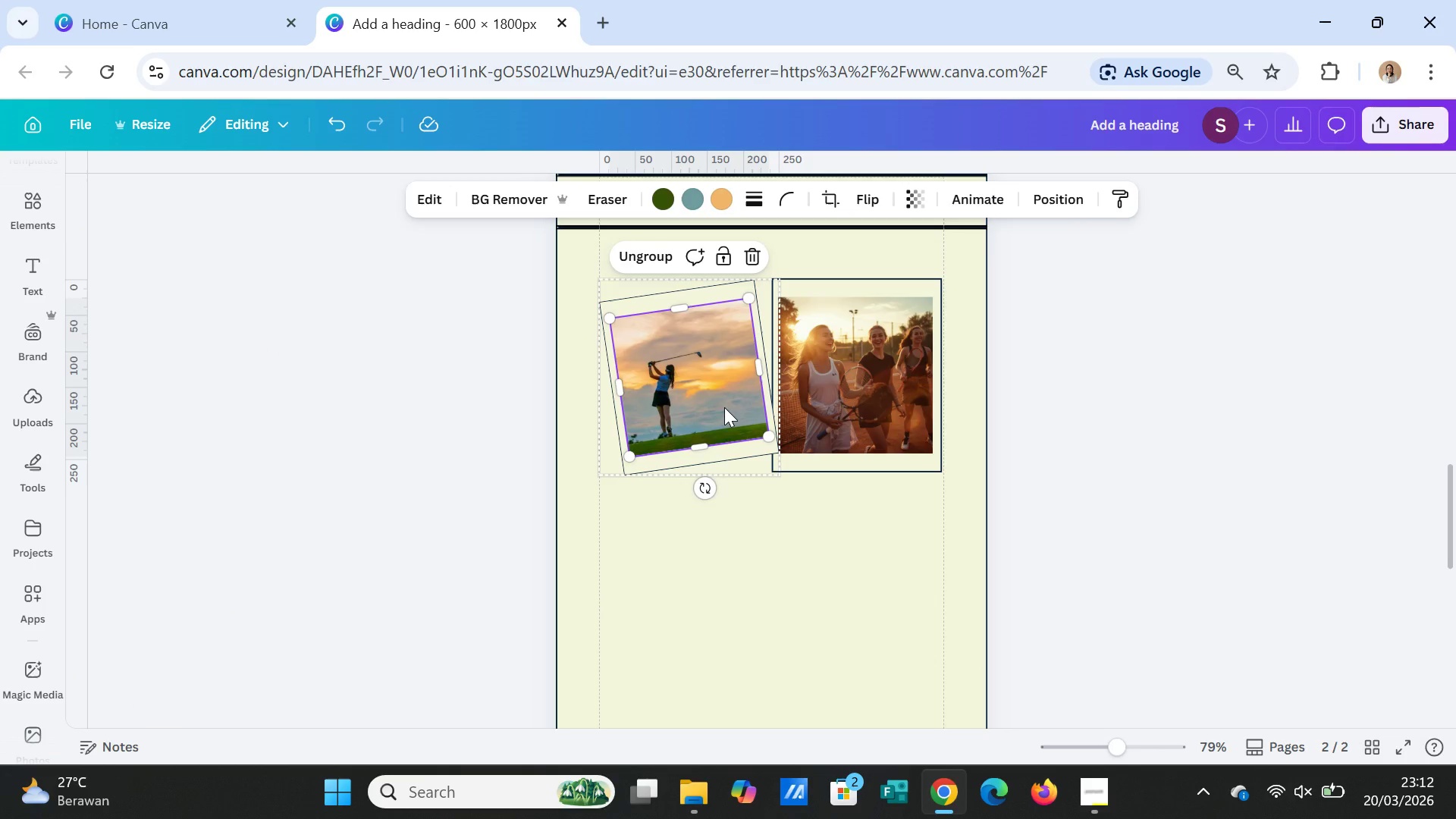 
left_click([805, 524])
 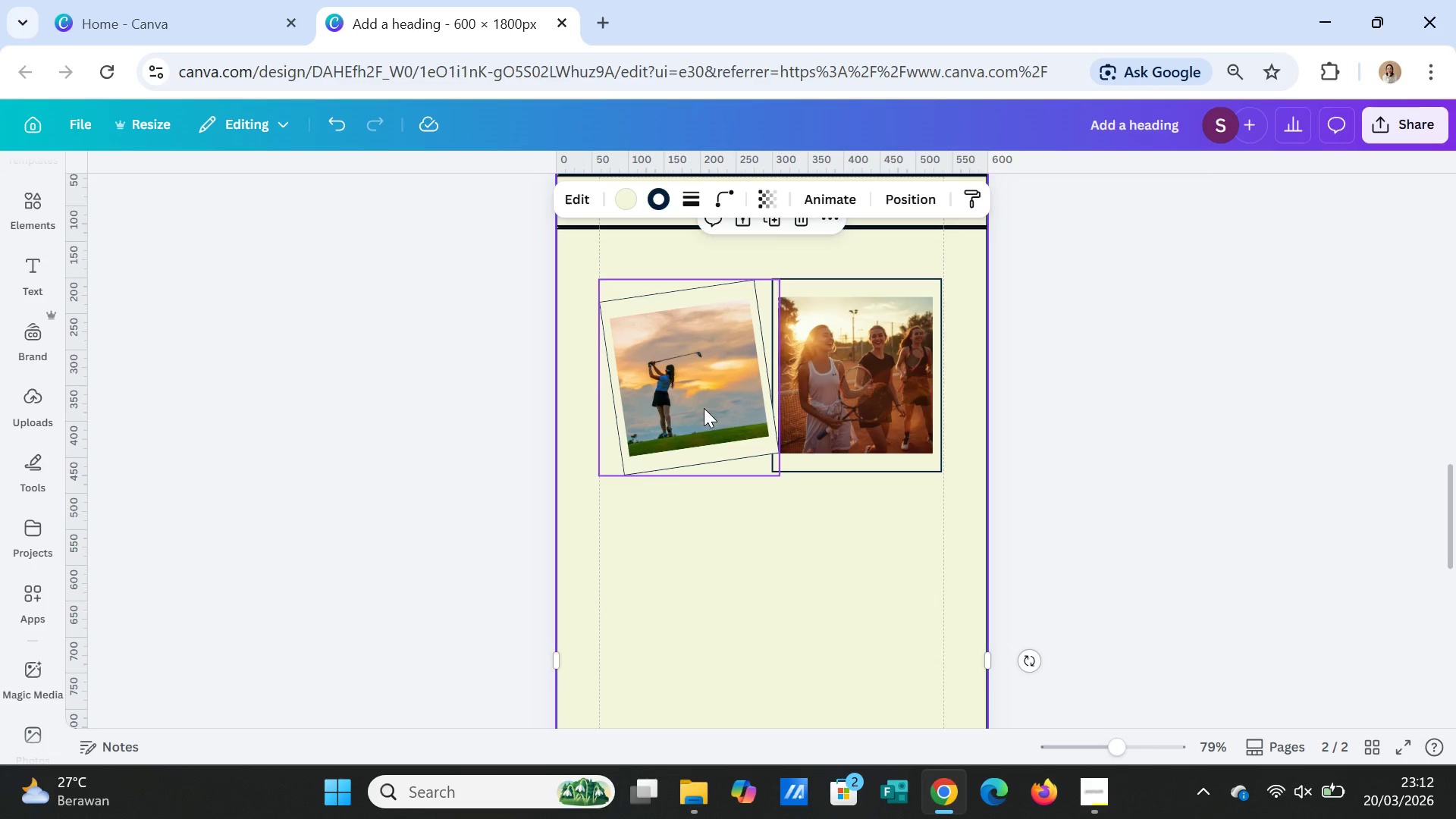 
left_click([704, 408])
 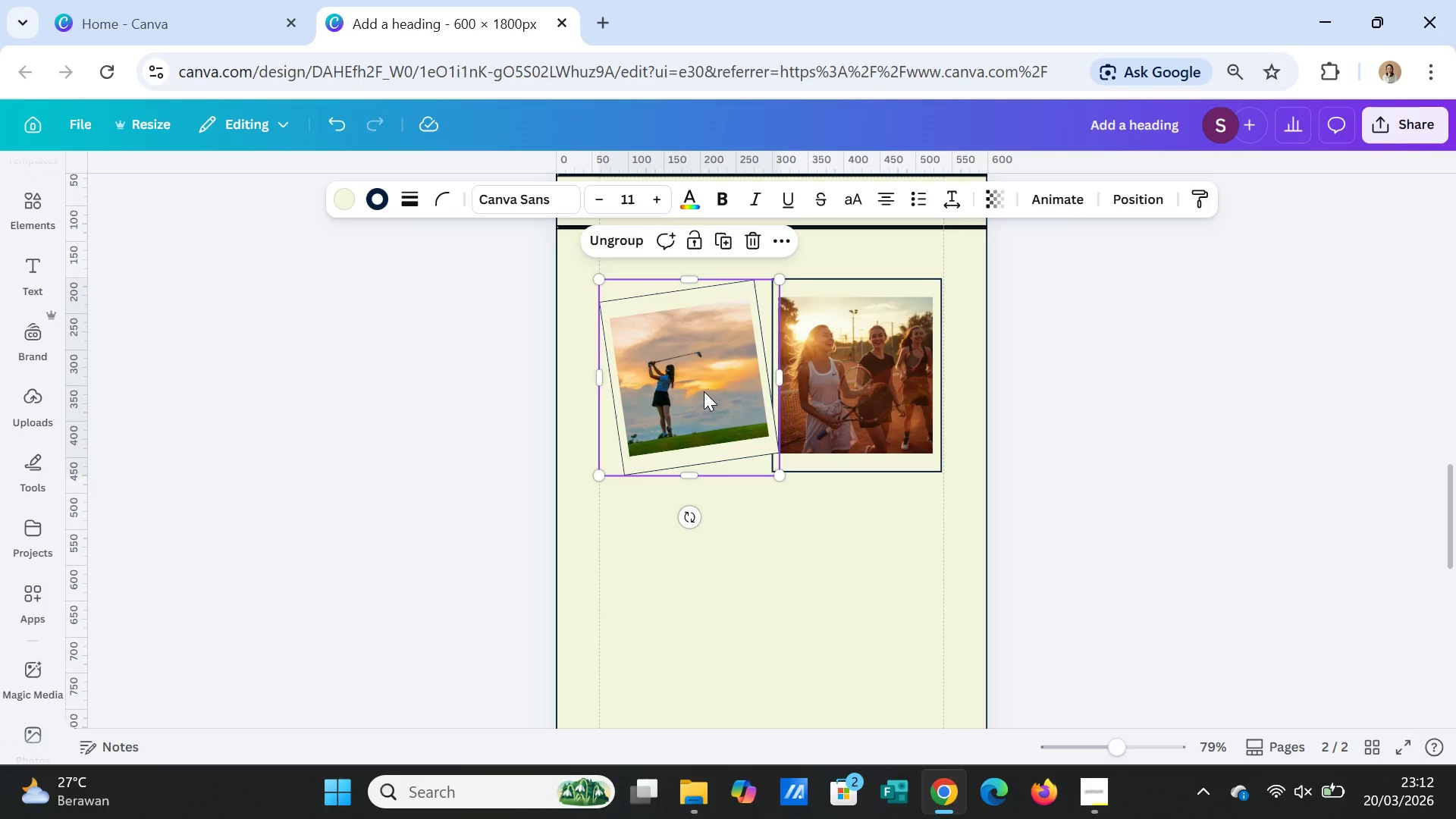 
left_click([704, 391])
 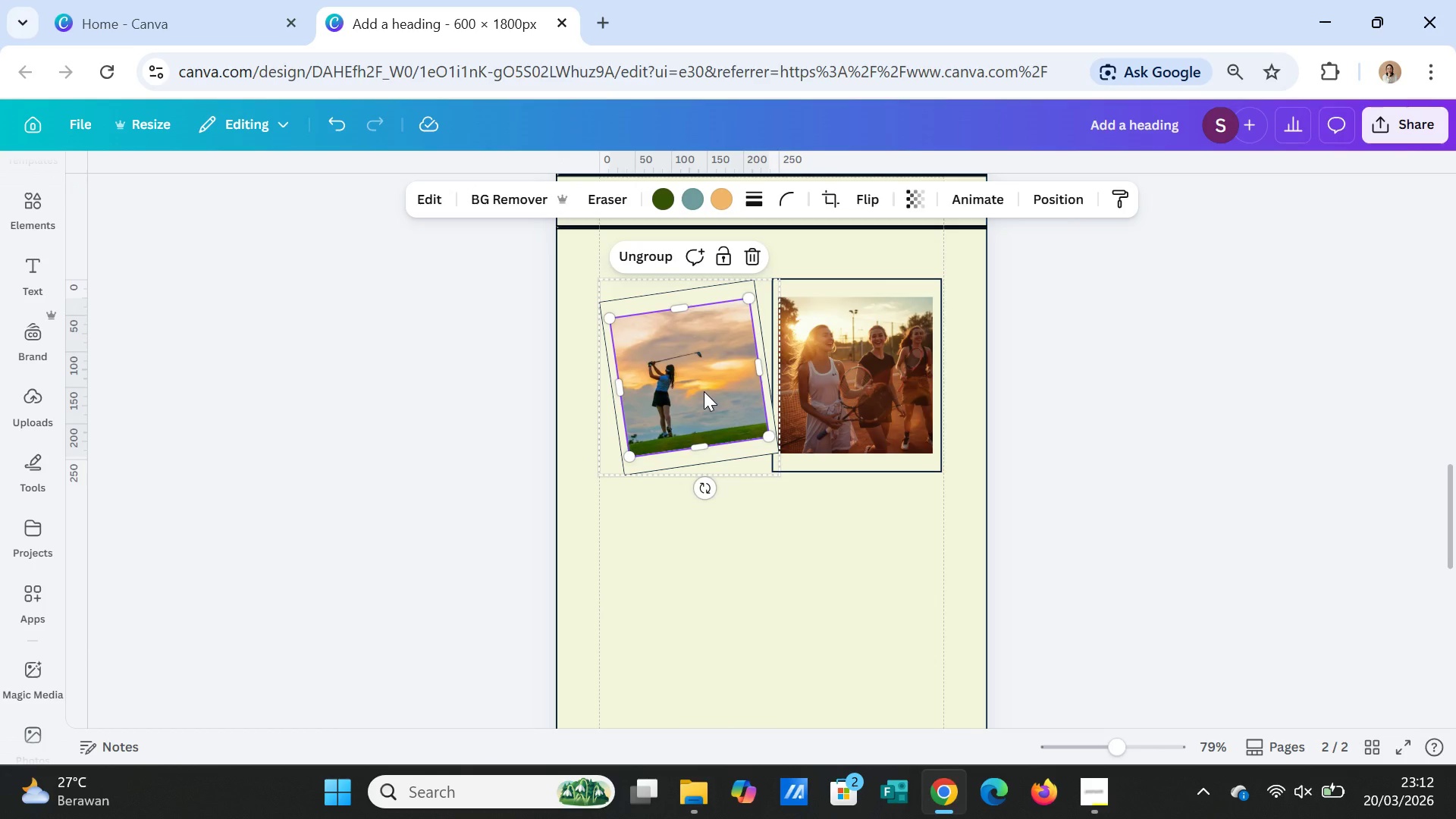 
left_click_drag(start_coordinate=[704, 391], to_coordinate=[704, 384])
 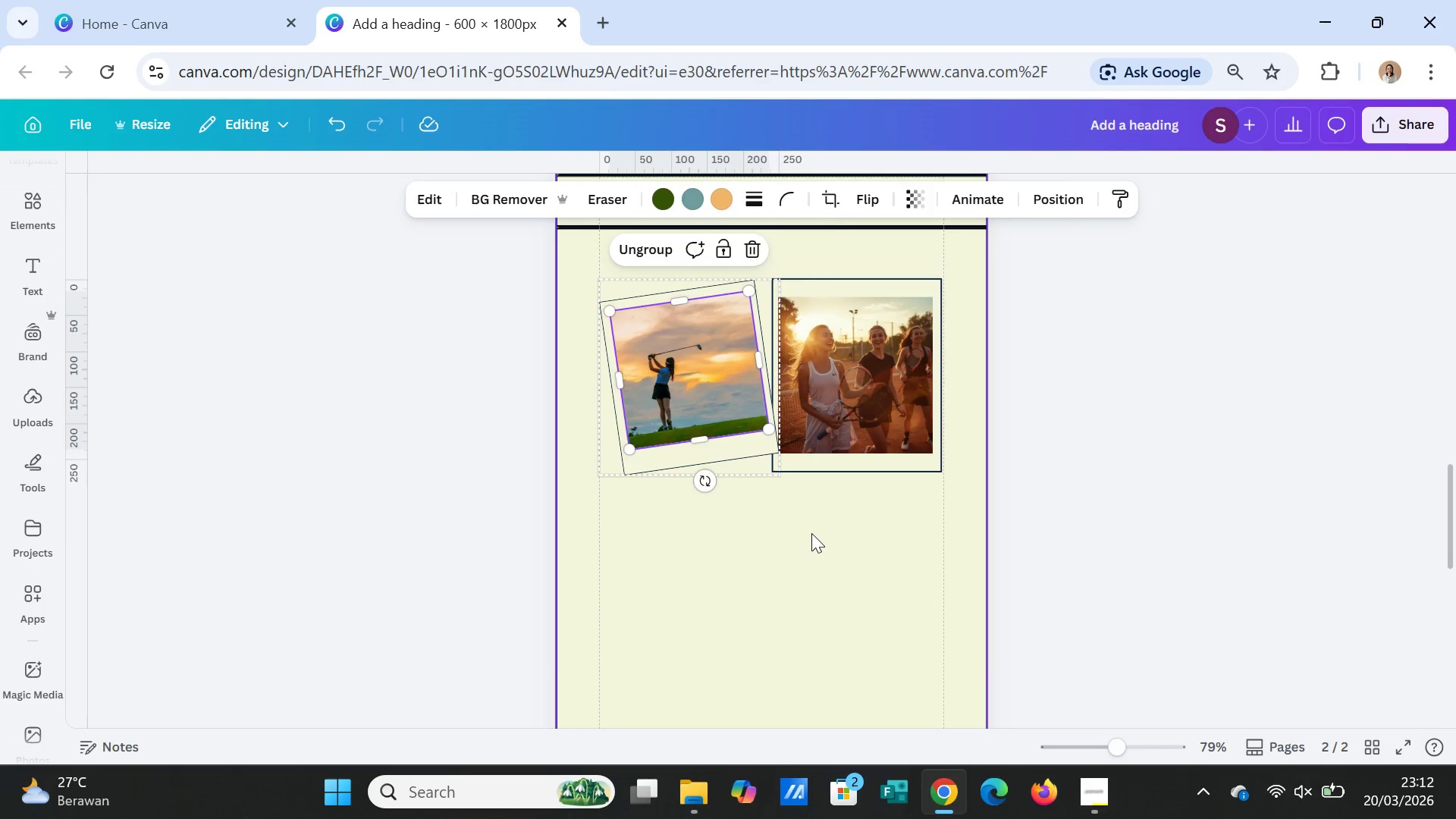 
left_click([811, 533])
 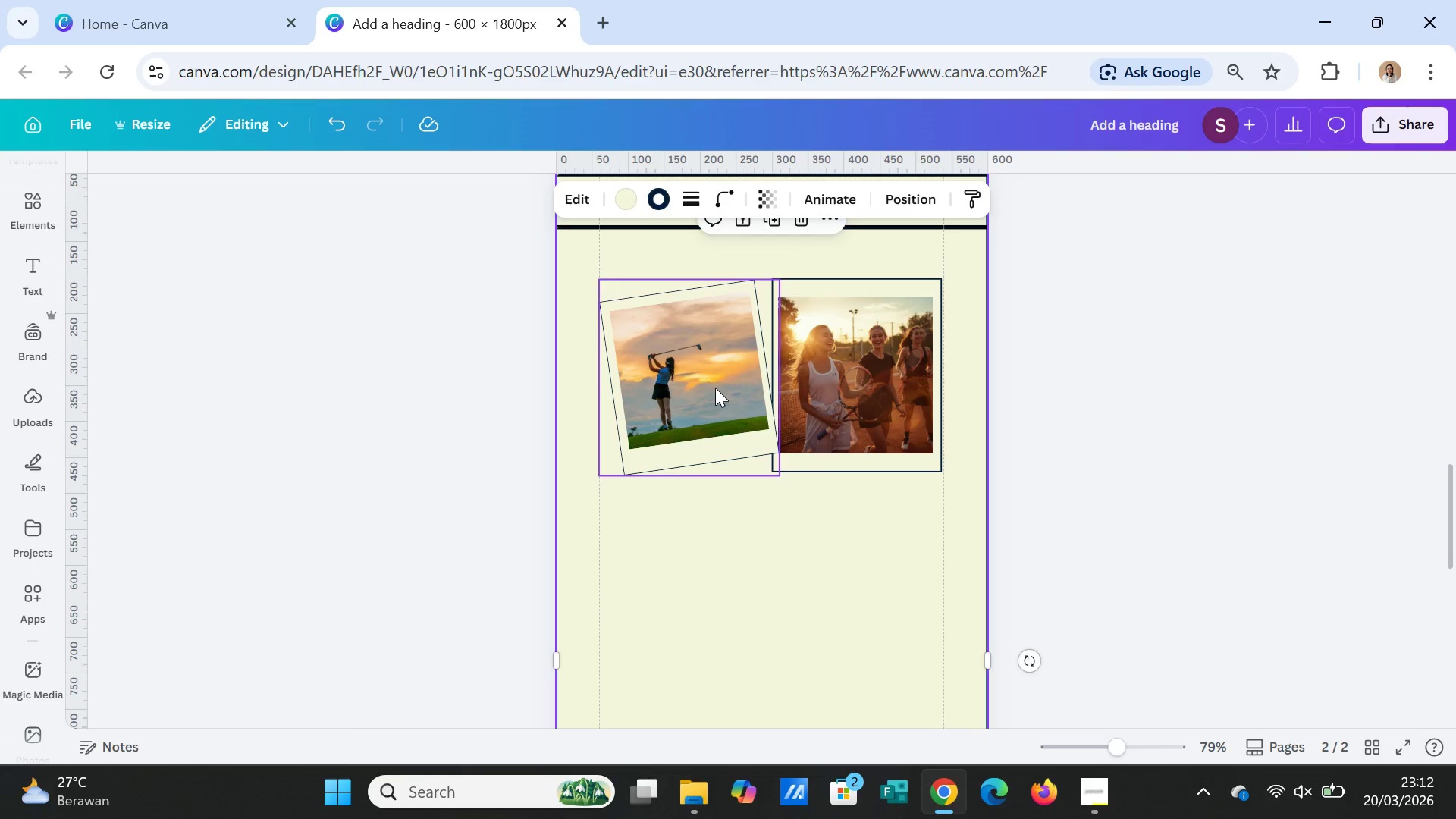 
double_click([714, 387])
 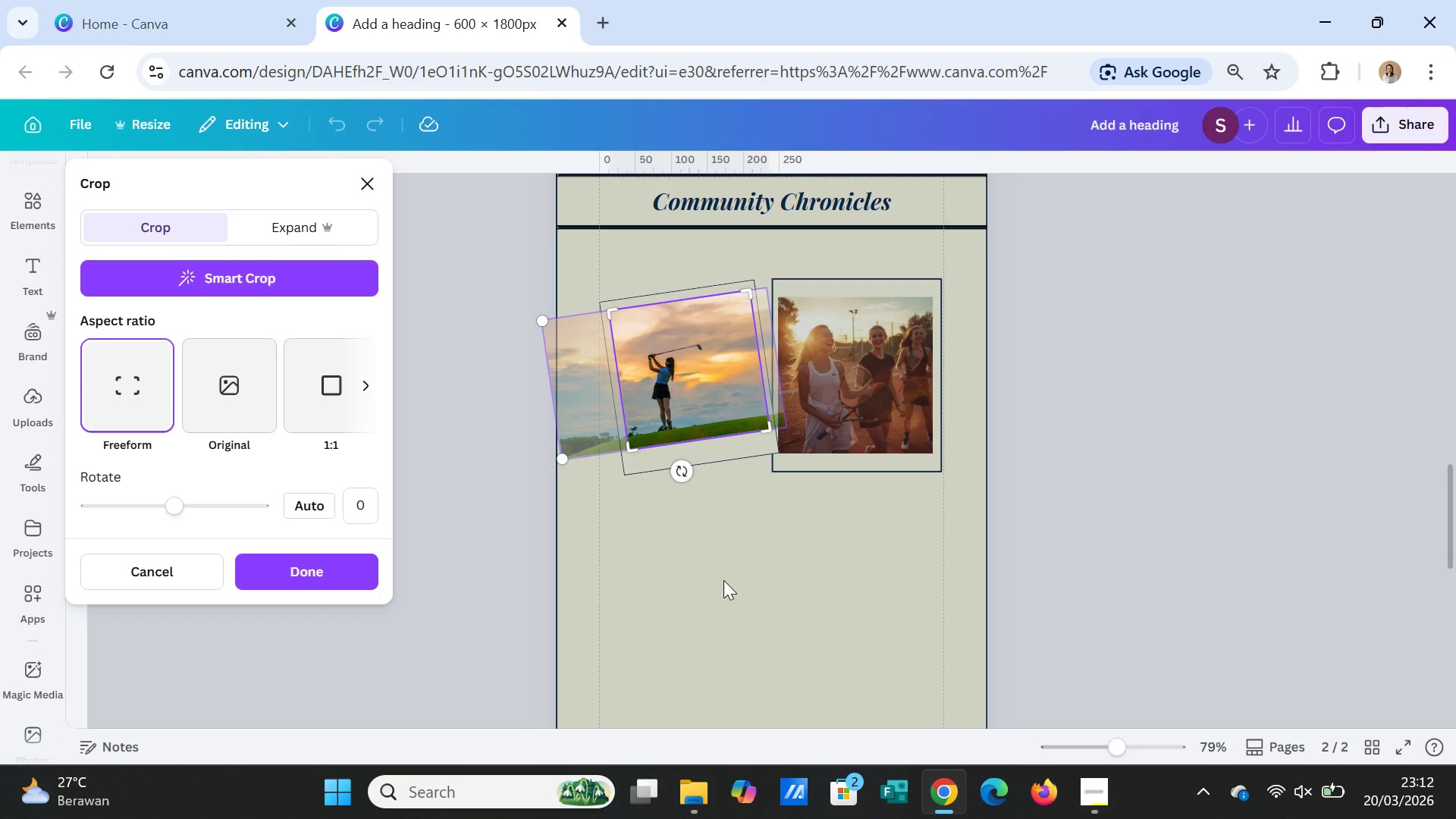 
wait(36.95)
 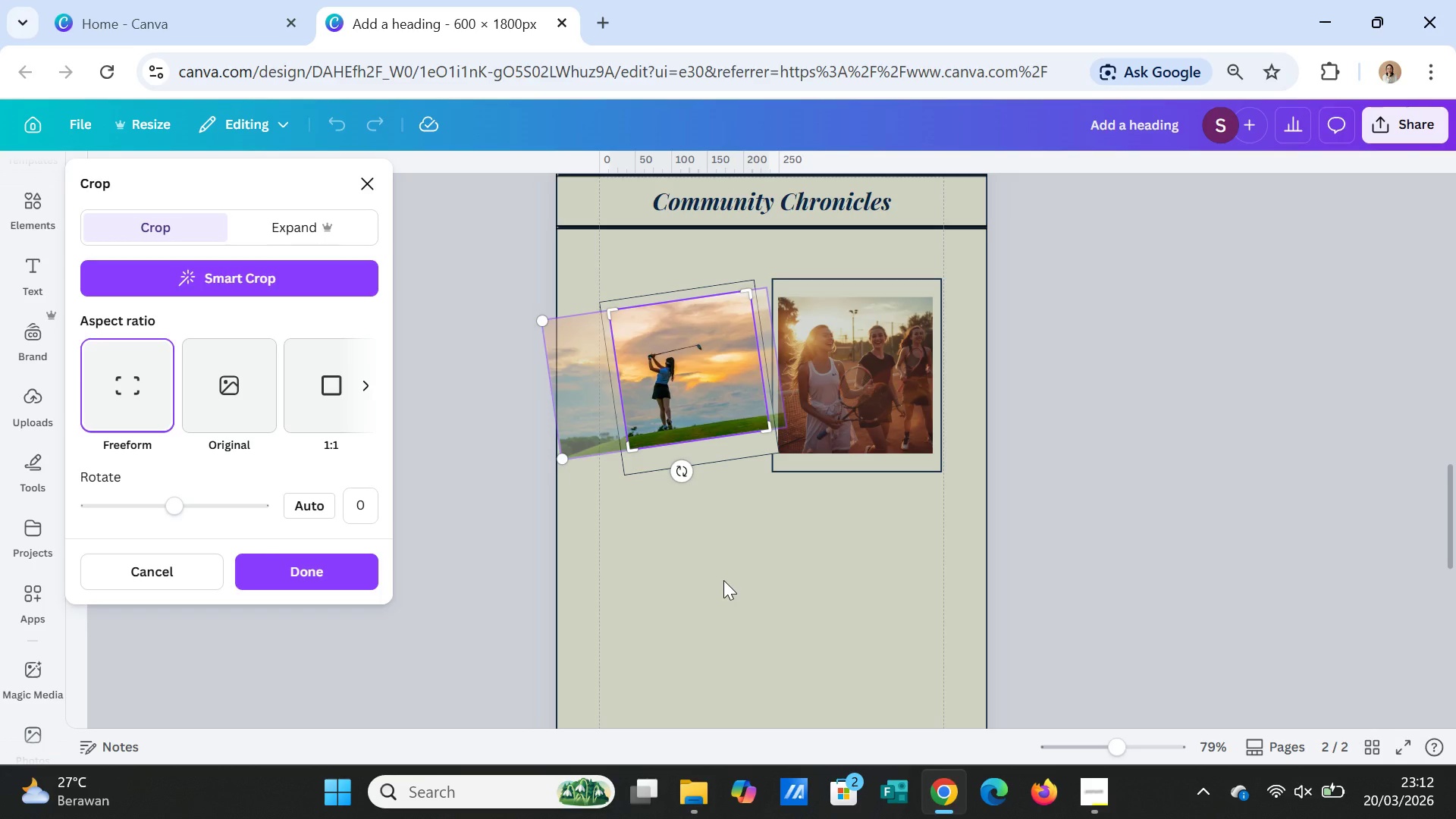 
left_click([362, 384])
 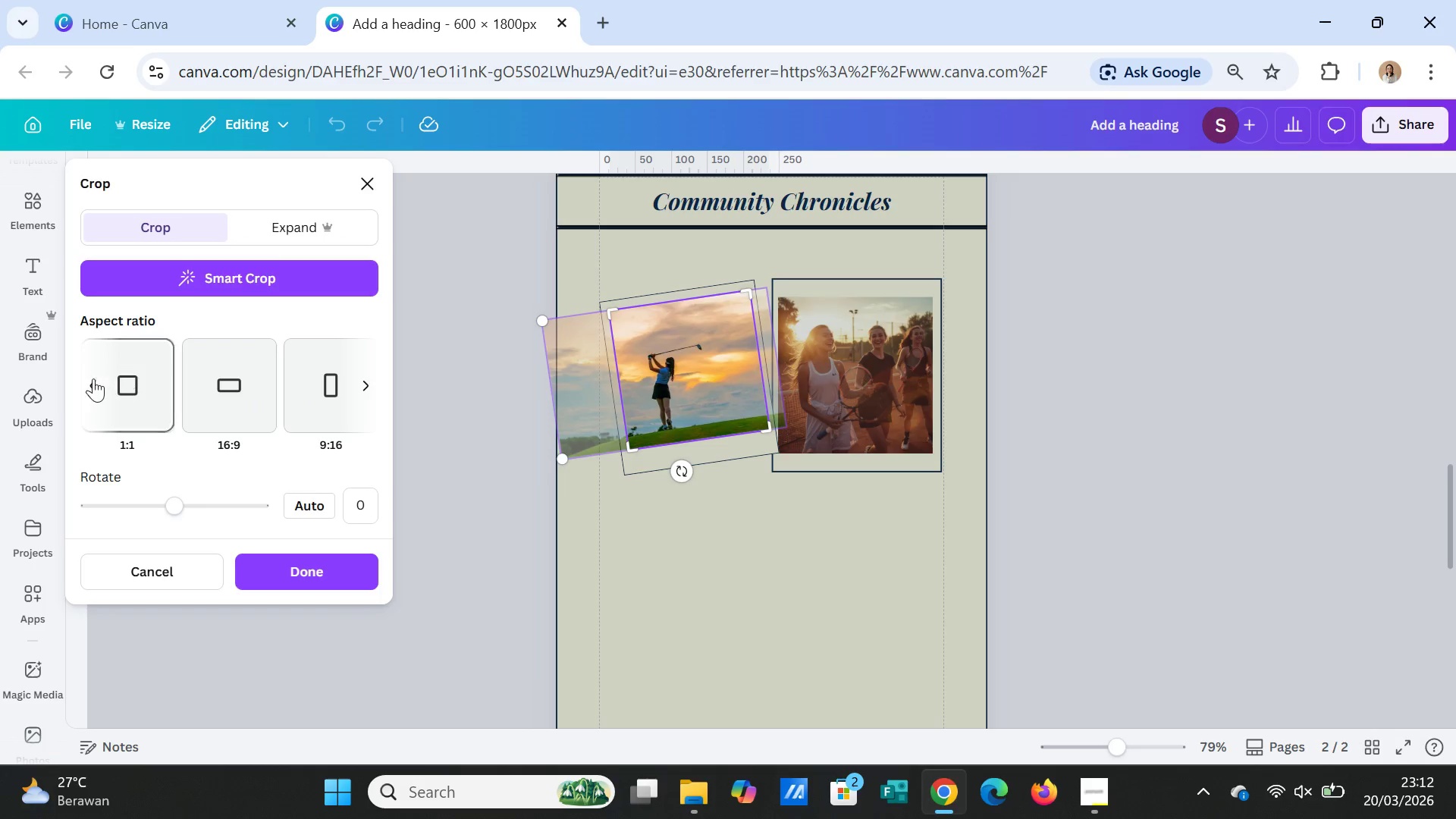 
left_click([91, 381])
 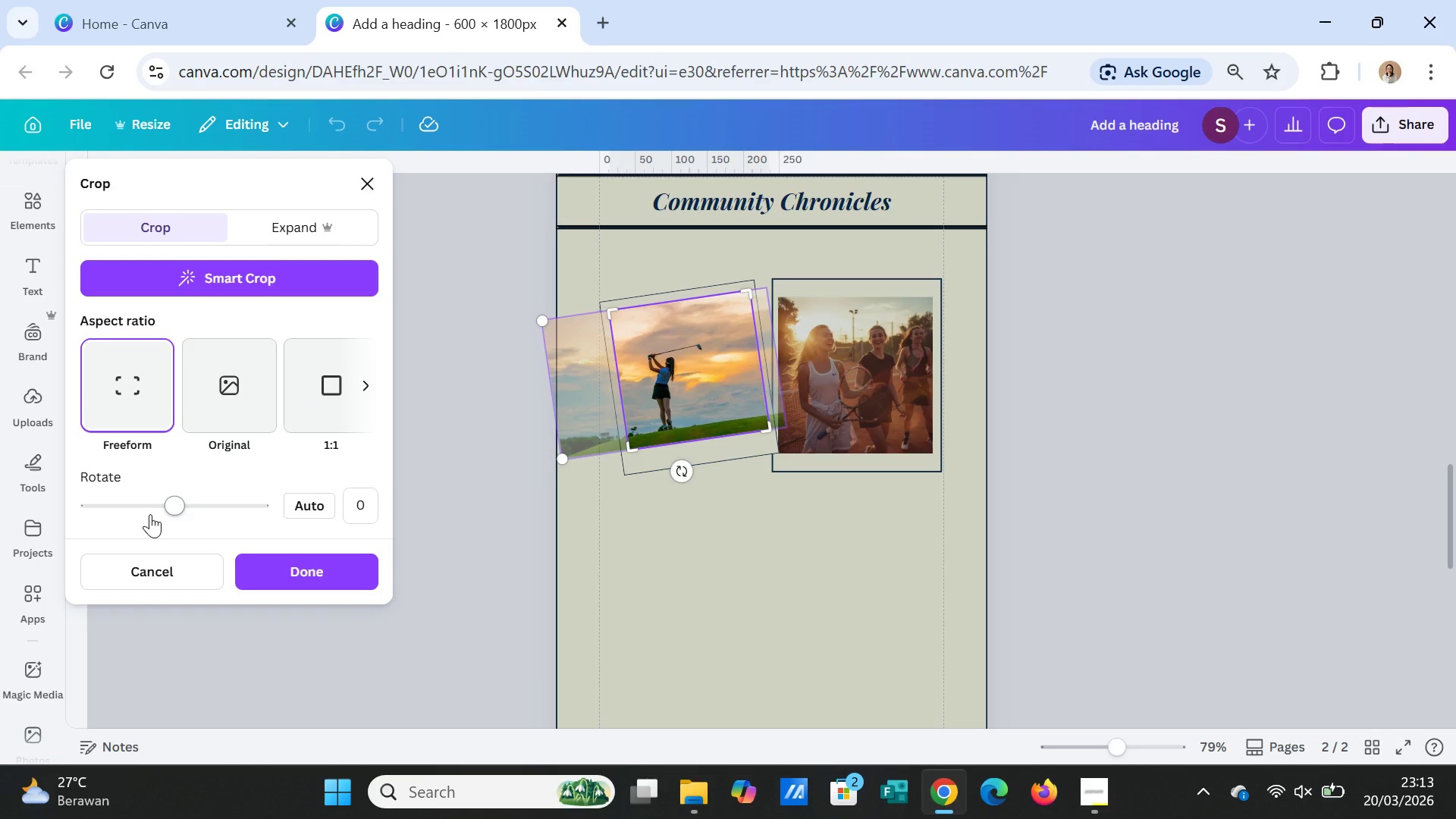 
wait(11.55)
 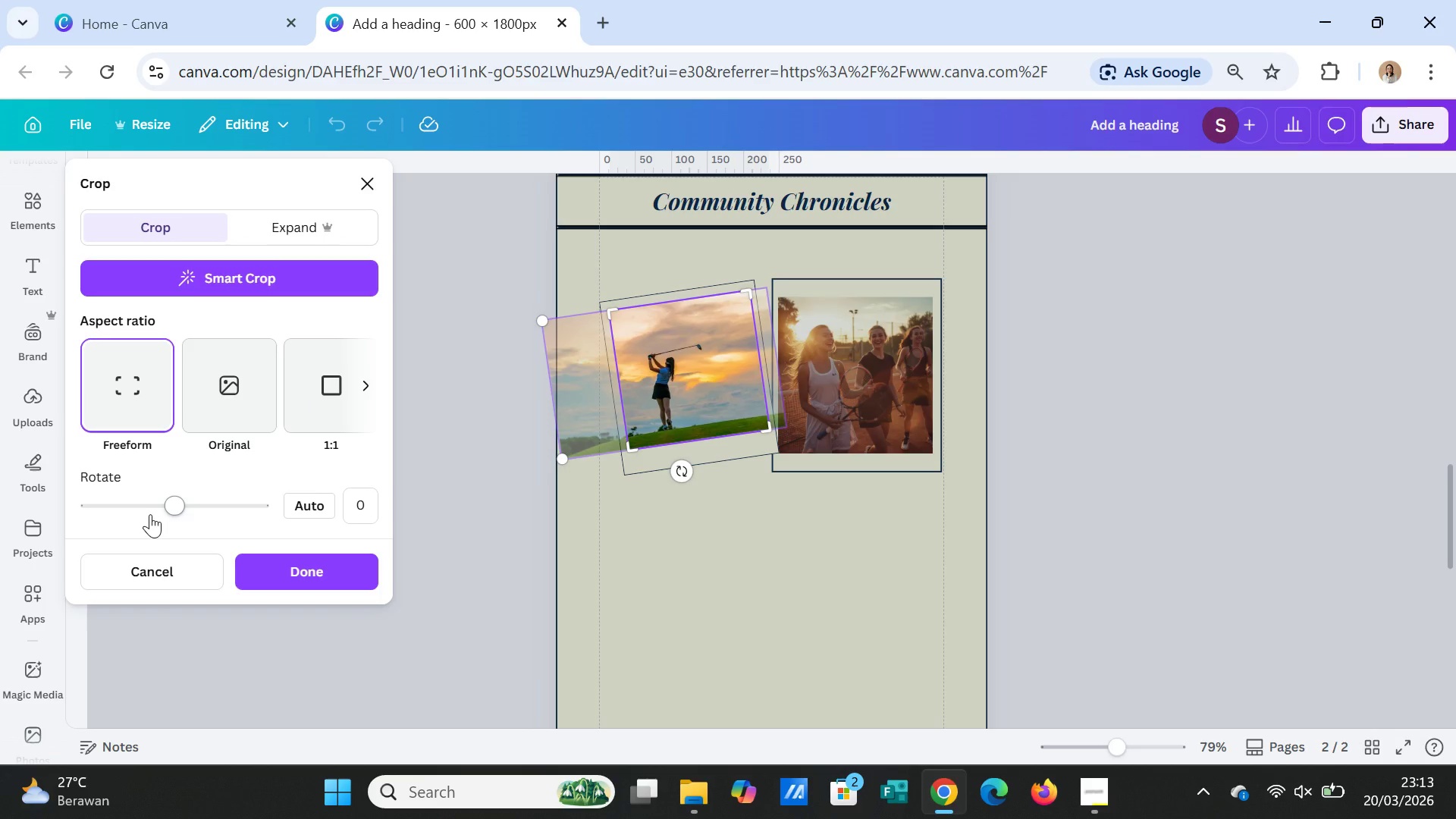 
left_click([702, 659])
 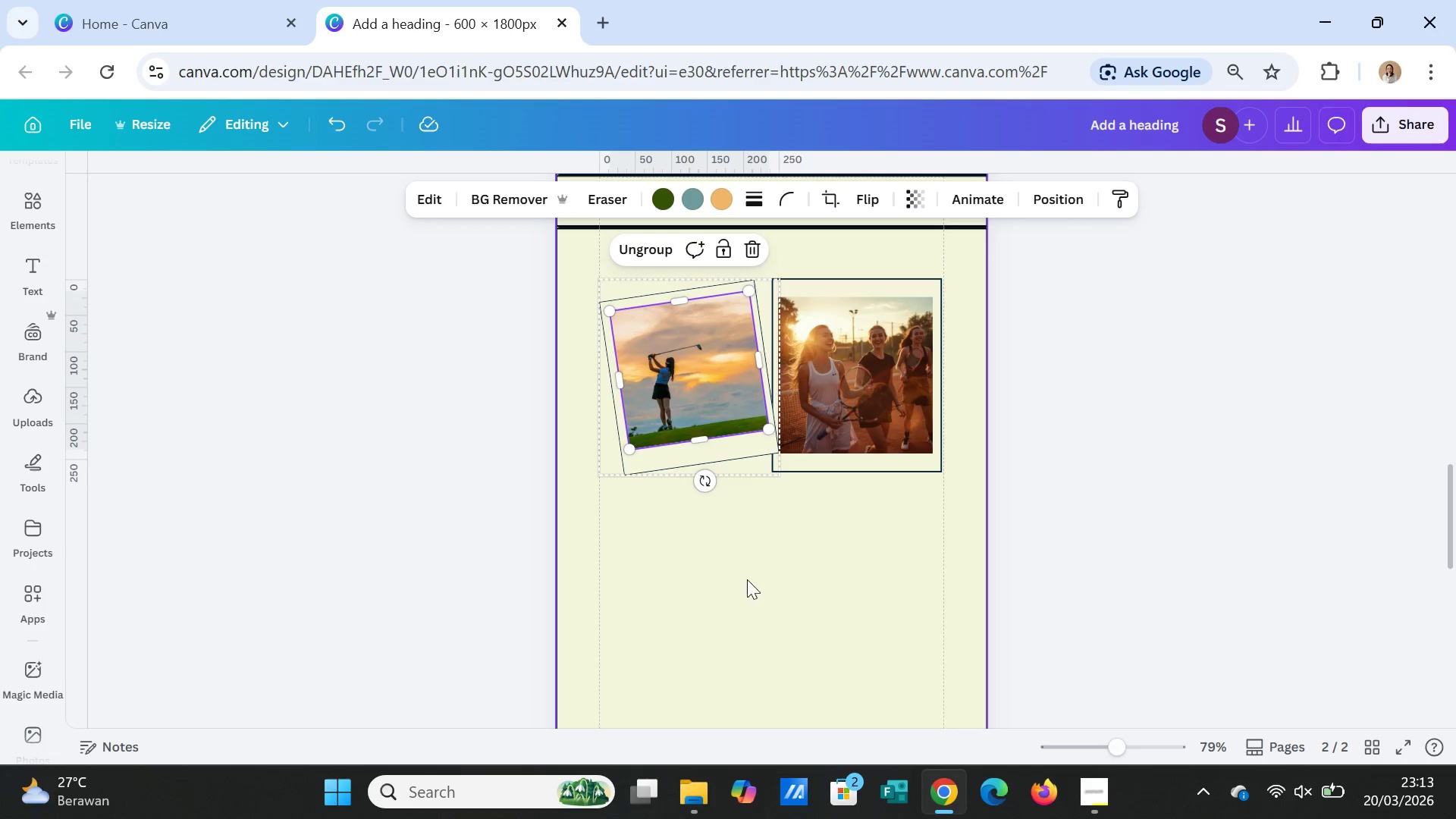 
left_click([768, 596])
 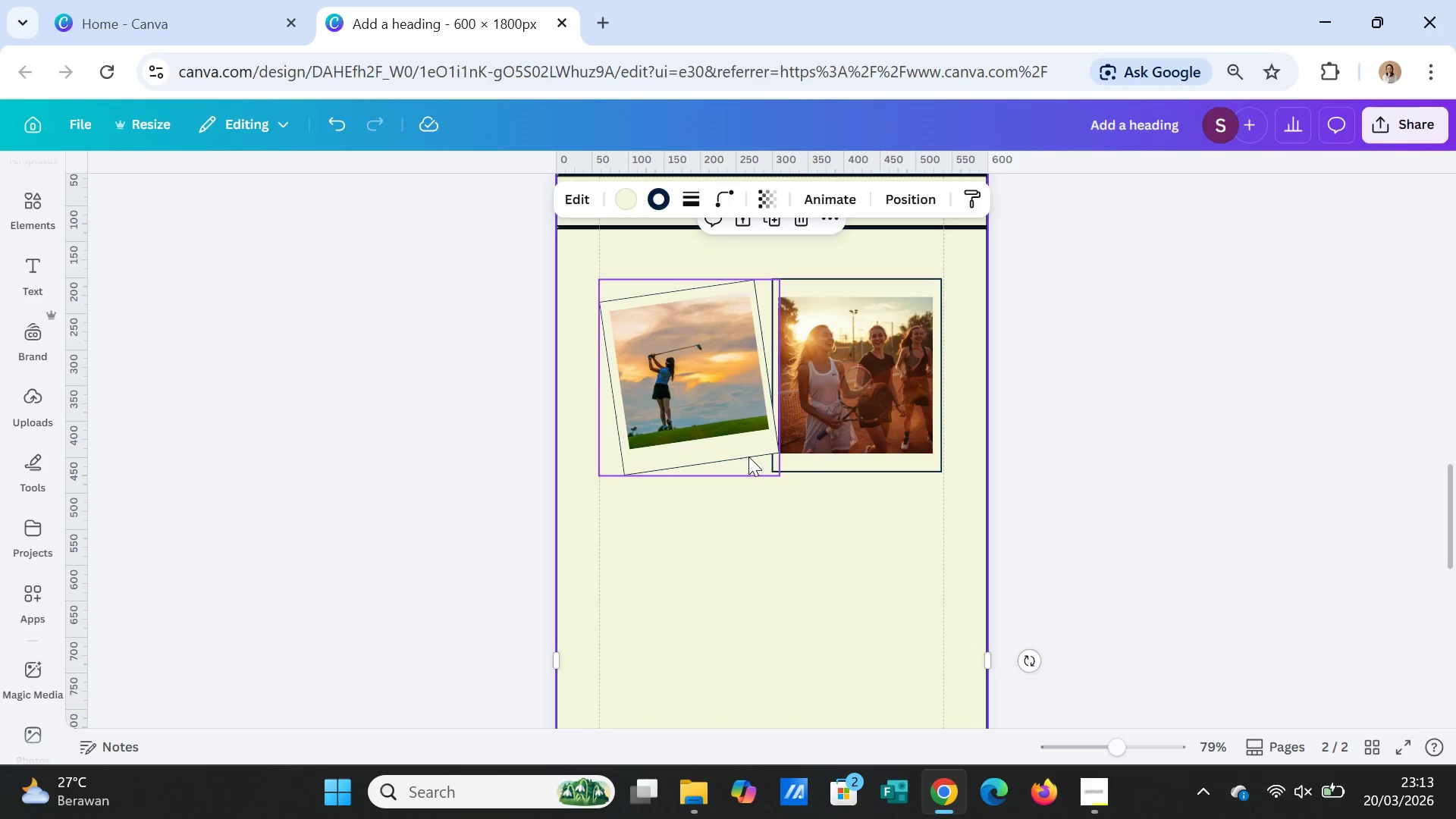 
left_click([733, 435])
 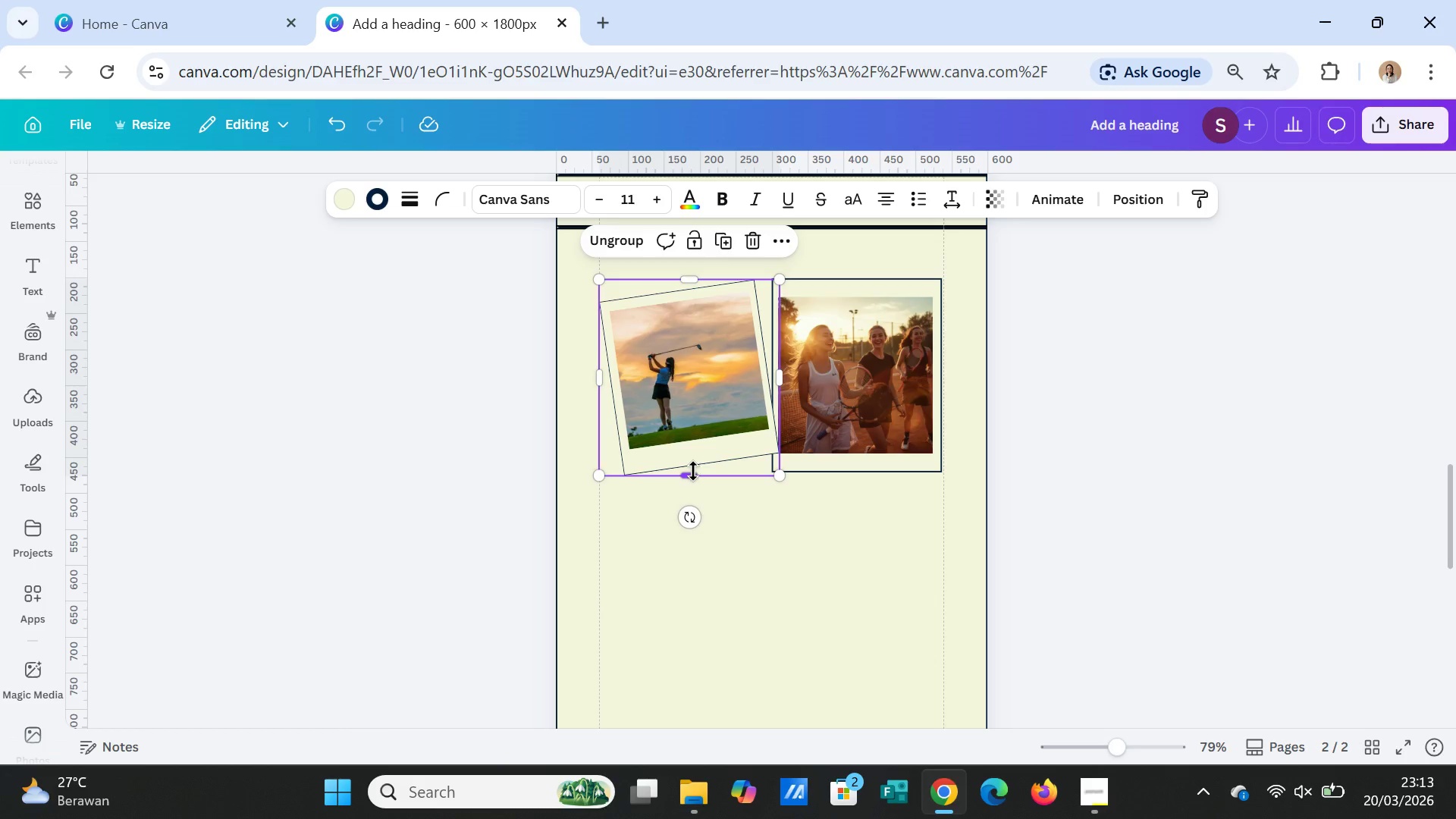 
left_click_drag(start_coordinate=[693, 471], to_coordinate=[695, 481])
 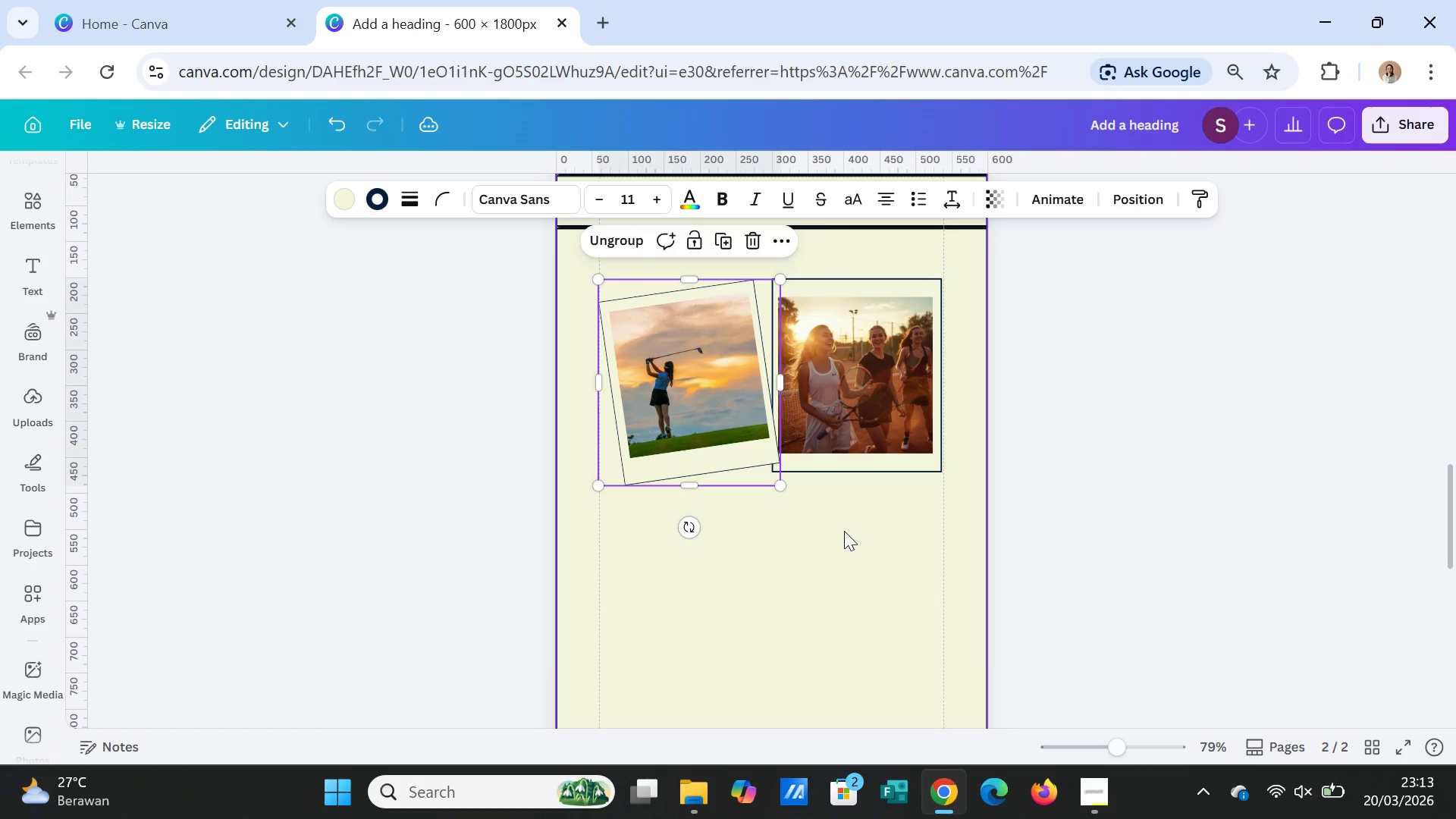 
left_click([844, 531])
 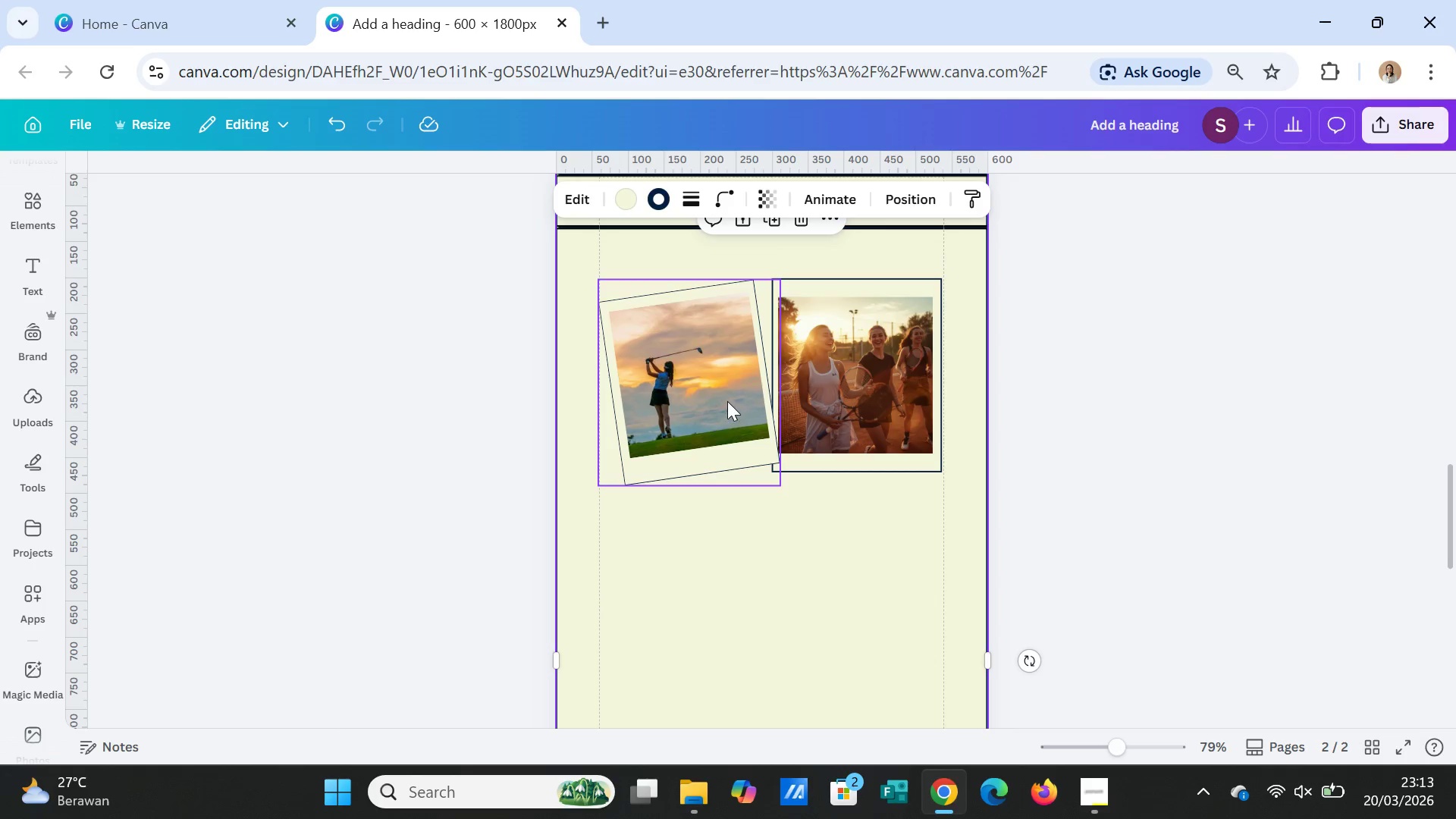 
left_click([726, 397])
 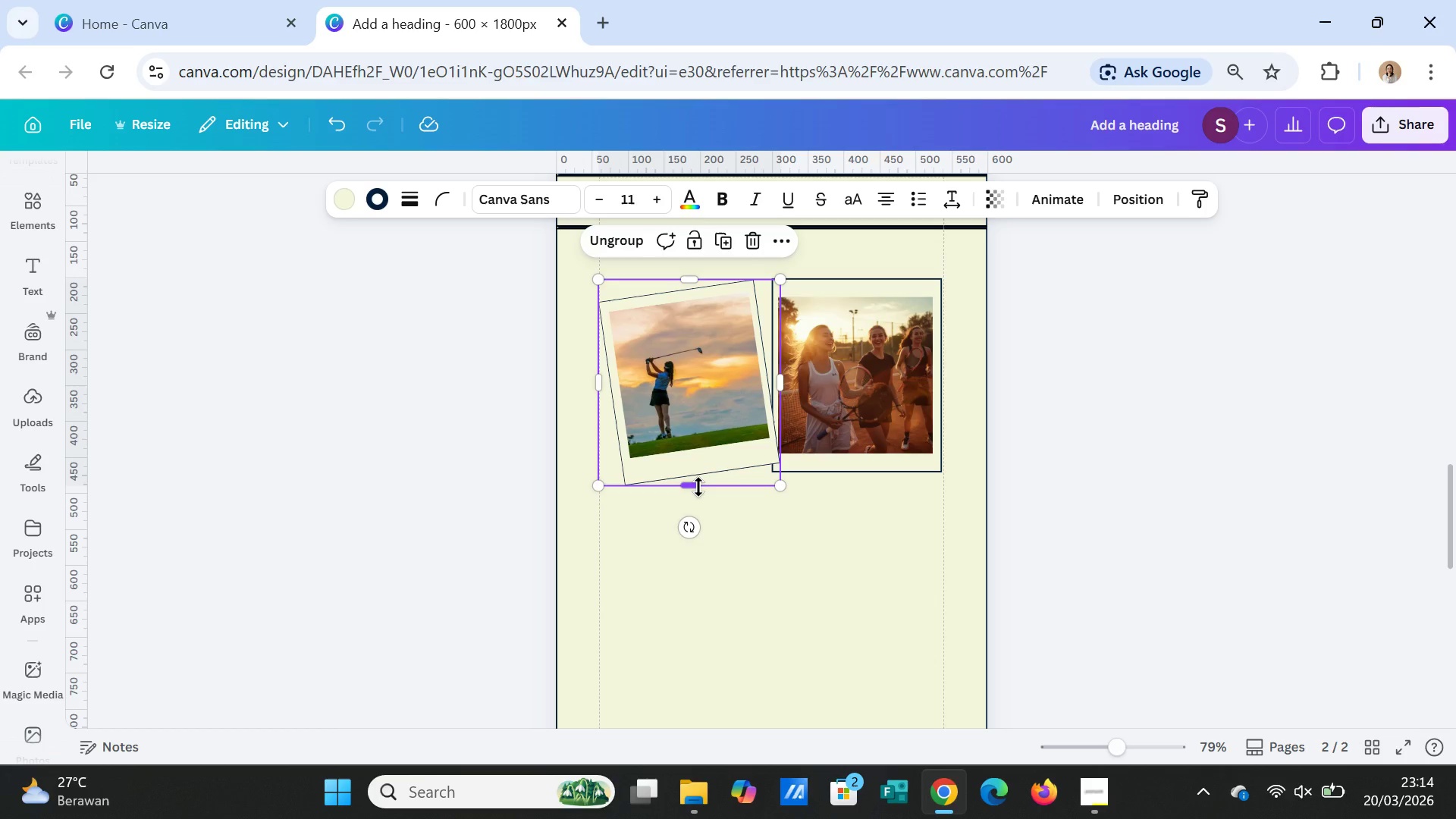 
wait(62.08)
 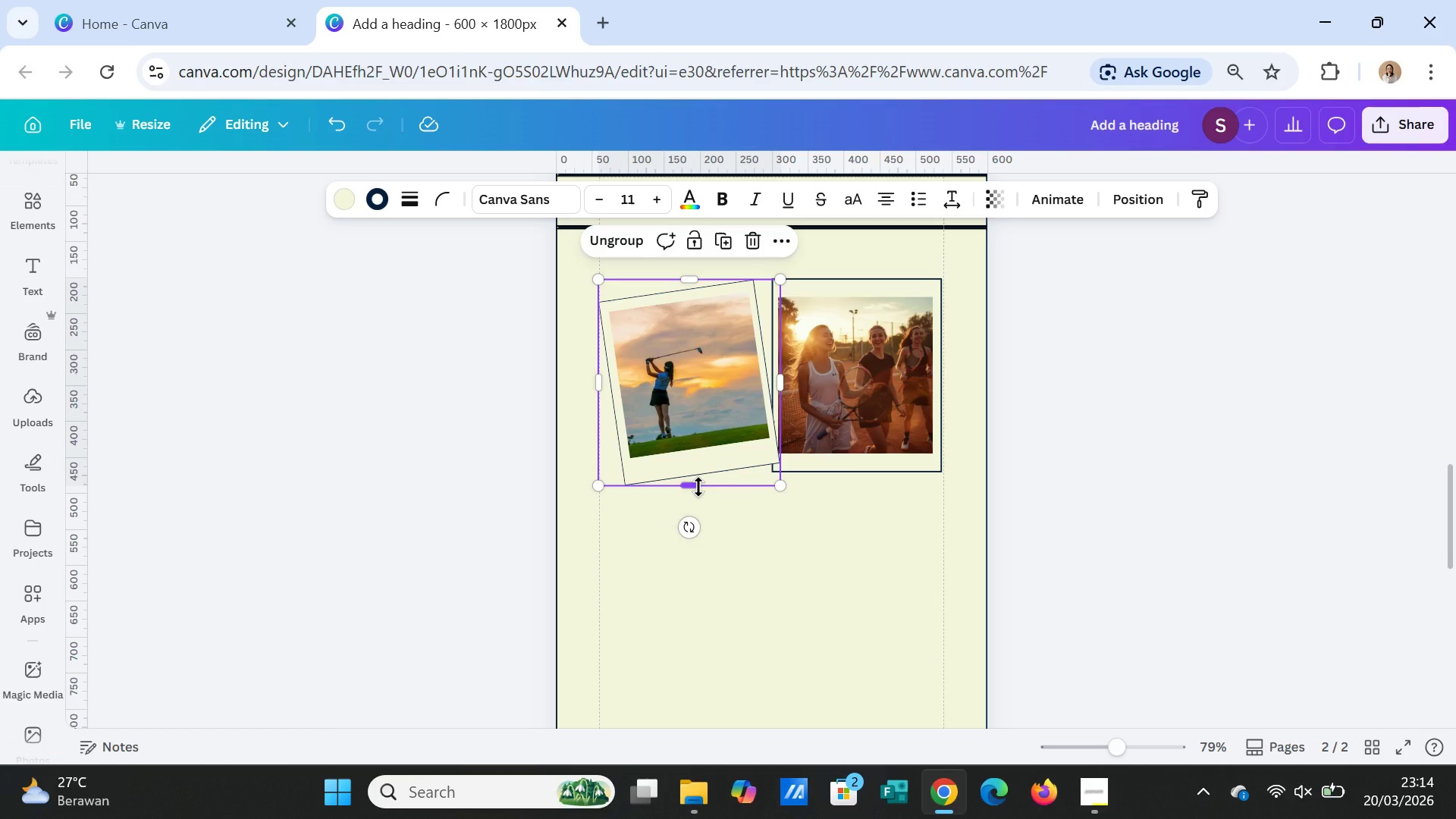 
left_click([823, 563])
 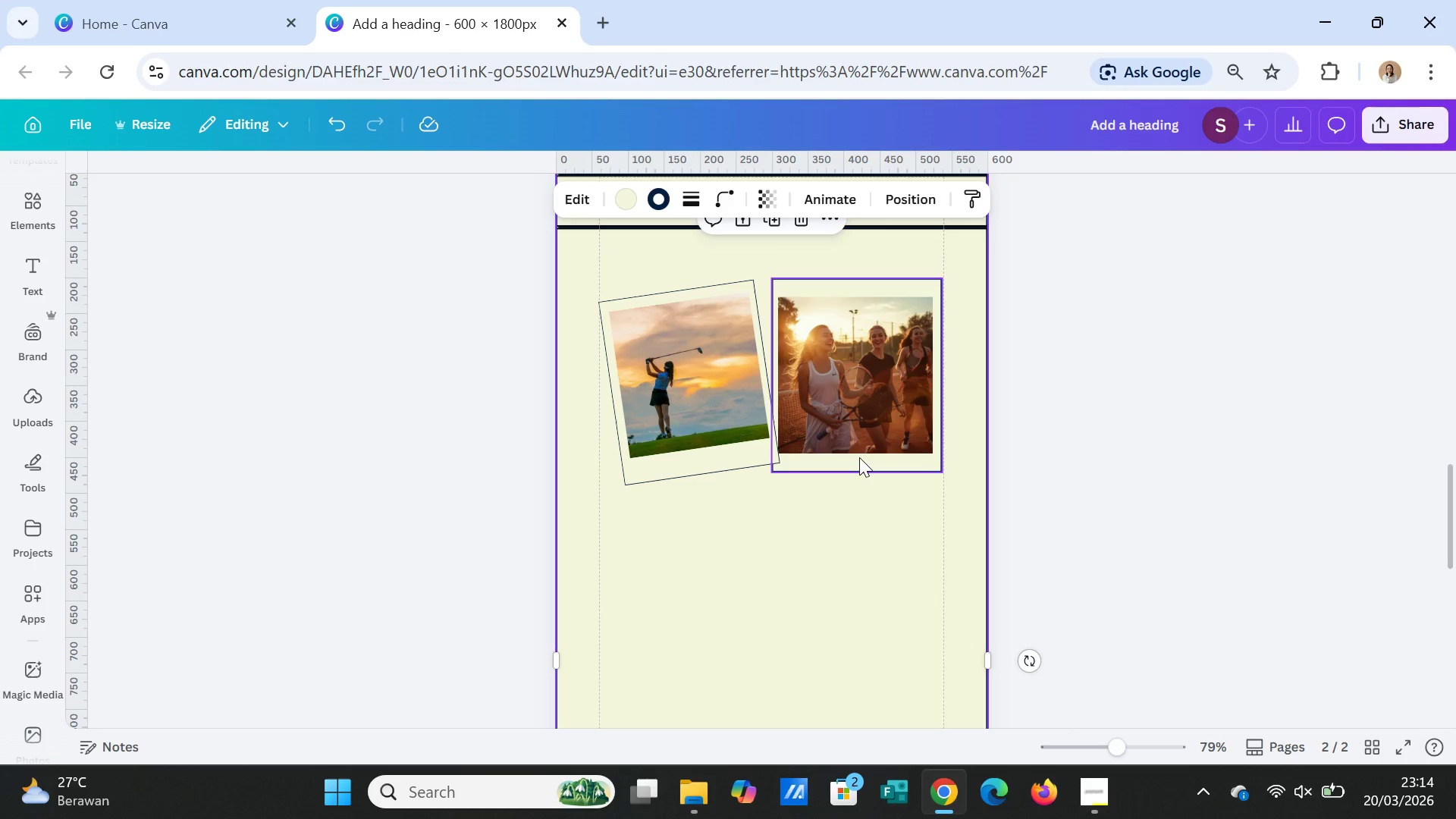 
left_click([890, 465])
 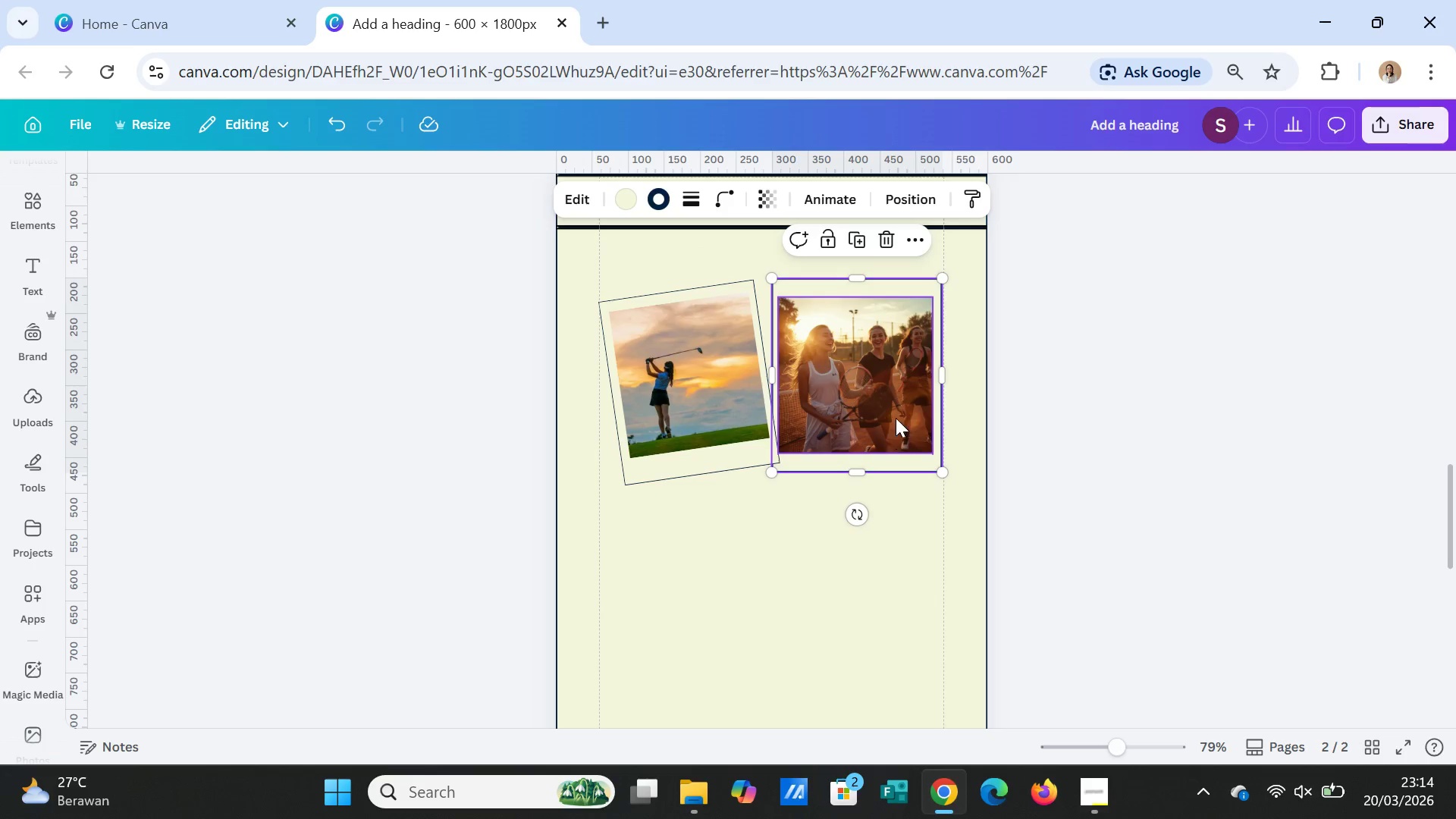 
left_click_drag(start_coordinate=[896, 415], to_coordinate=[896, 409])
 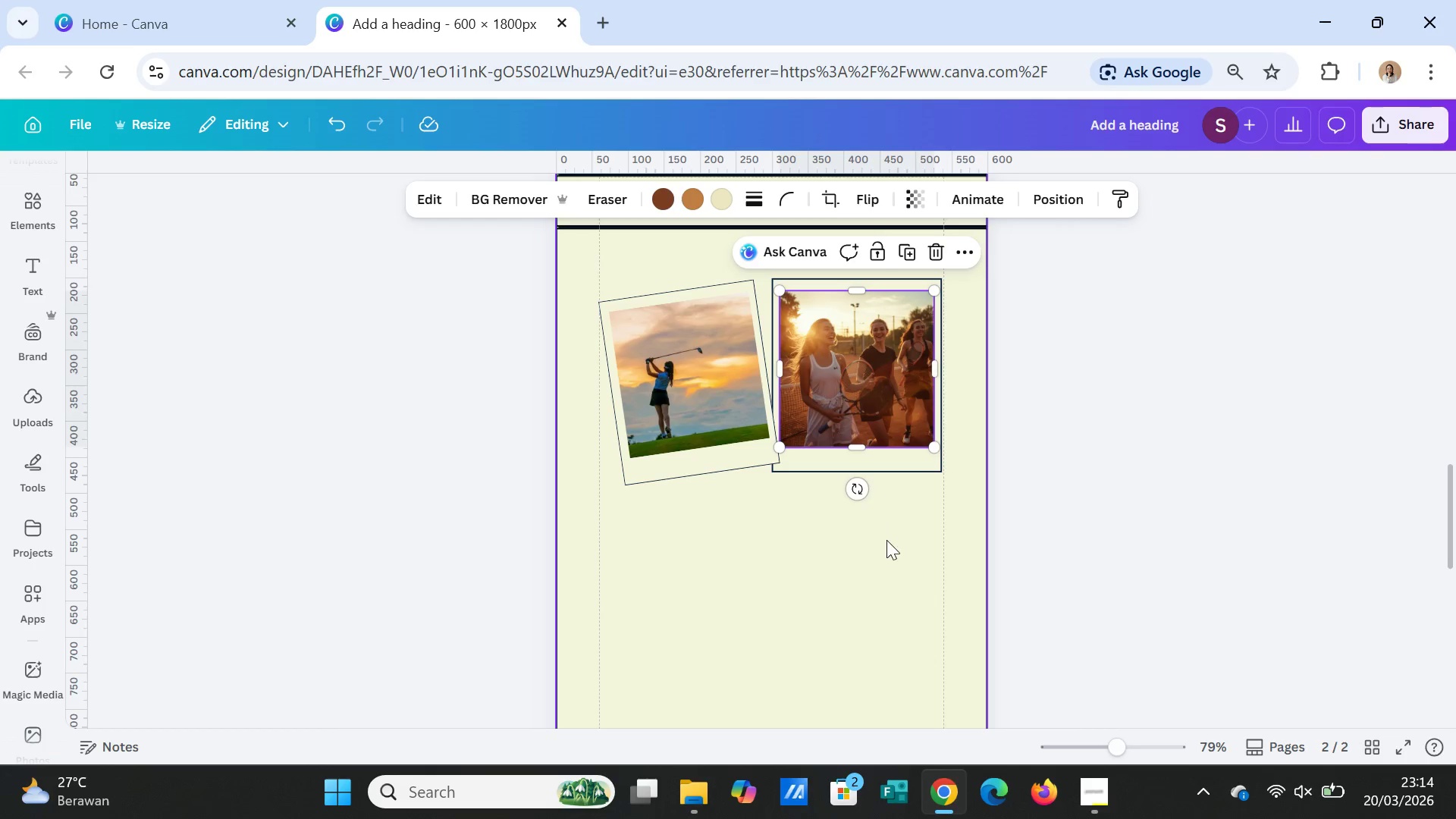 
left_click([890, 540])
 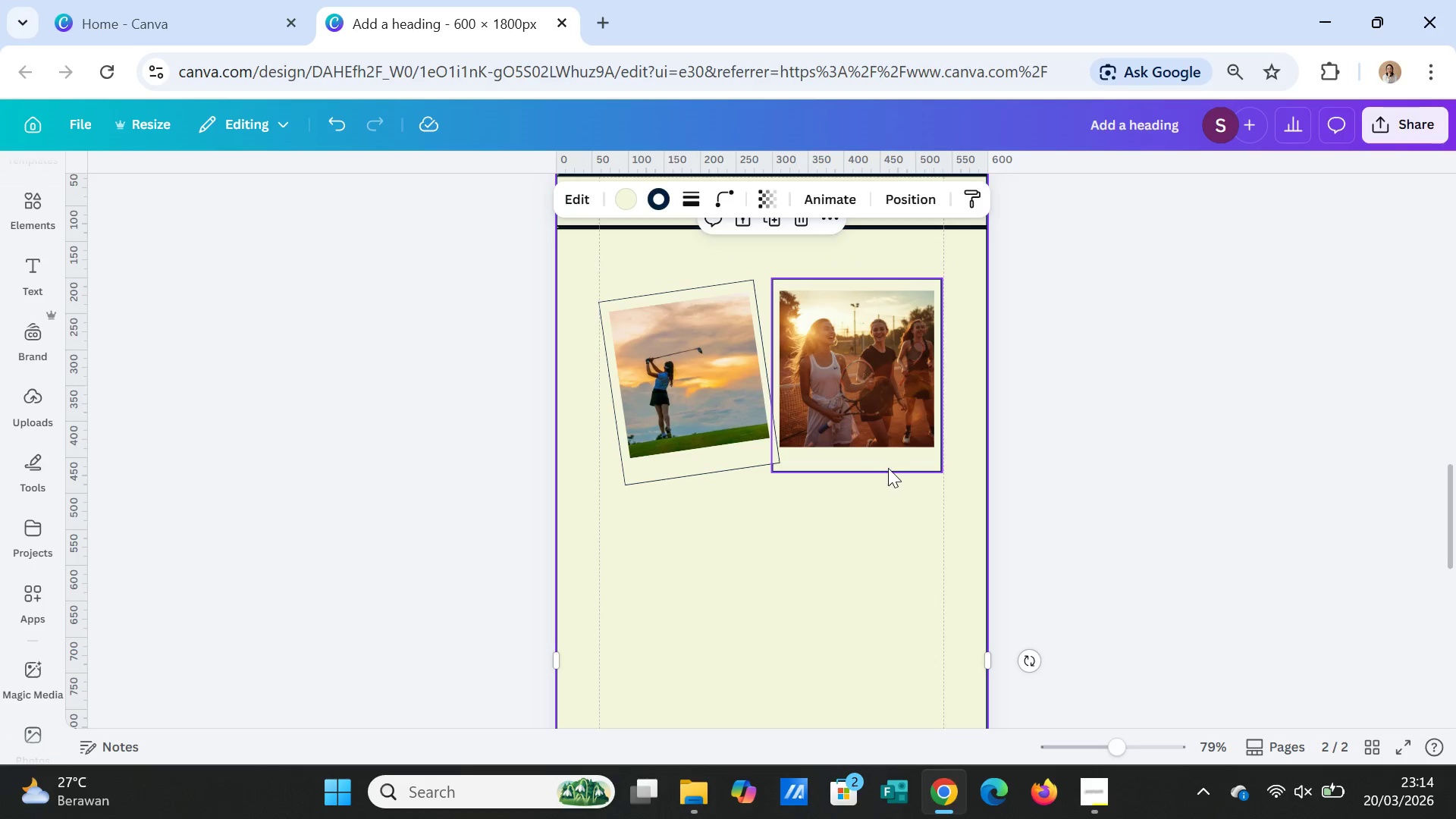 
left_click([887, 467])
 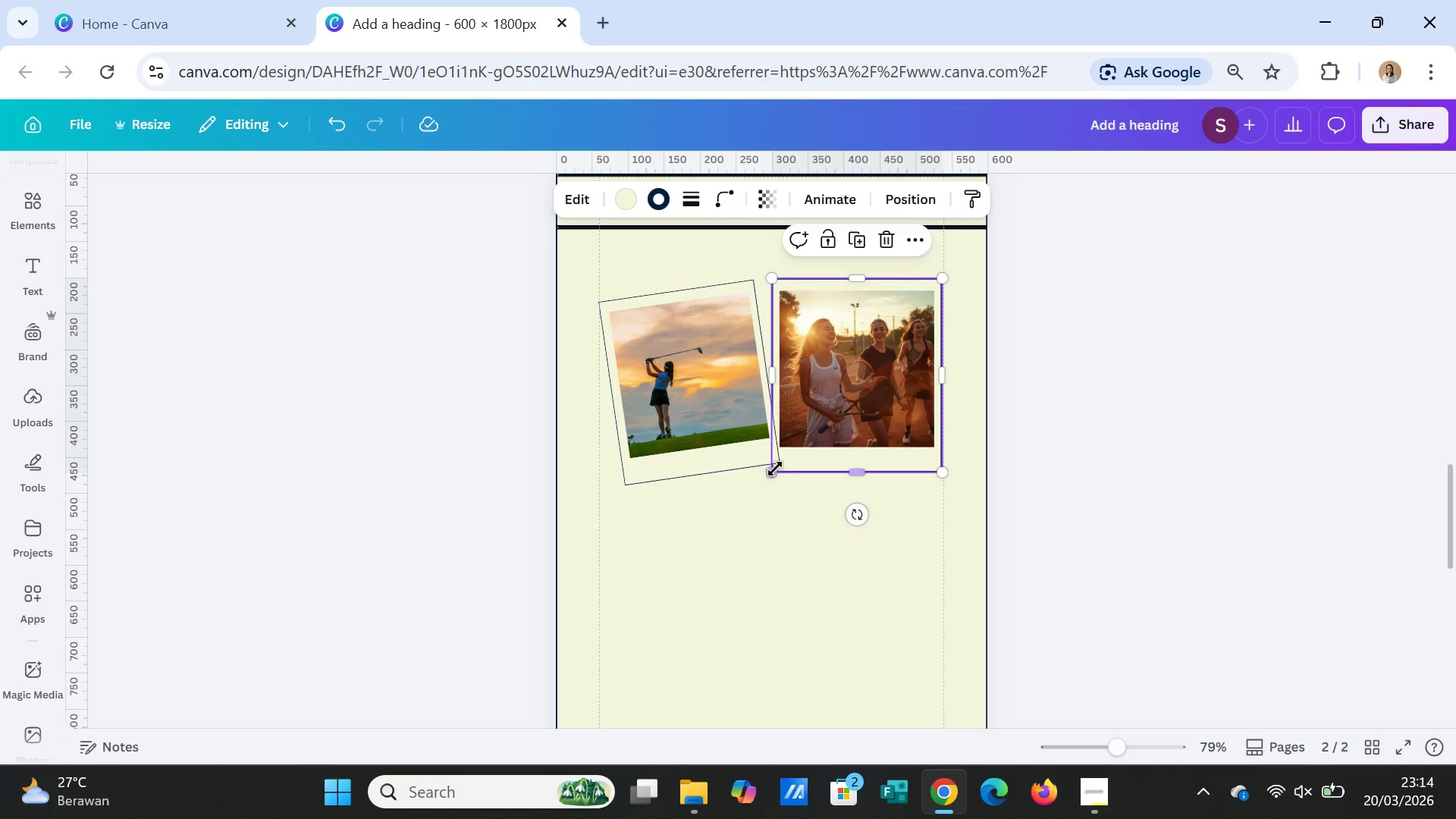 
left_click_drag(start_coordinate=[775, 469], to_coordinate=[779, 462])
 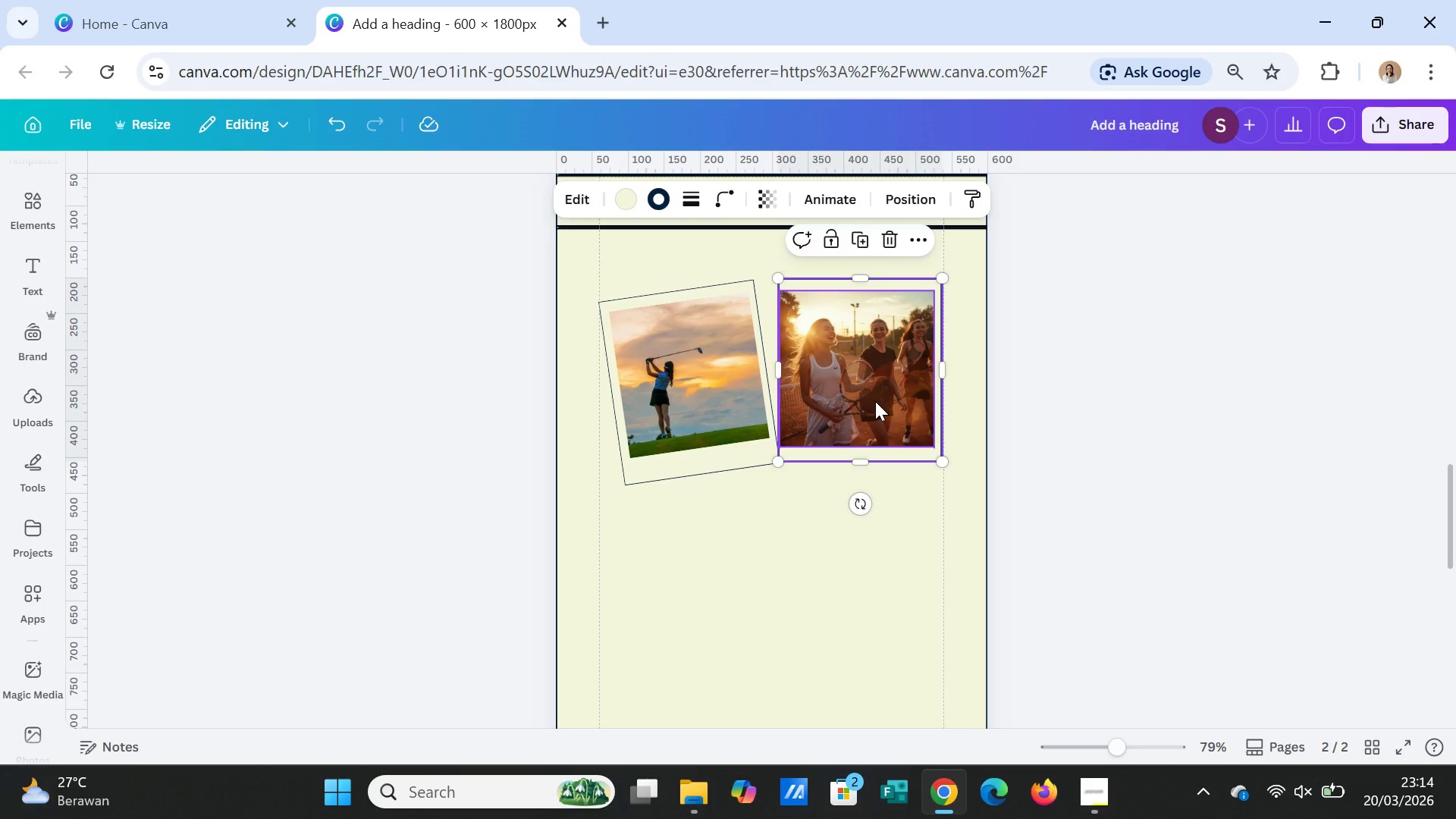 
left_click_drag(start_coordinate=[875, 401], to_coordinate=[880, 401])
 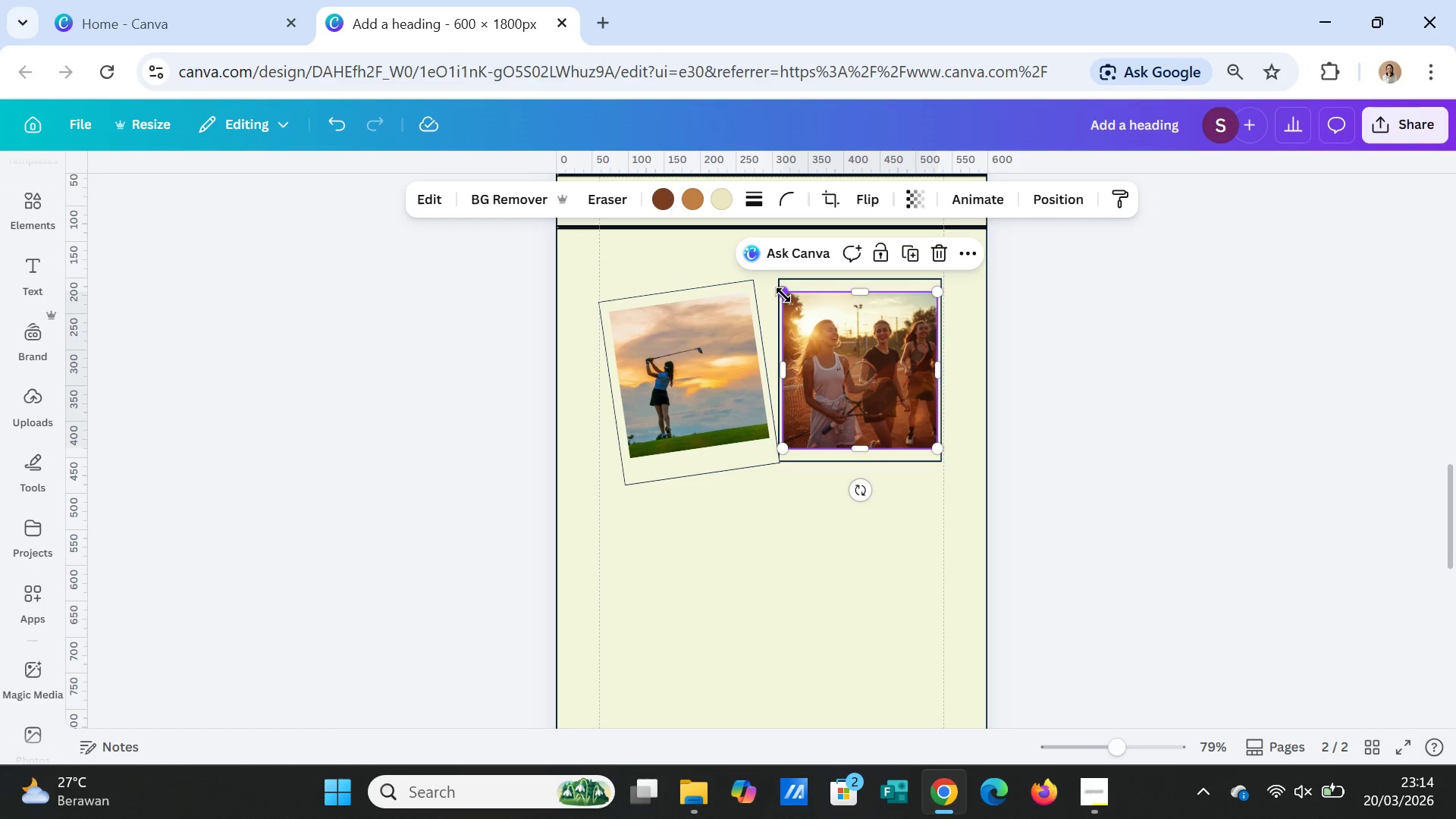 
left_click_drag(start_coordinate=[783, 295], to_coordinate=[790, 303])
 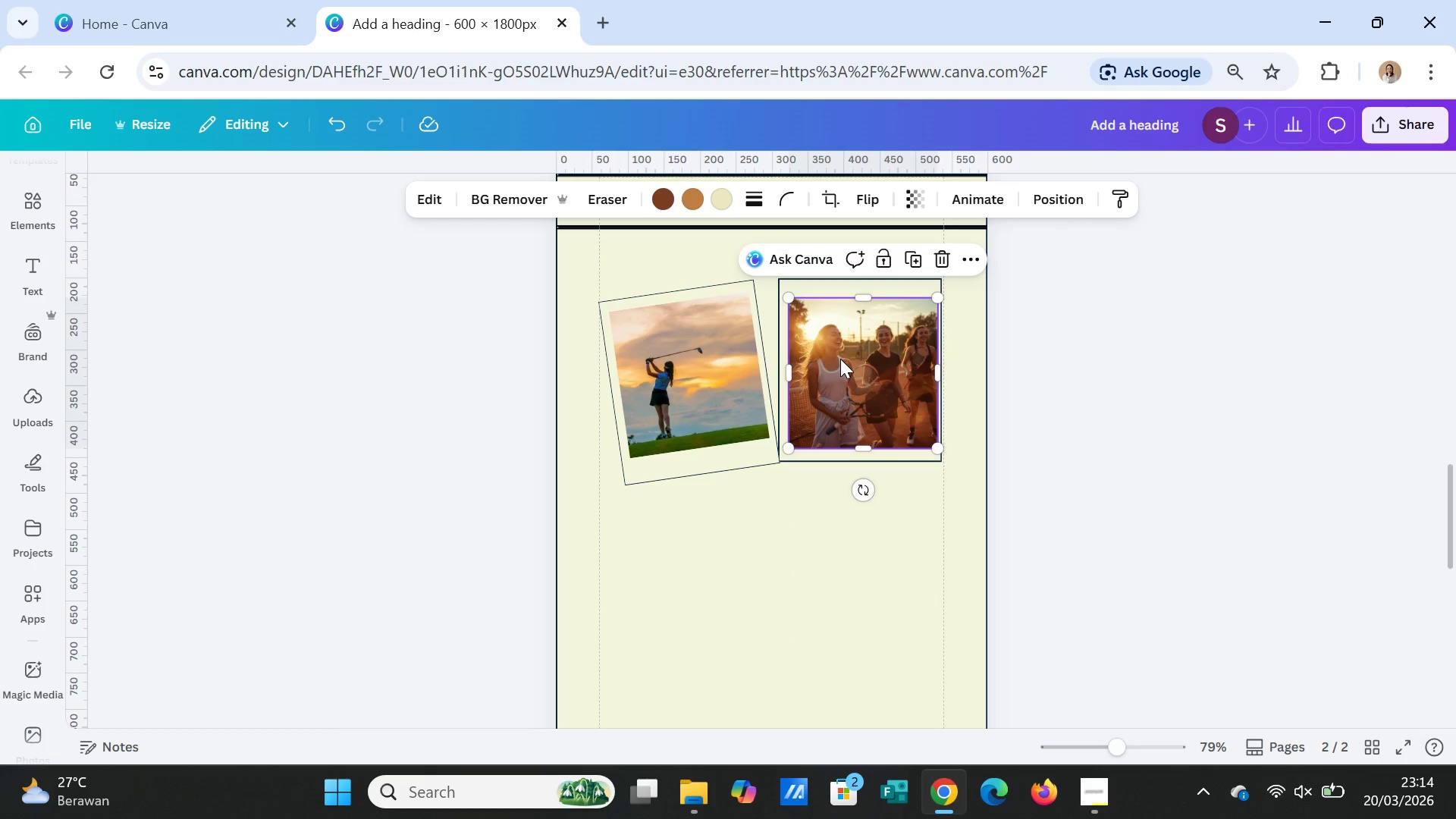 
left_click_drag(start_coordinate=[840, 359], to_coordinate=[835, 350])
 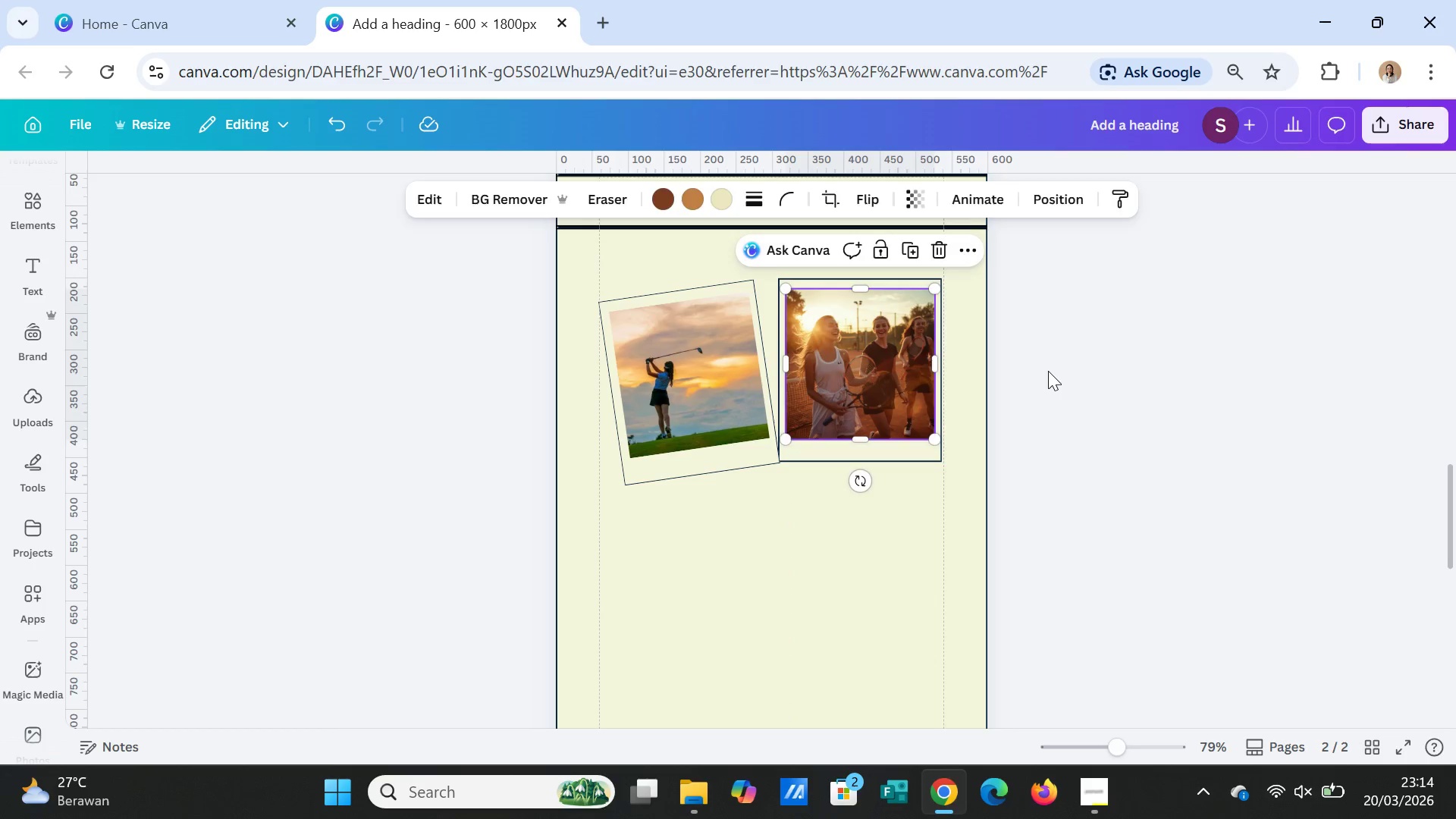 
left_click([1048, 371])
 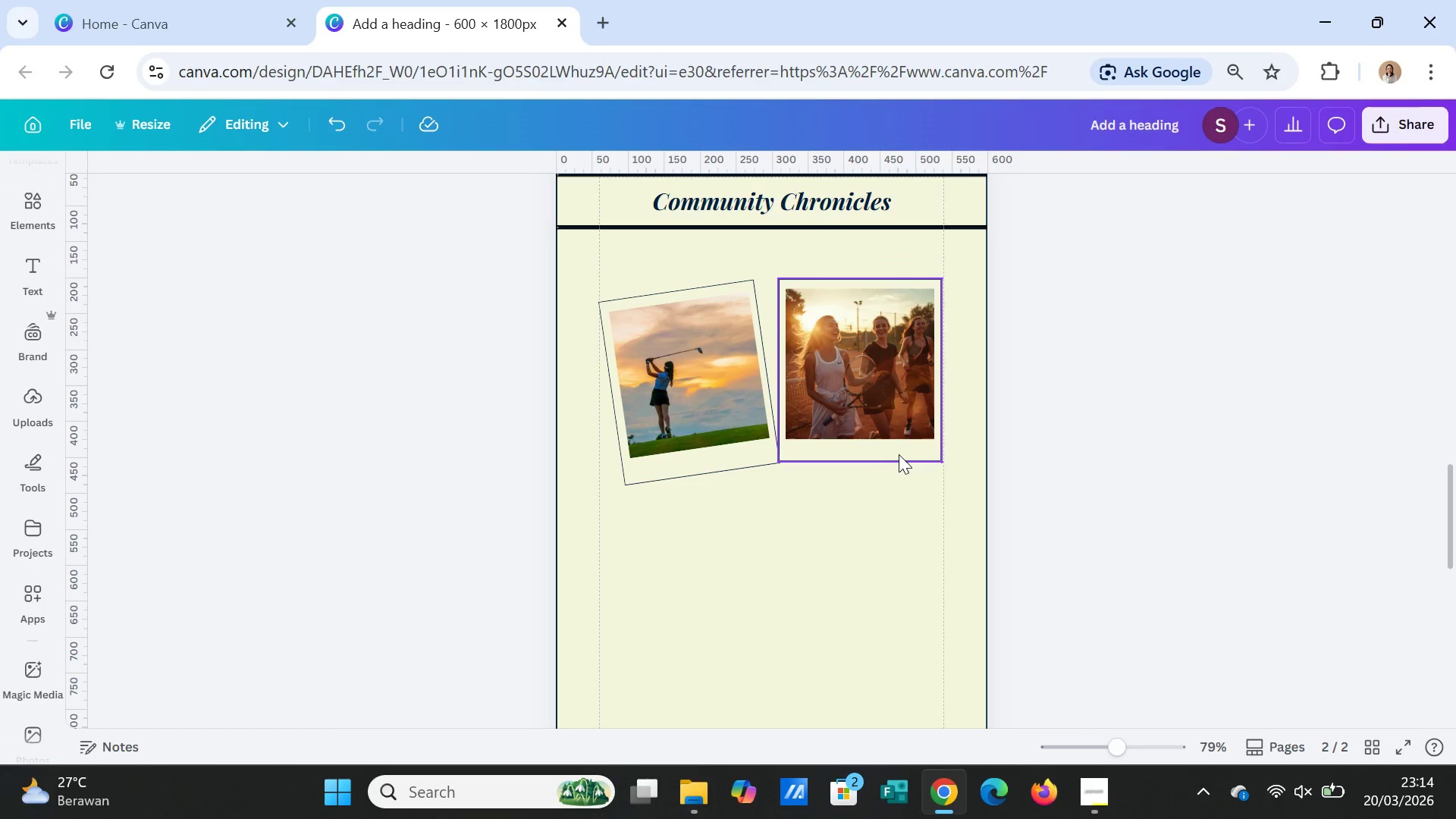 
left_click([902, 451])
 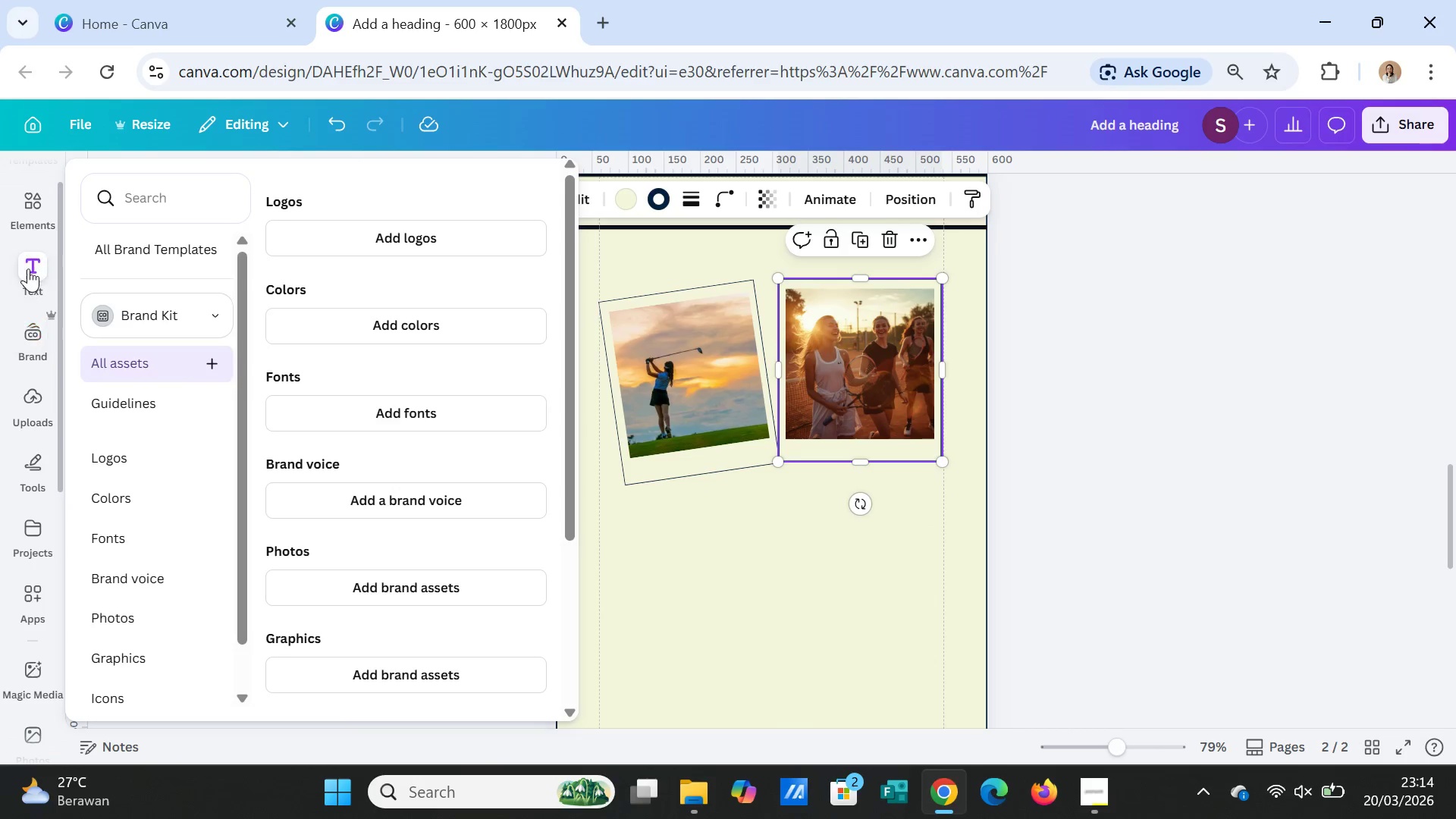 
left_click([24, 212])
 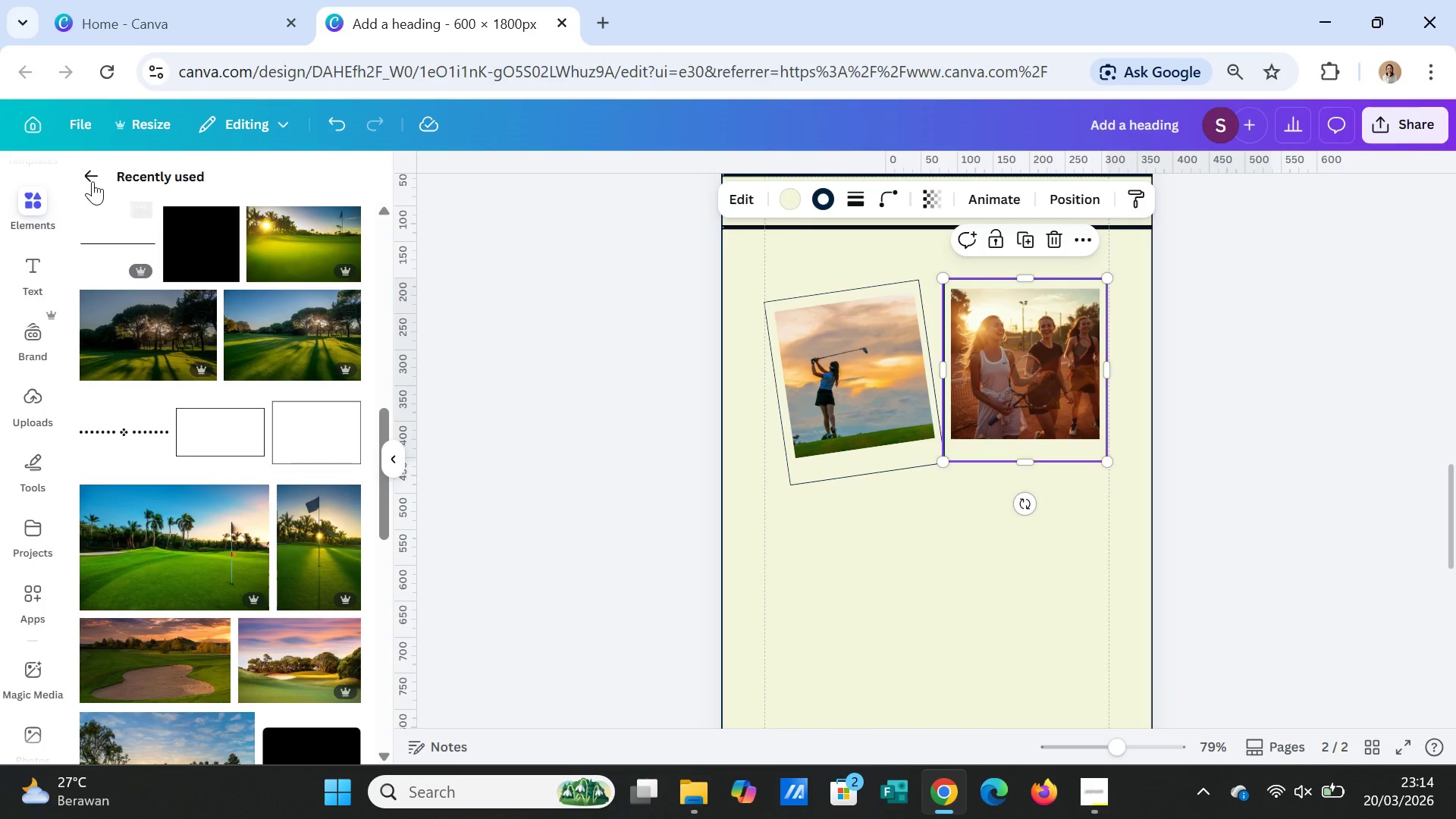 
left_click([89, 174])
 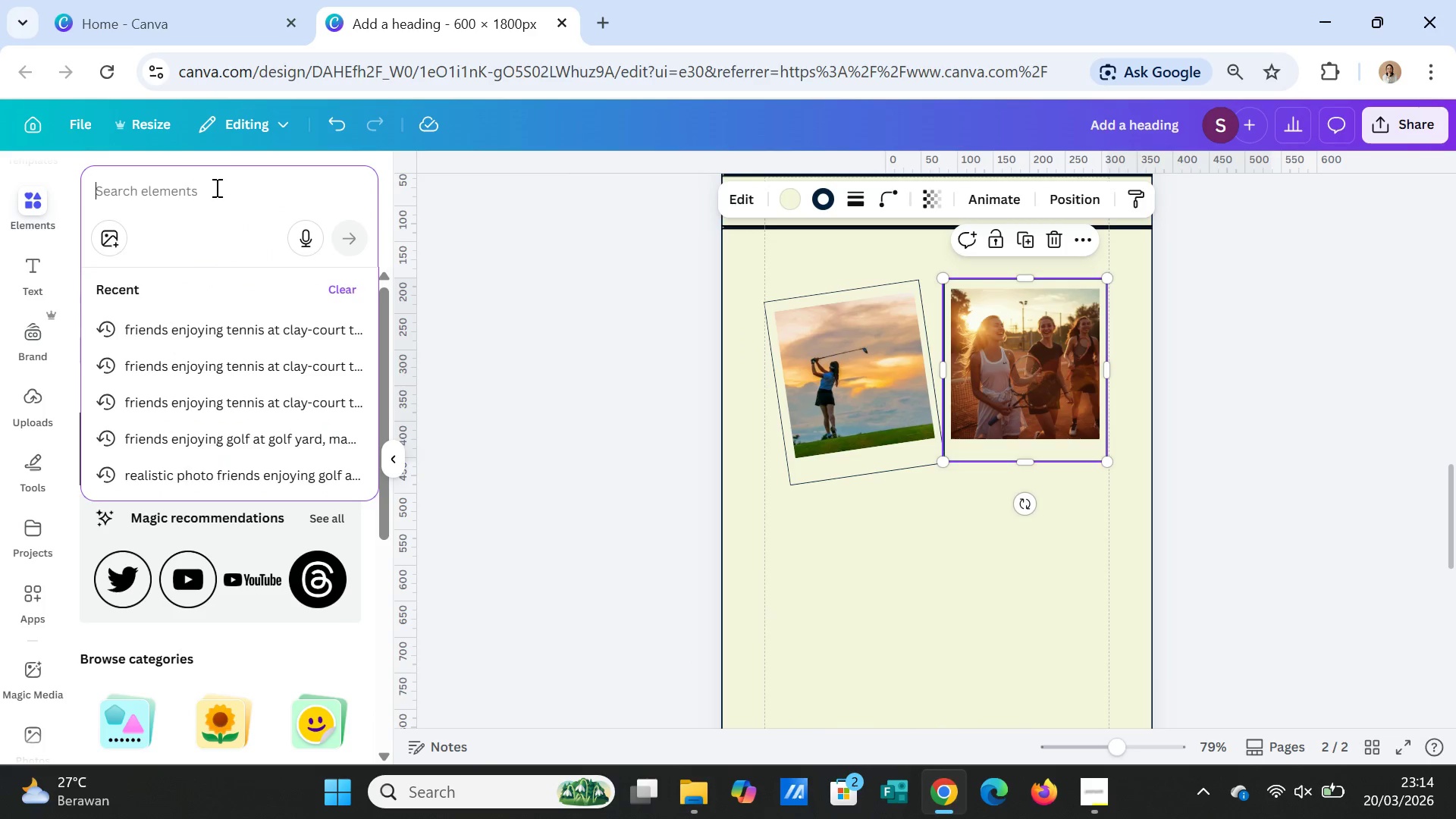 
double_click([215, 187])
 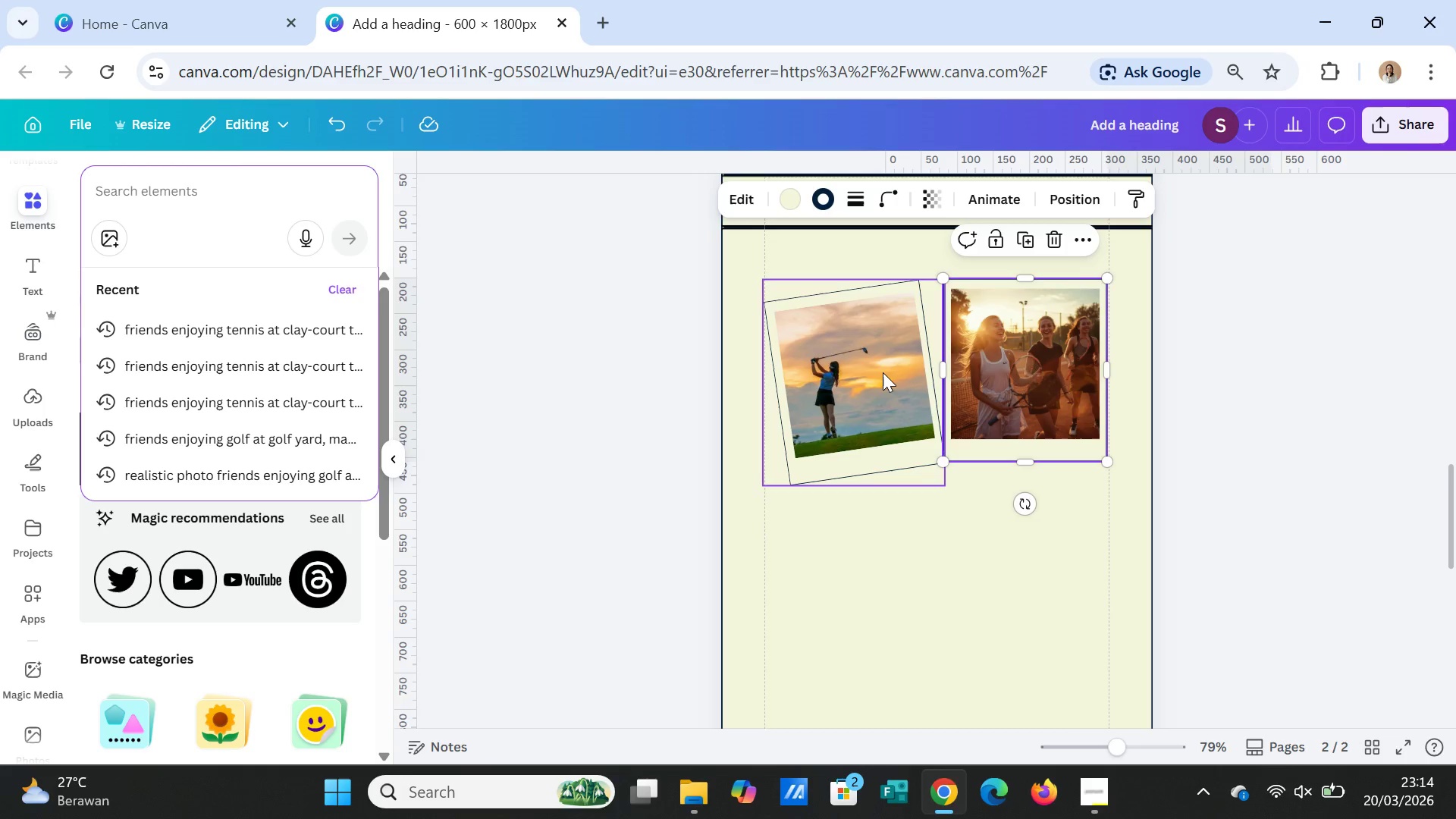 
wait(11.34)
 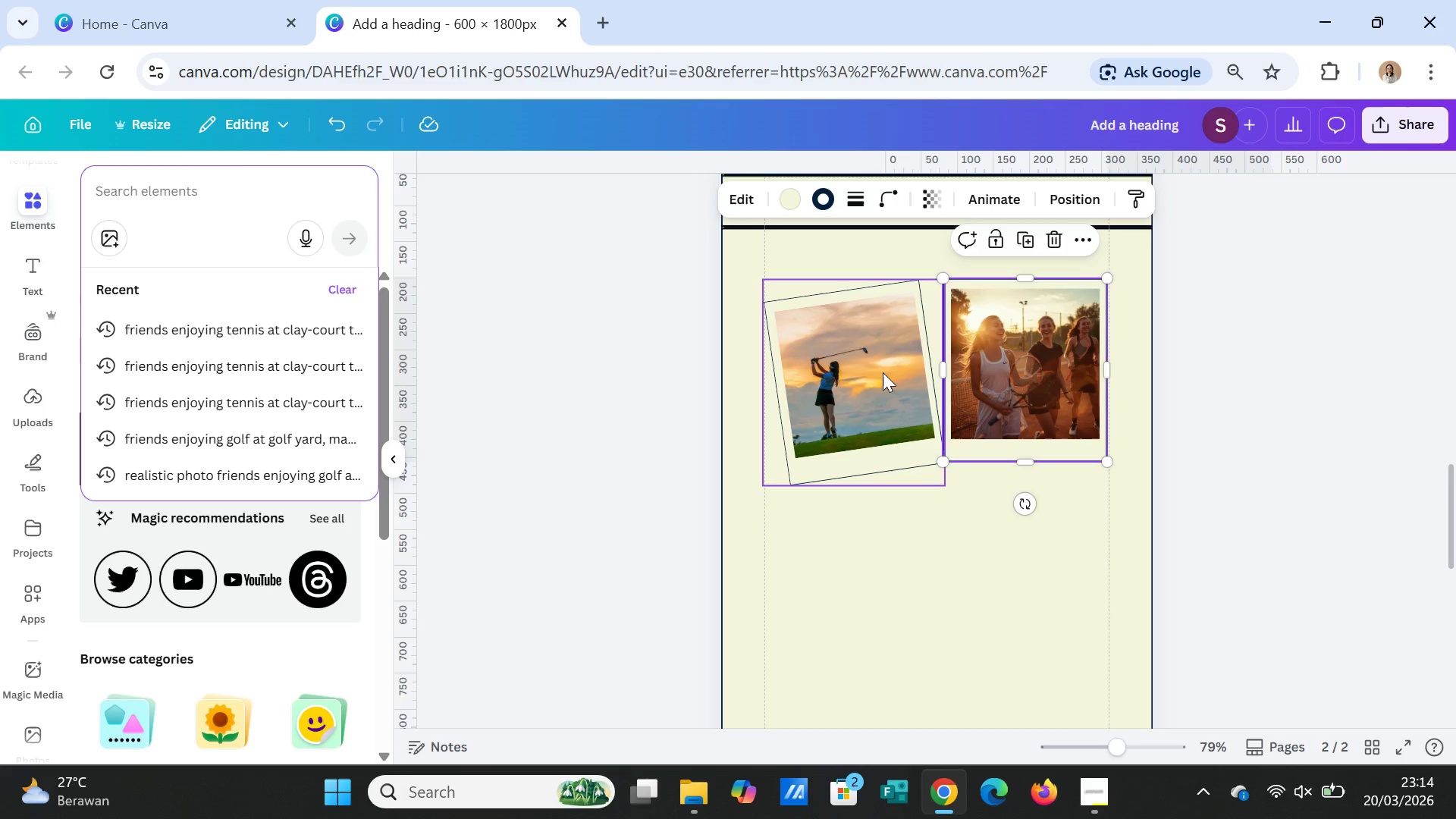 
type(glue )
 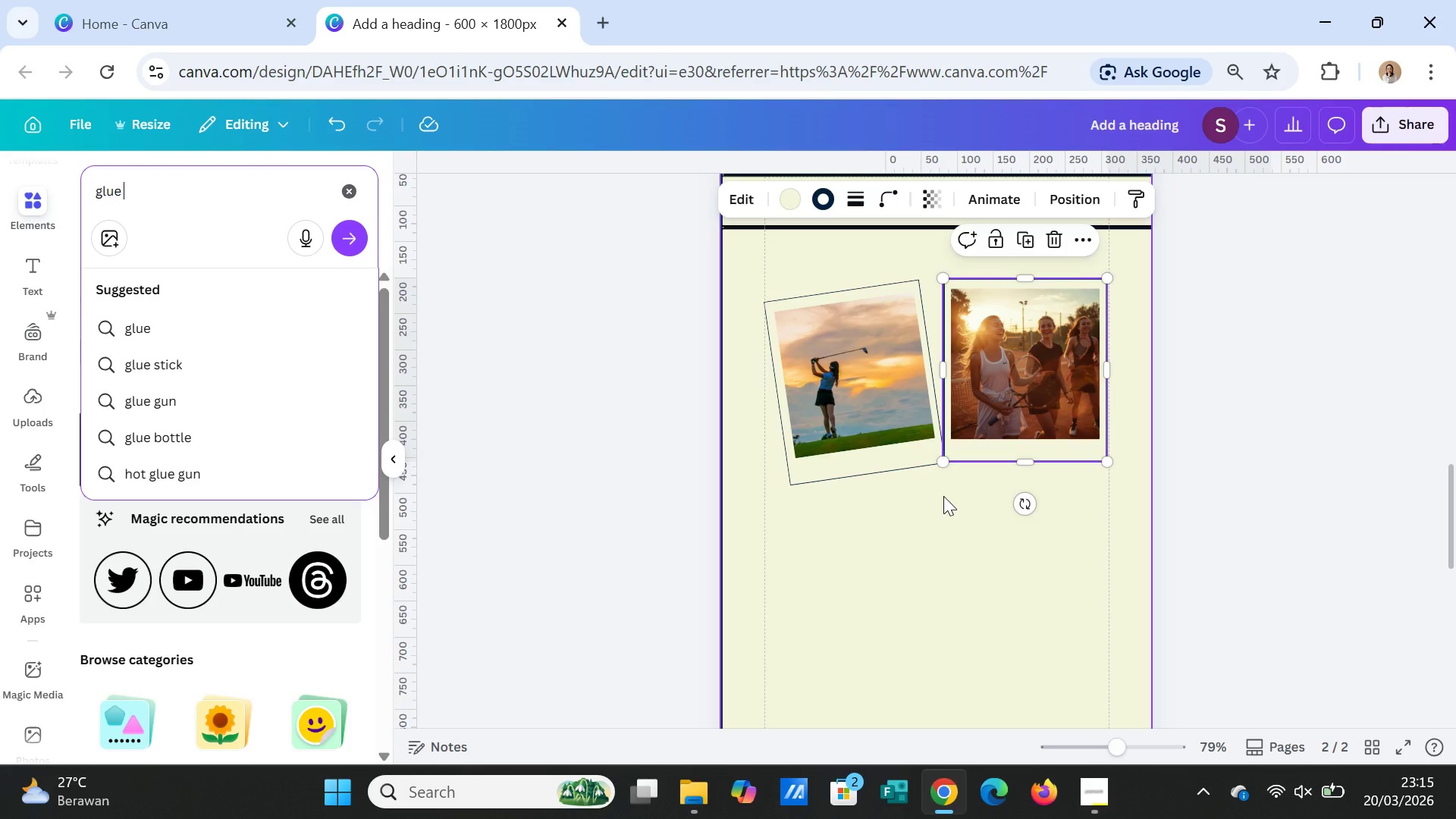 
wait(7.39)
 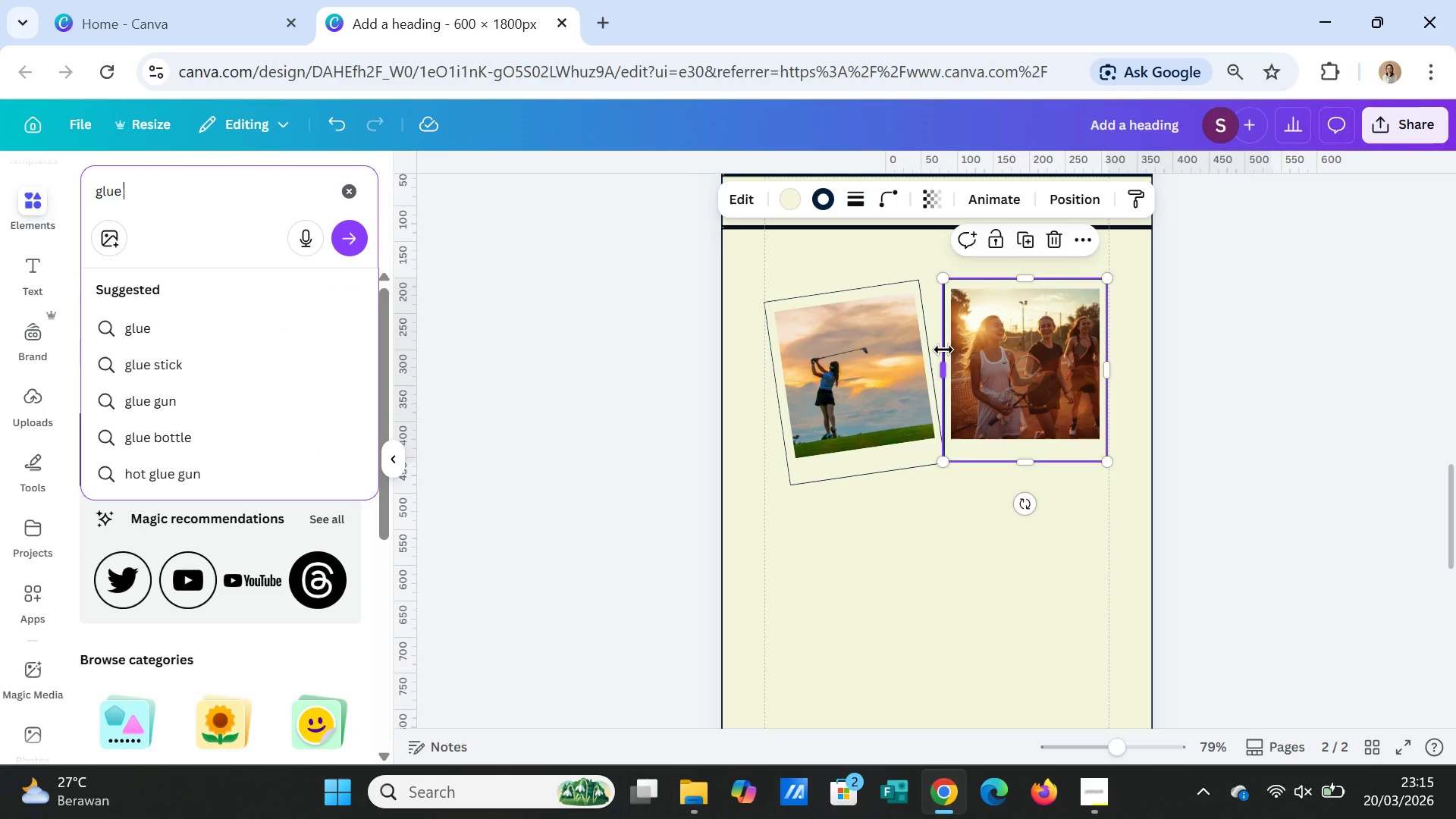 
key(Backspace)
 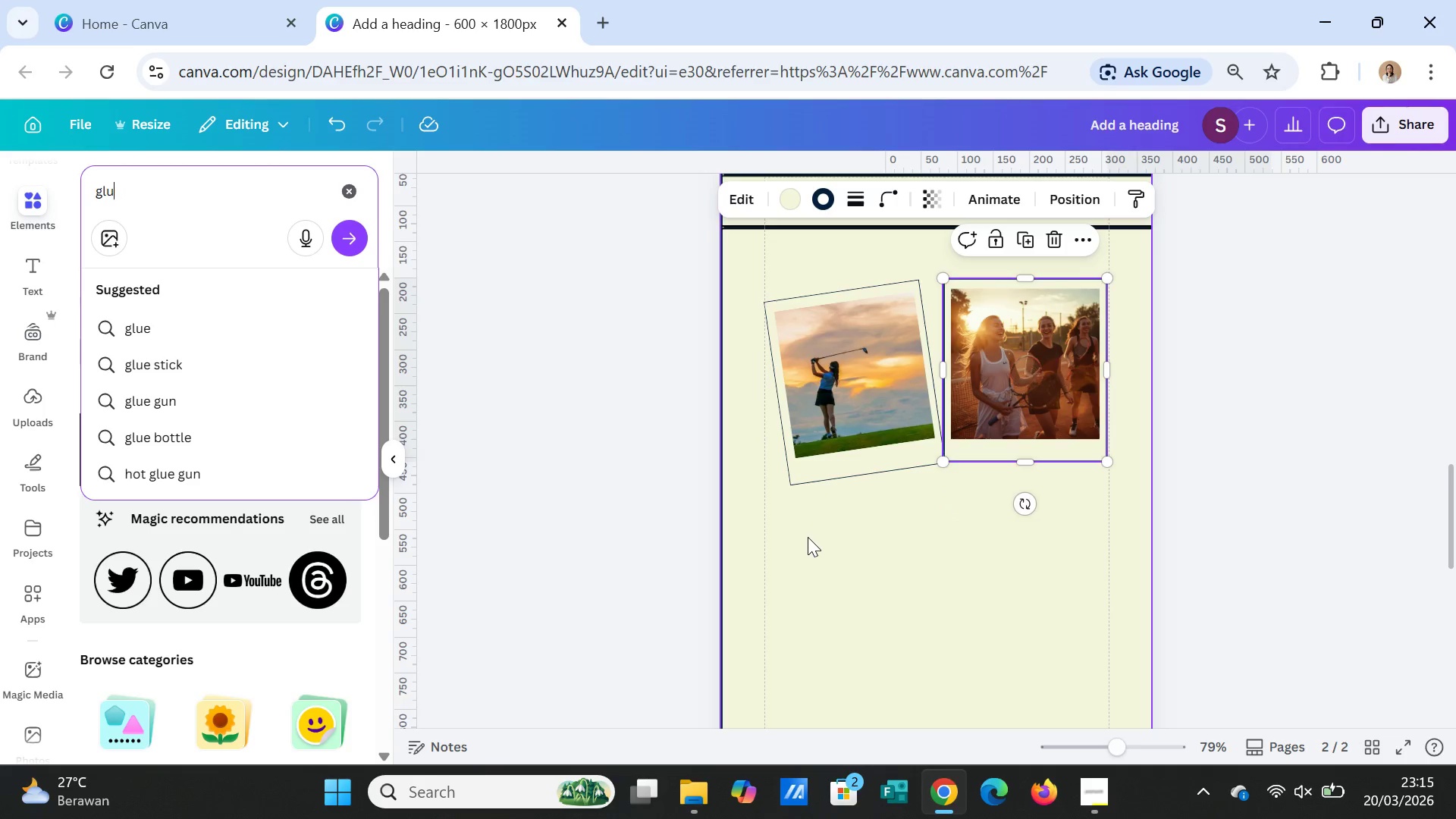 
key(Backspace)
 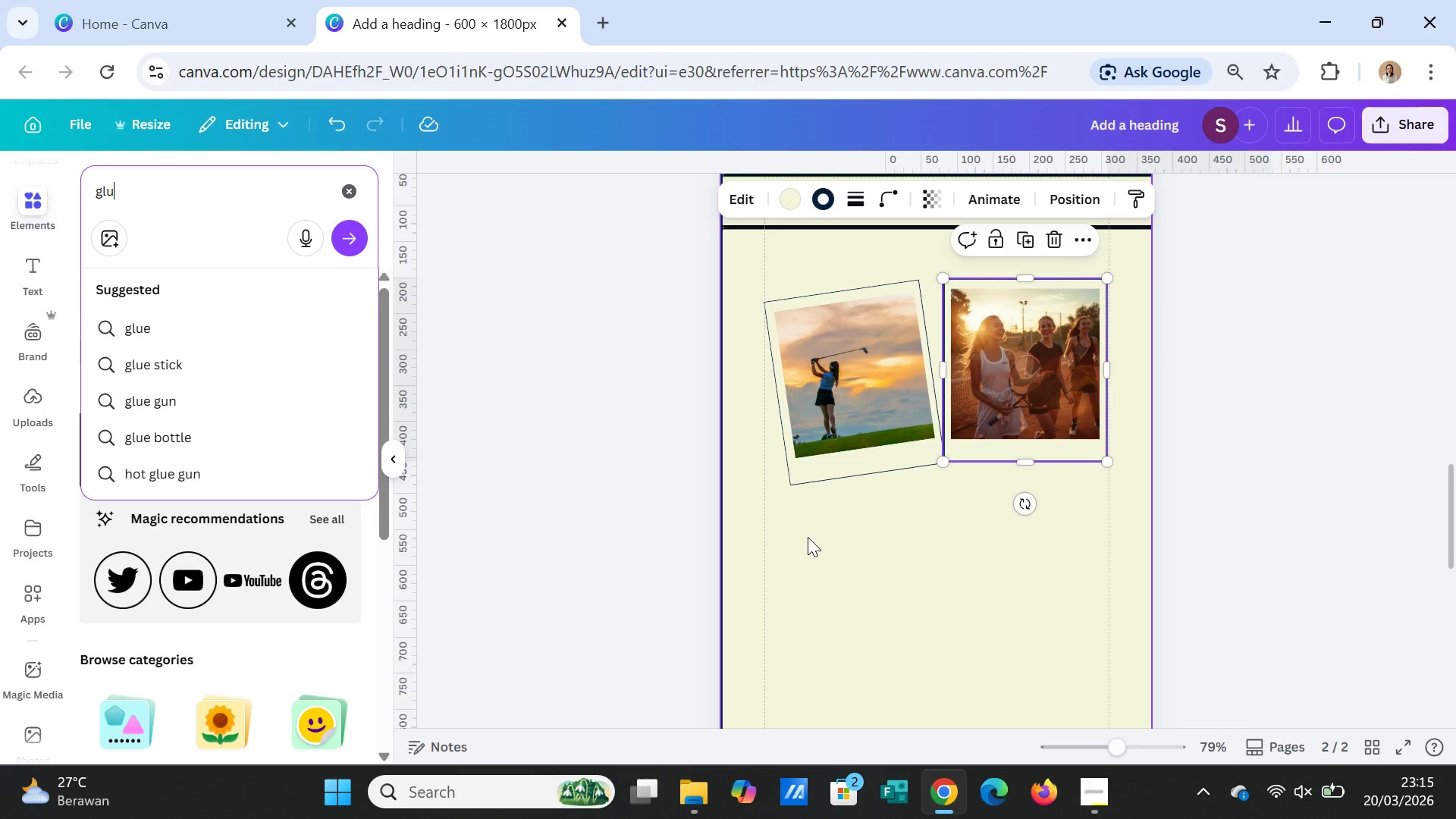 
key(Backspace)
 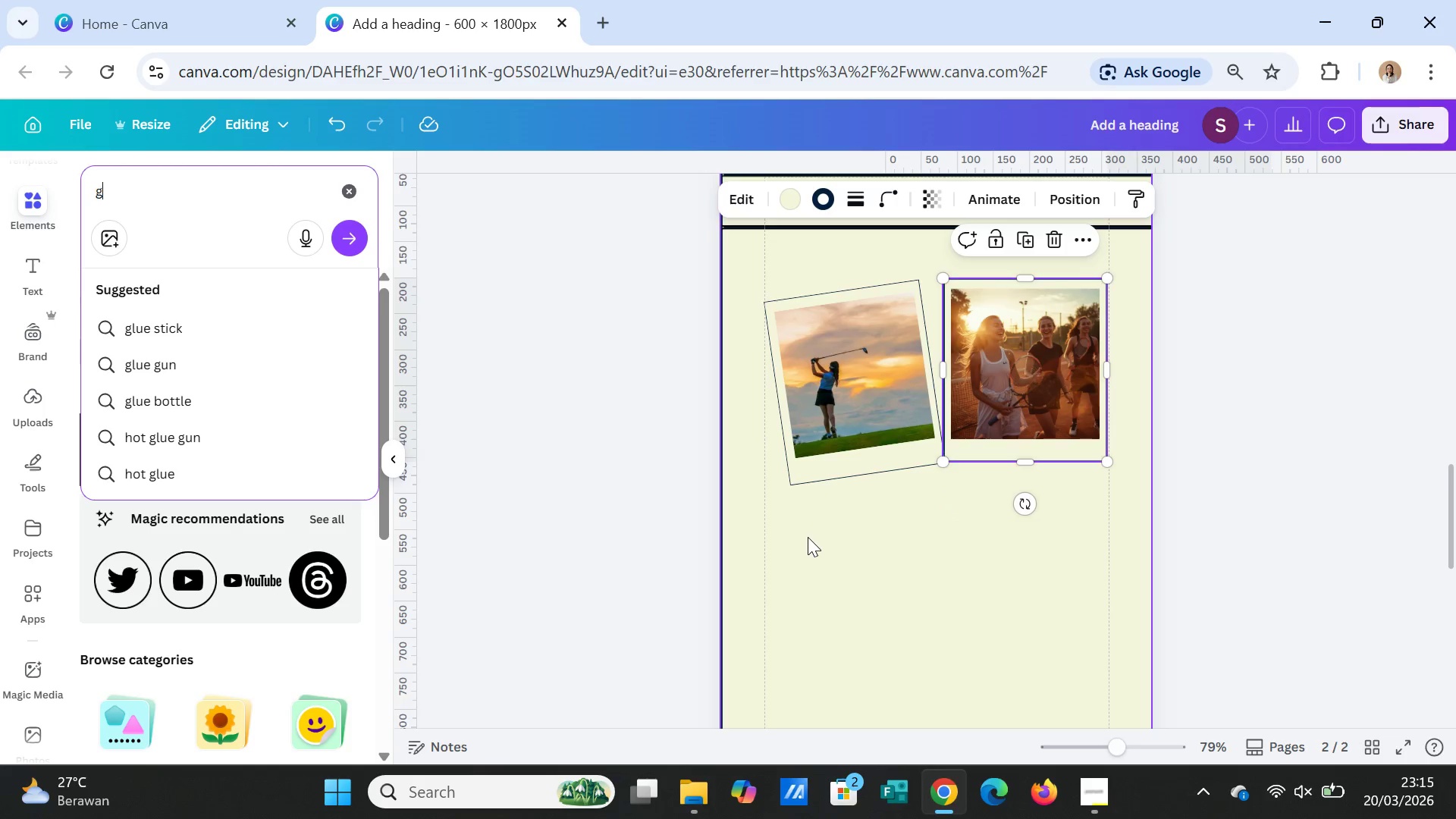 
key(Backspace)
 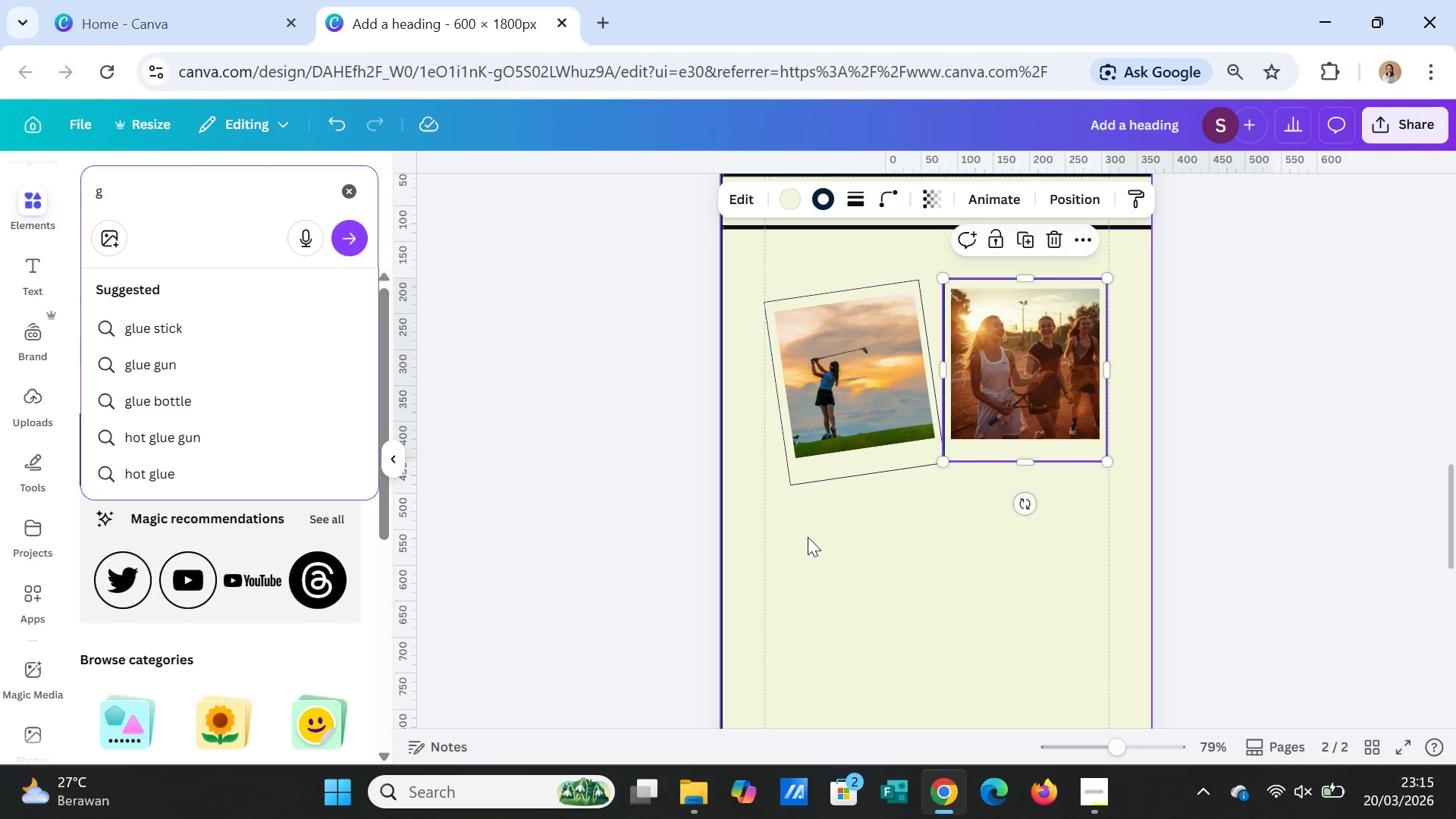 
key(Backspace)
 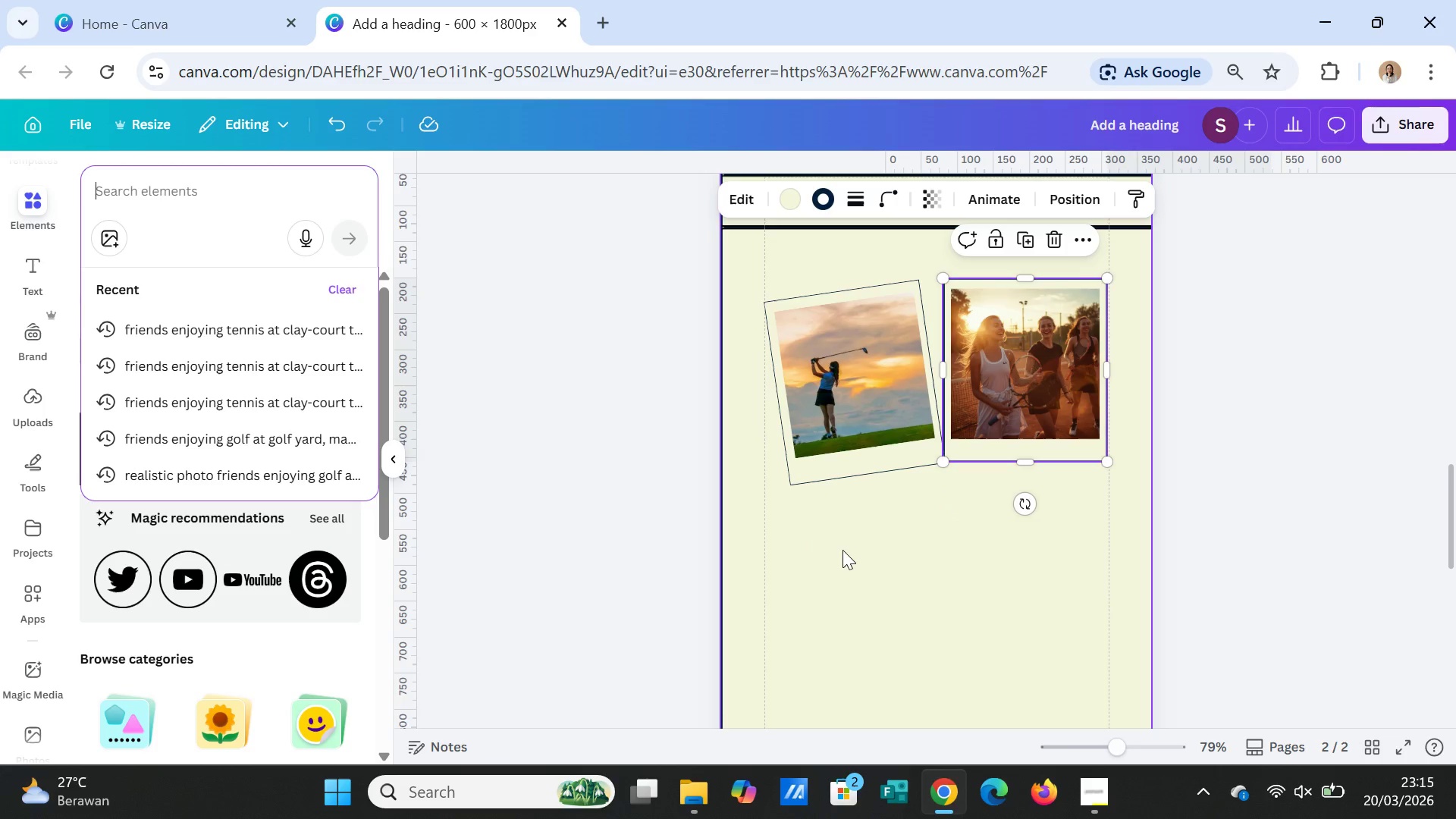 
type(tape)
 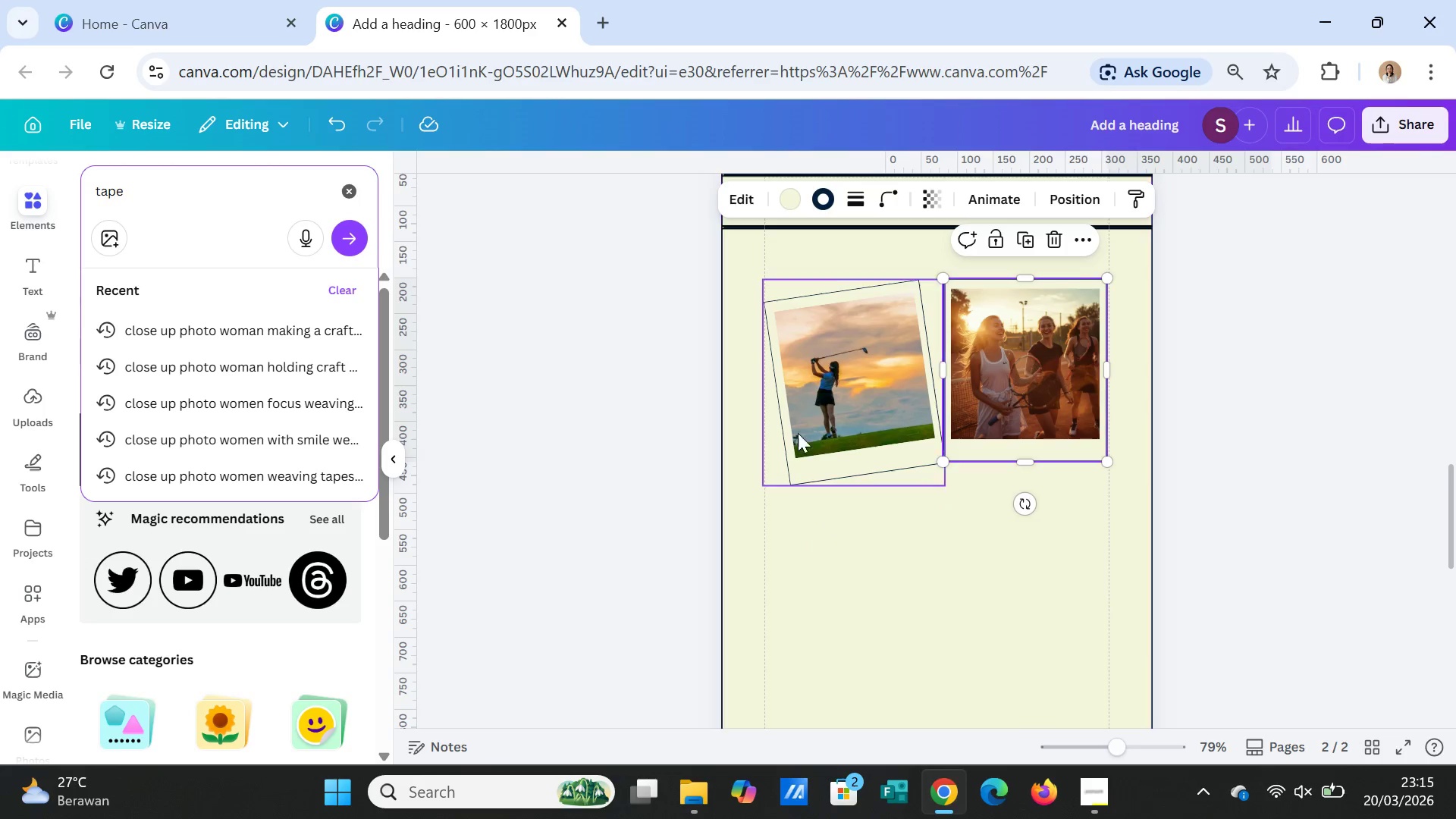 
left_click([348, 237])
 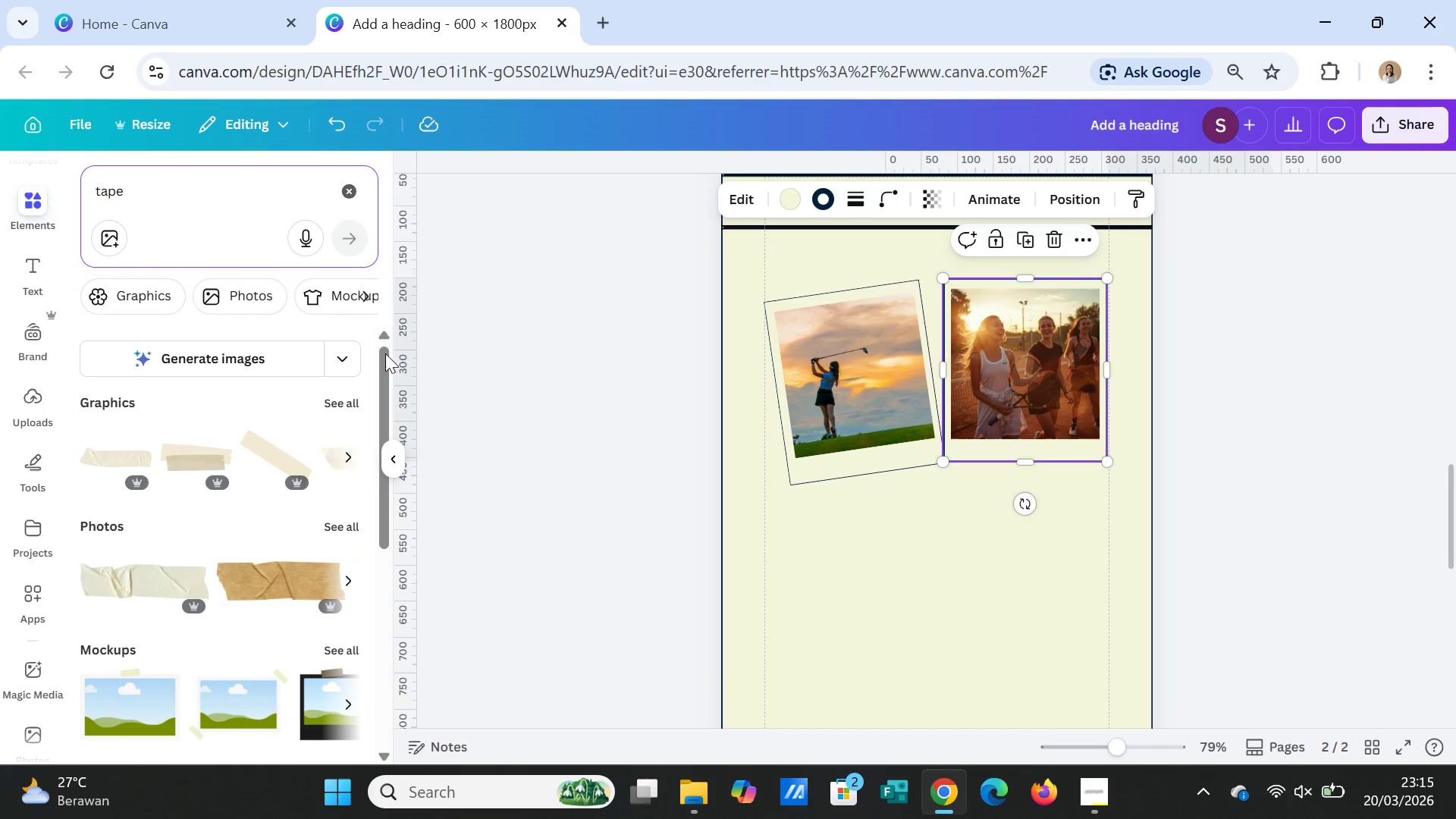 
left_click([346, 406])
 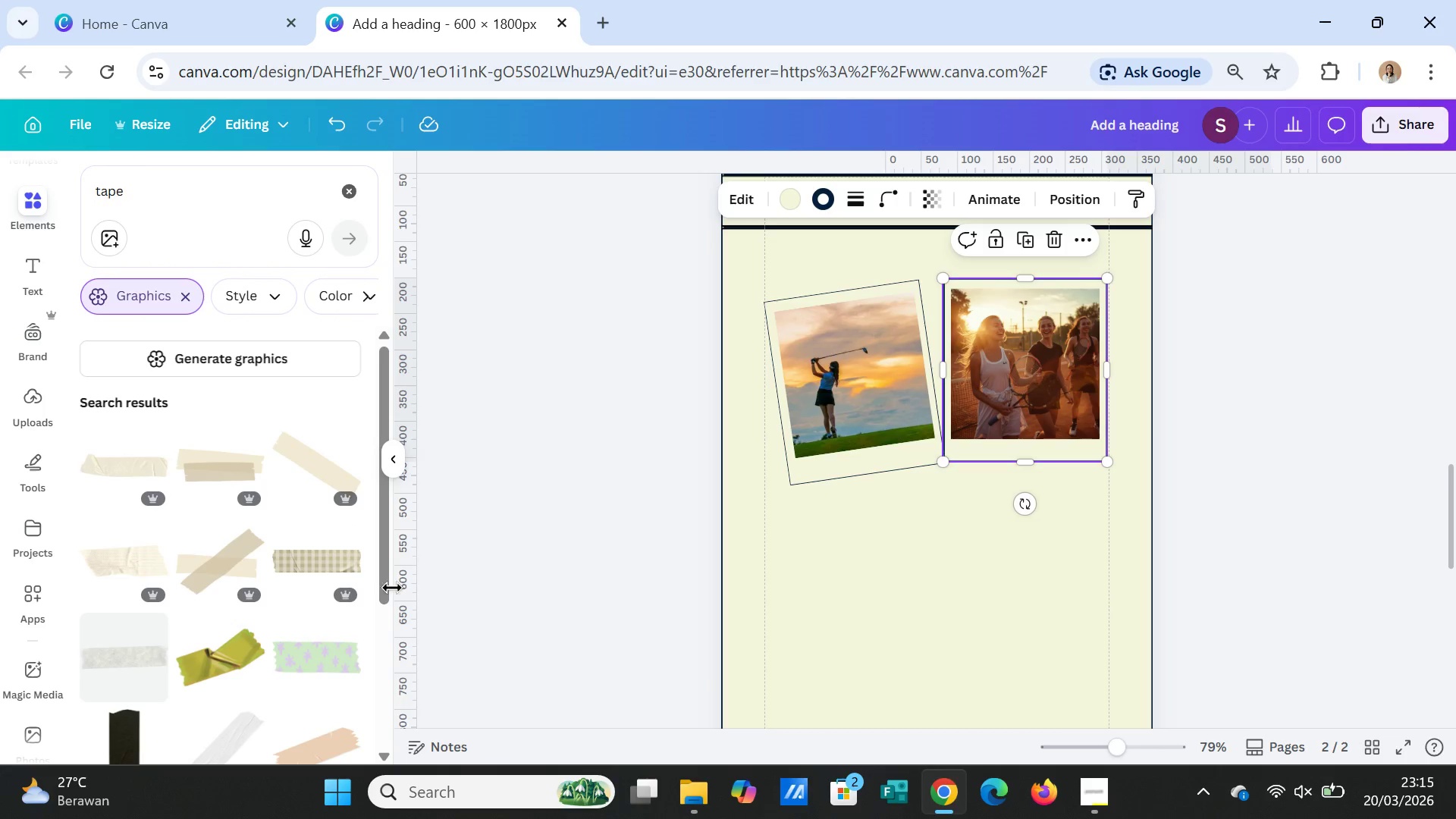 
scroll: coordinate [303, 626], scroll_direction: down, amount: 7.0
 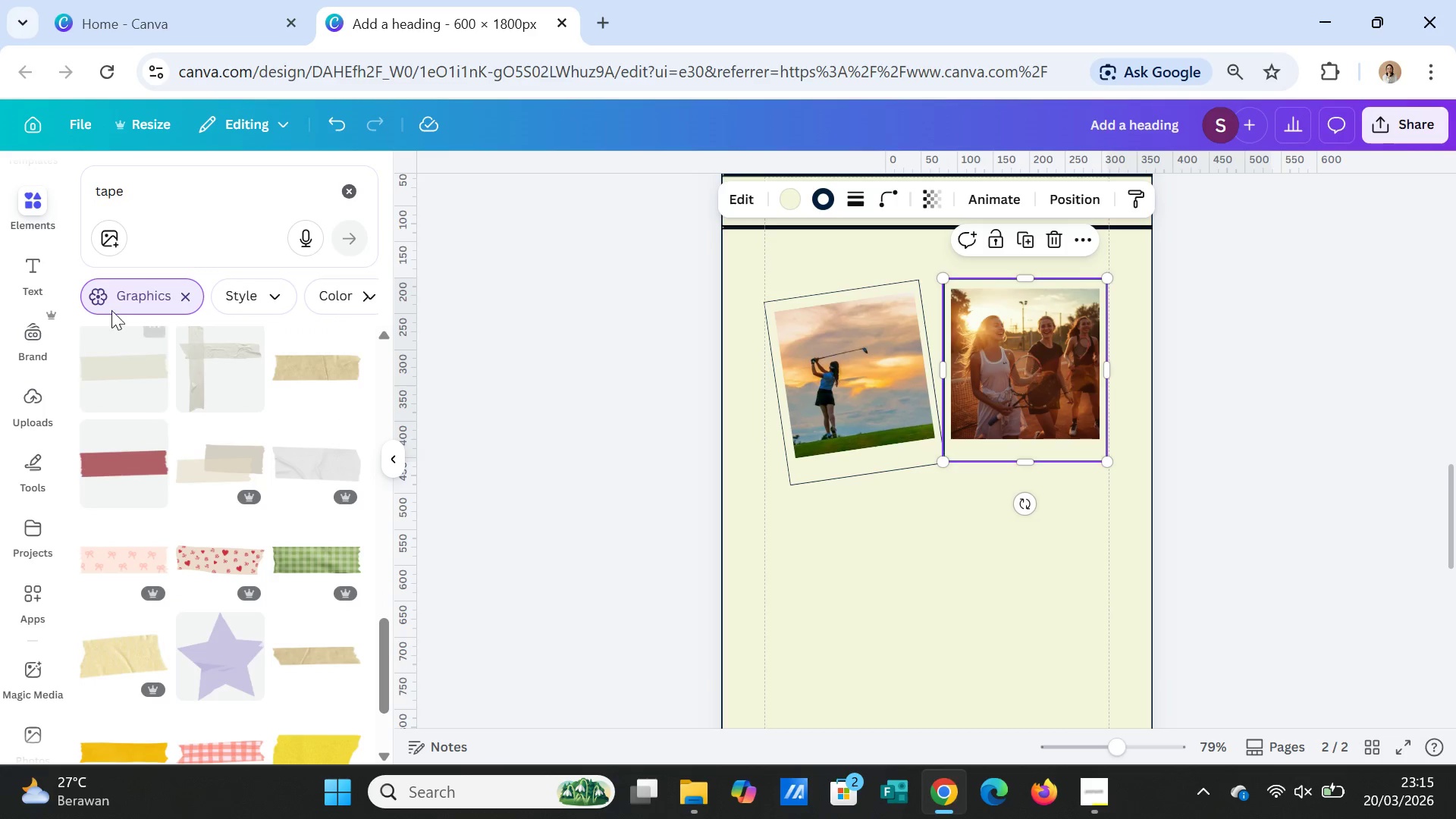 
left_click([183, 190])
 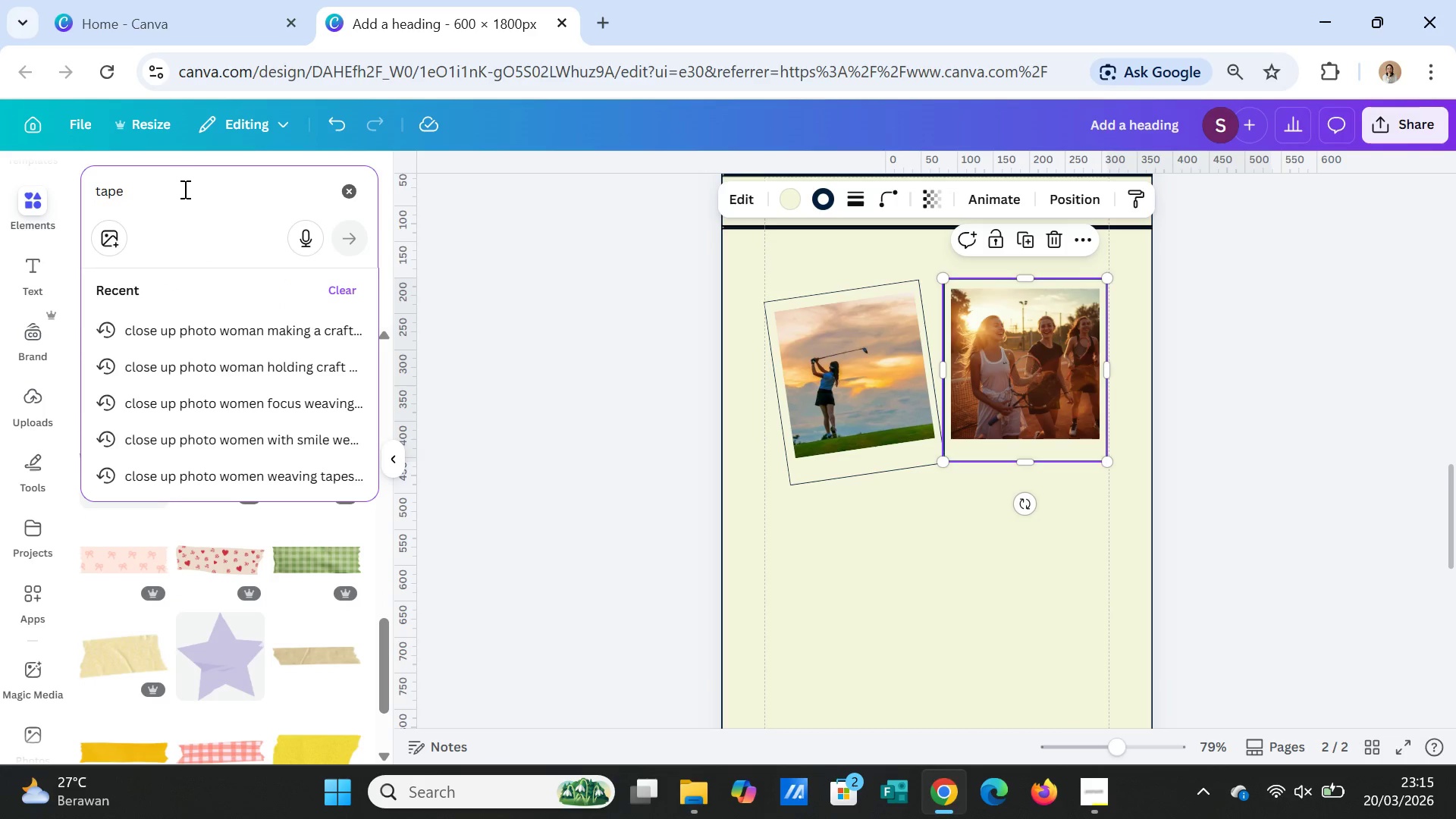 
type( o)
key(Backspace)
type(pape)
key(Backspace)
type(per)
 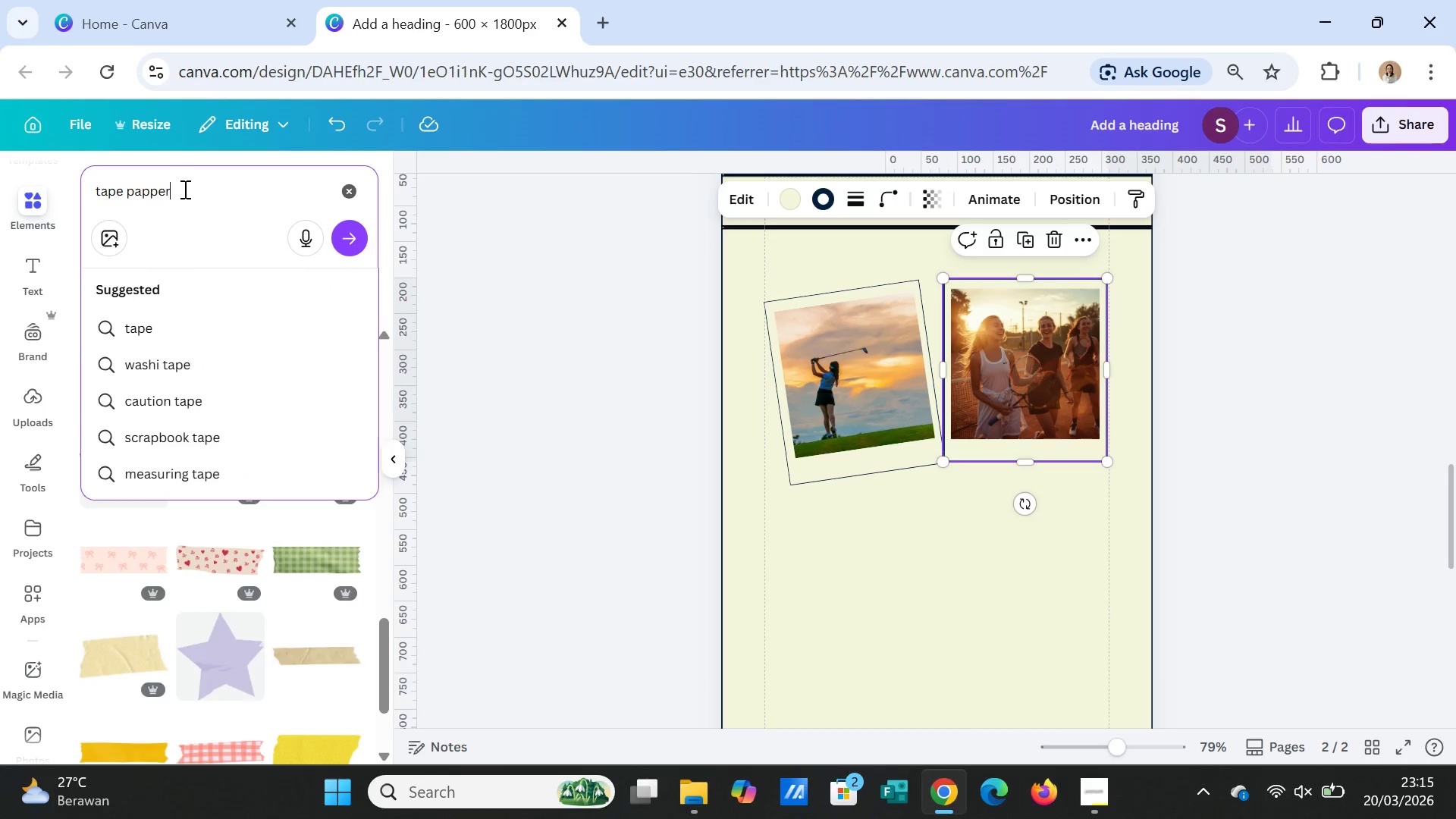 
key(Enter)
 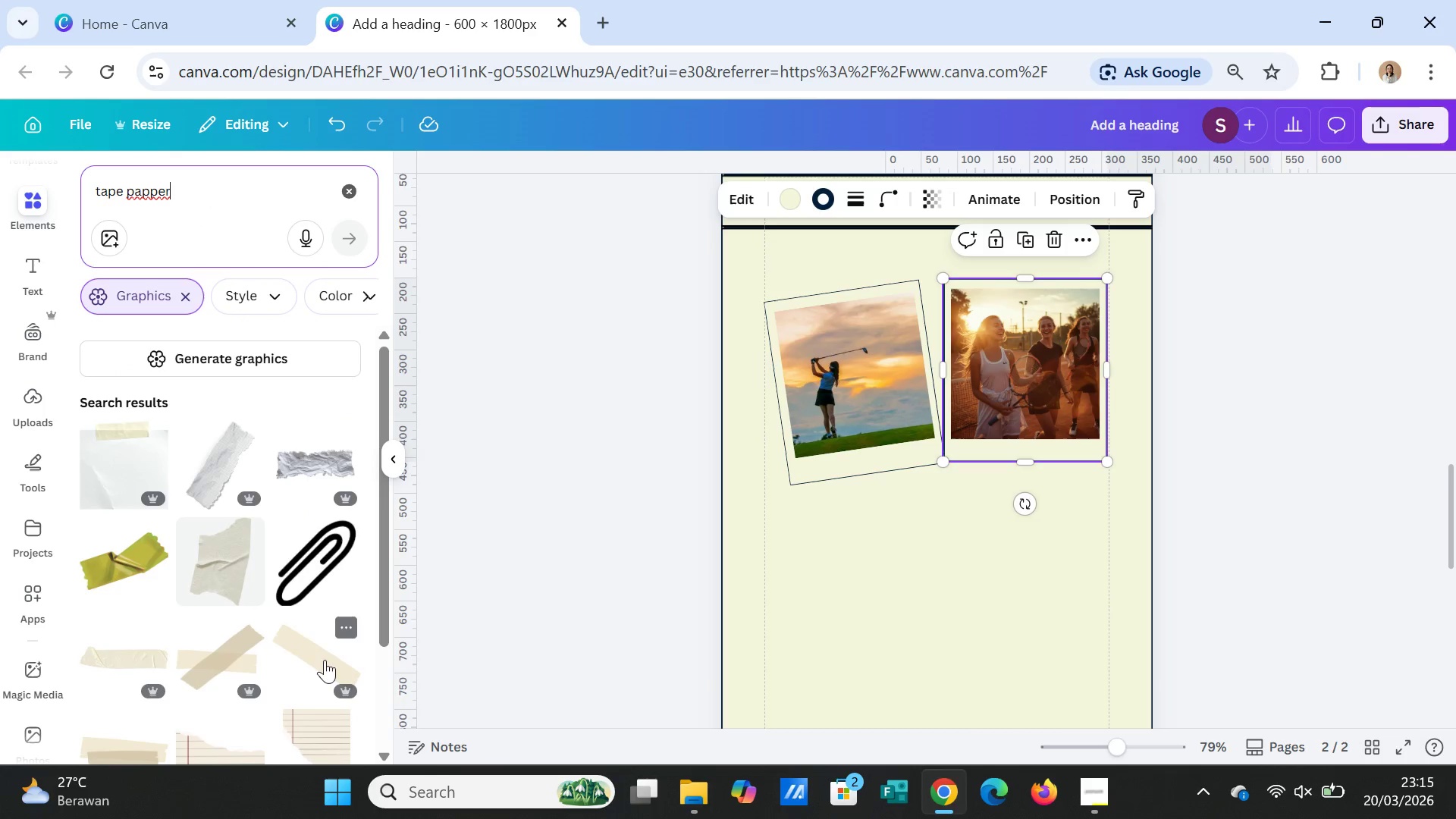 
left_click([300, 579])
 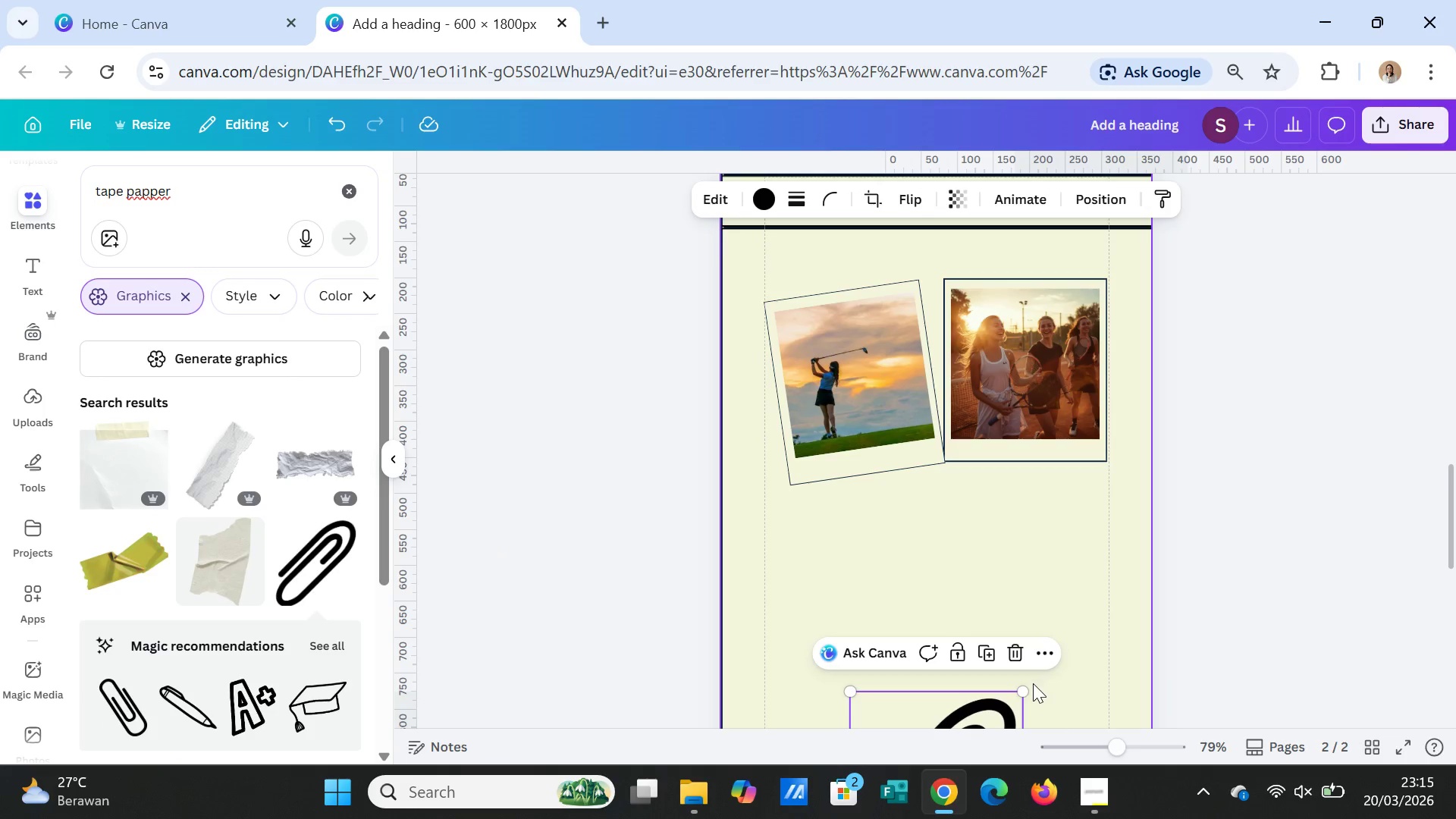 
left_click_drag(start_coordinate=[1030, 692], to_coordinate=[981, 717])
 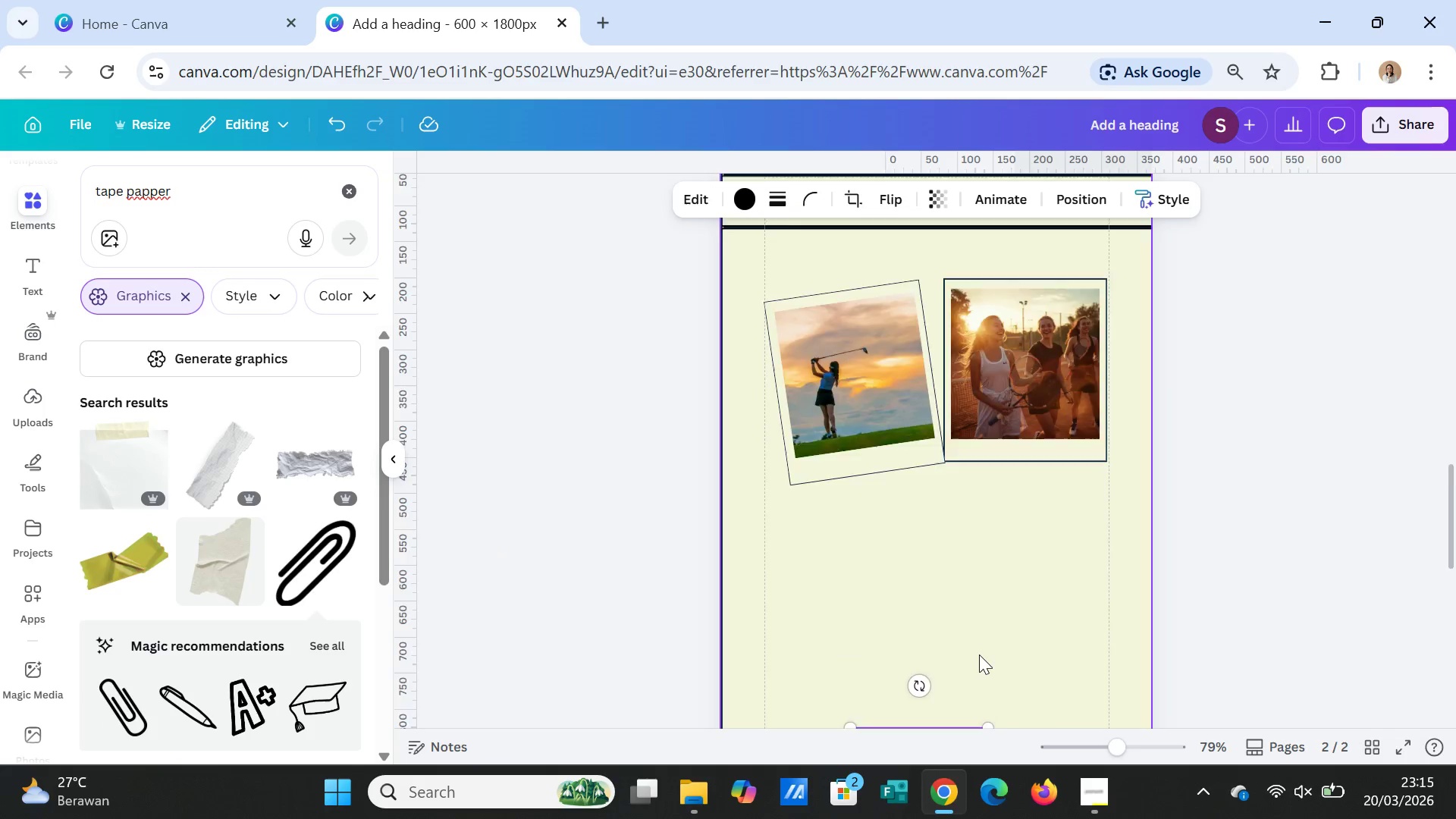 
scroll: coordinate [979, 654], scroll_direction: down, amount: 2.0
 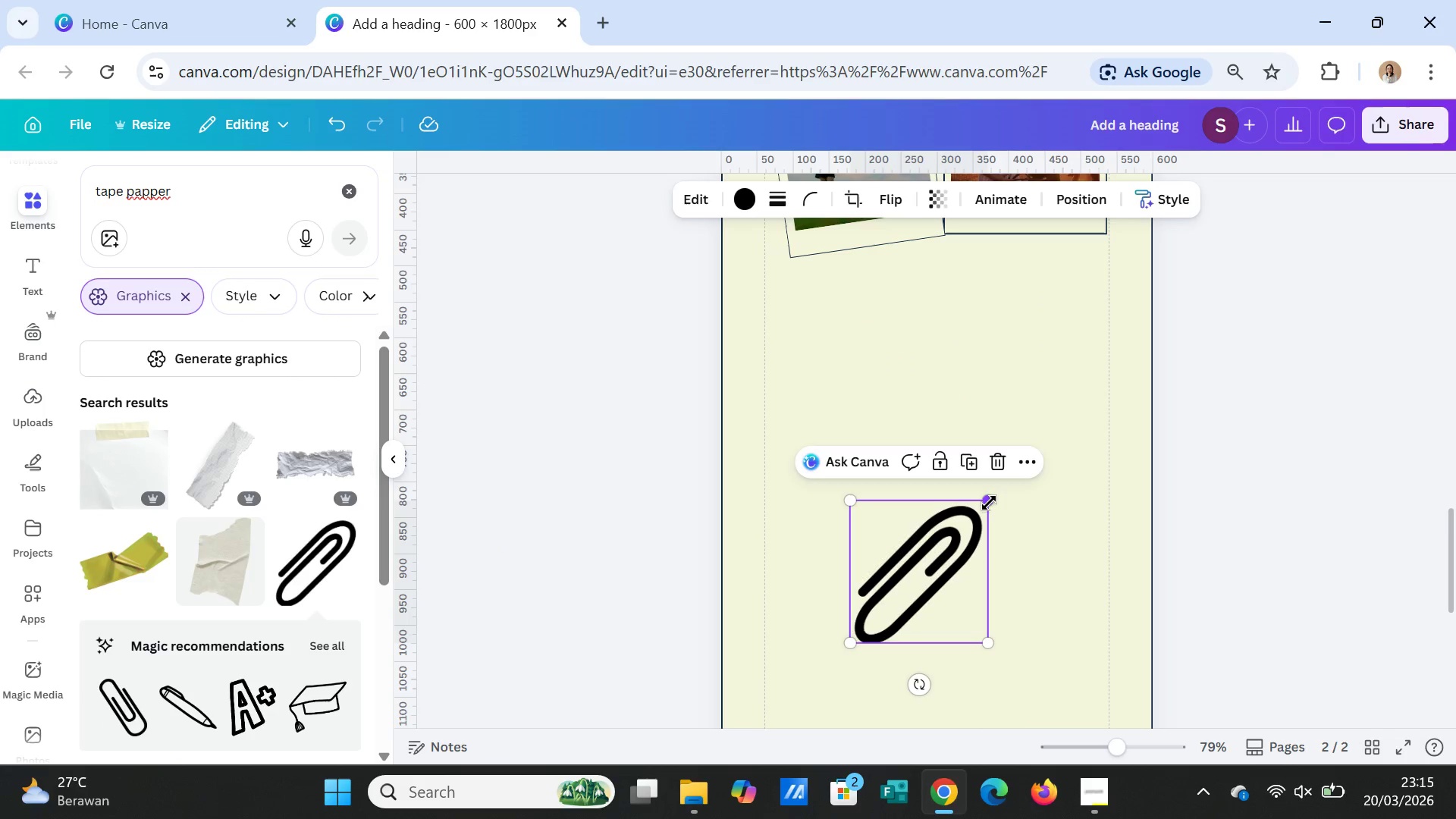 
left_click_drag(start_coordinate=[989, 503], to_coordinate=[911, 573])
 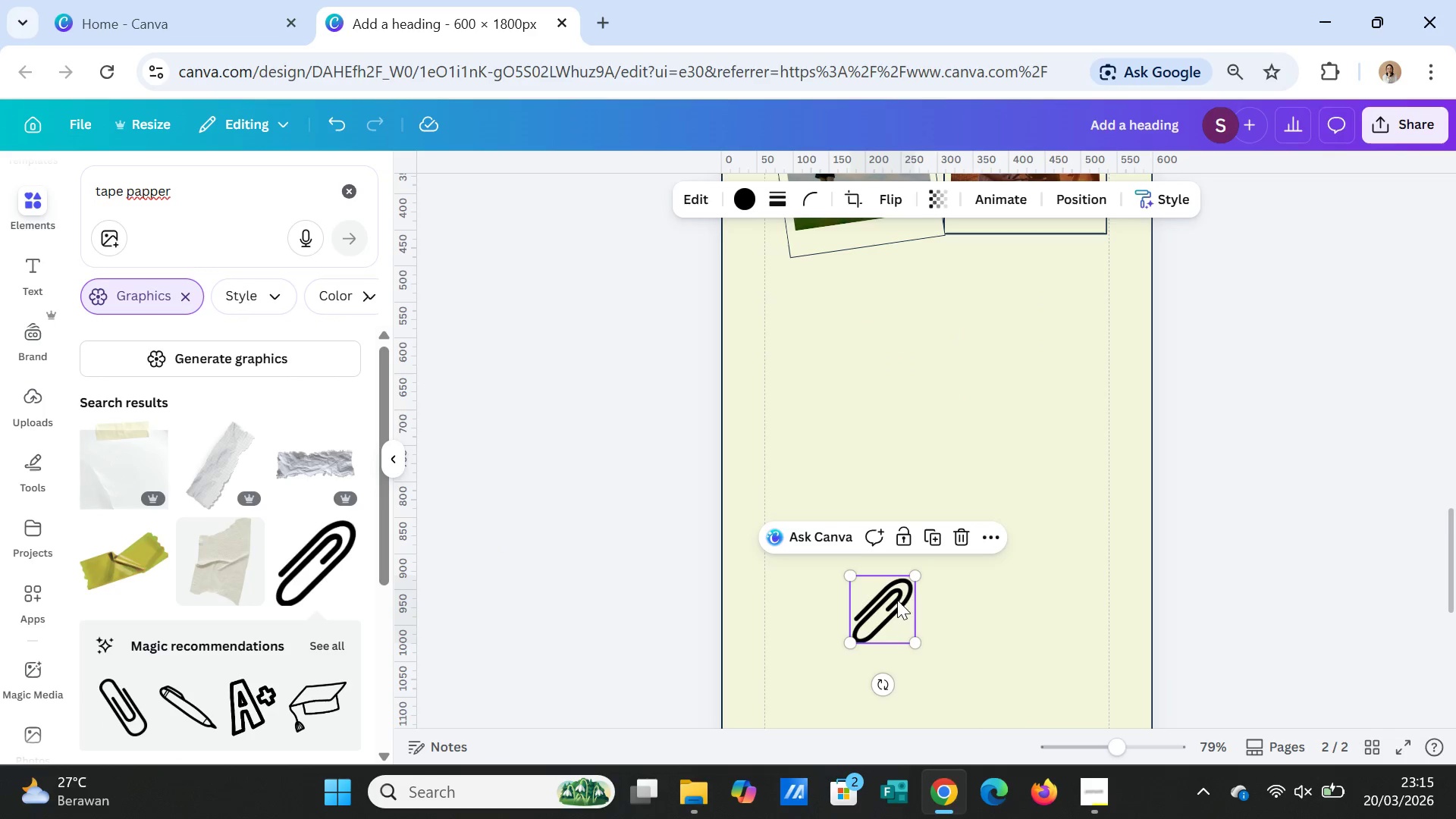 
left_click_drag(start_coordinate=[897, 599], to_coordinate=[890, 378])
 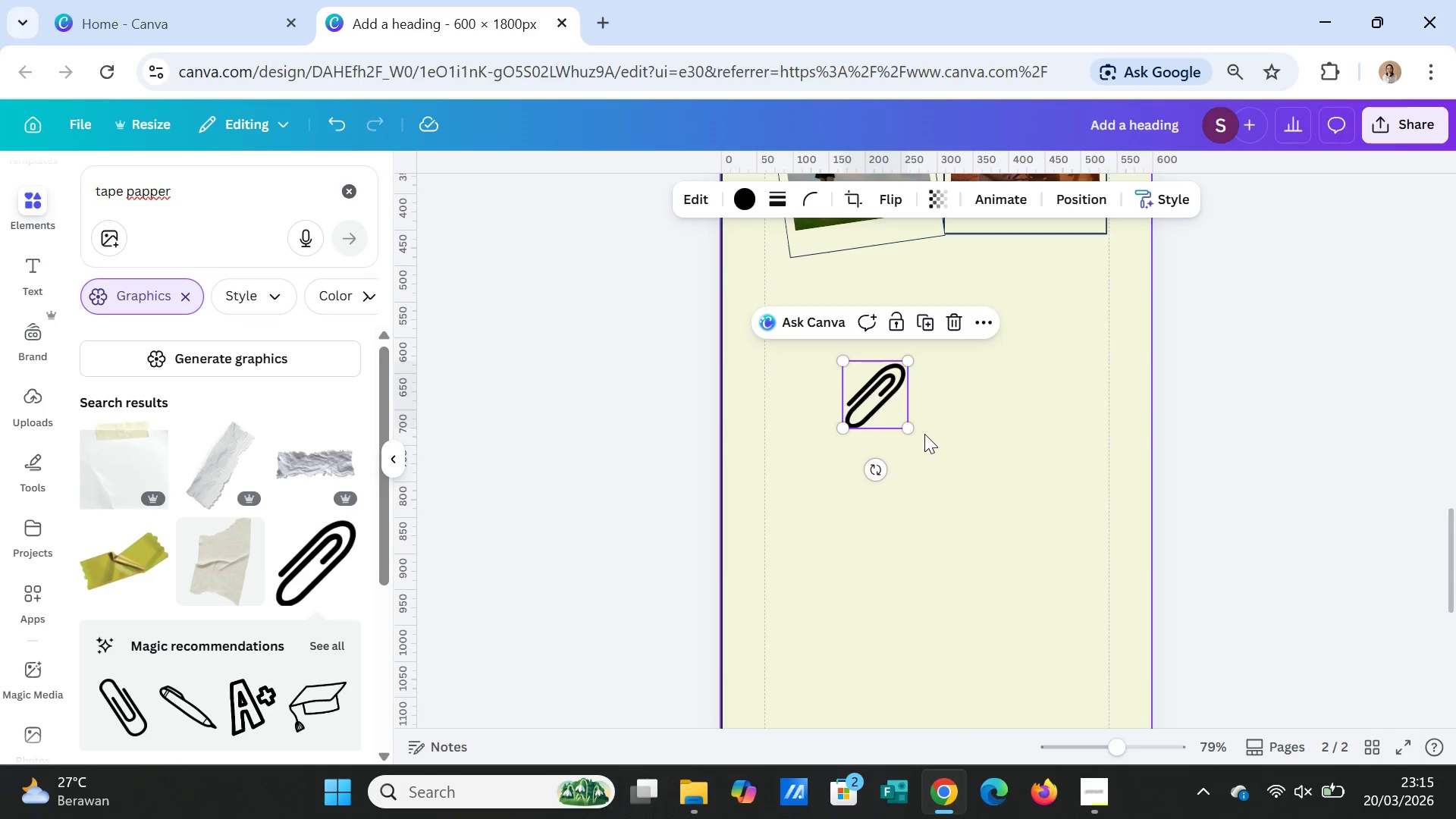 
scroll: coordinate [925, 438], scroll_direction: up, amount: 2.0
 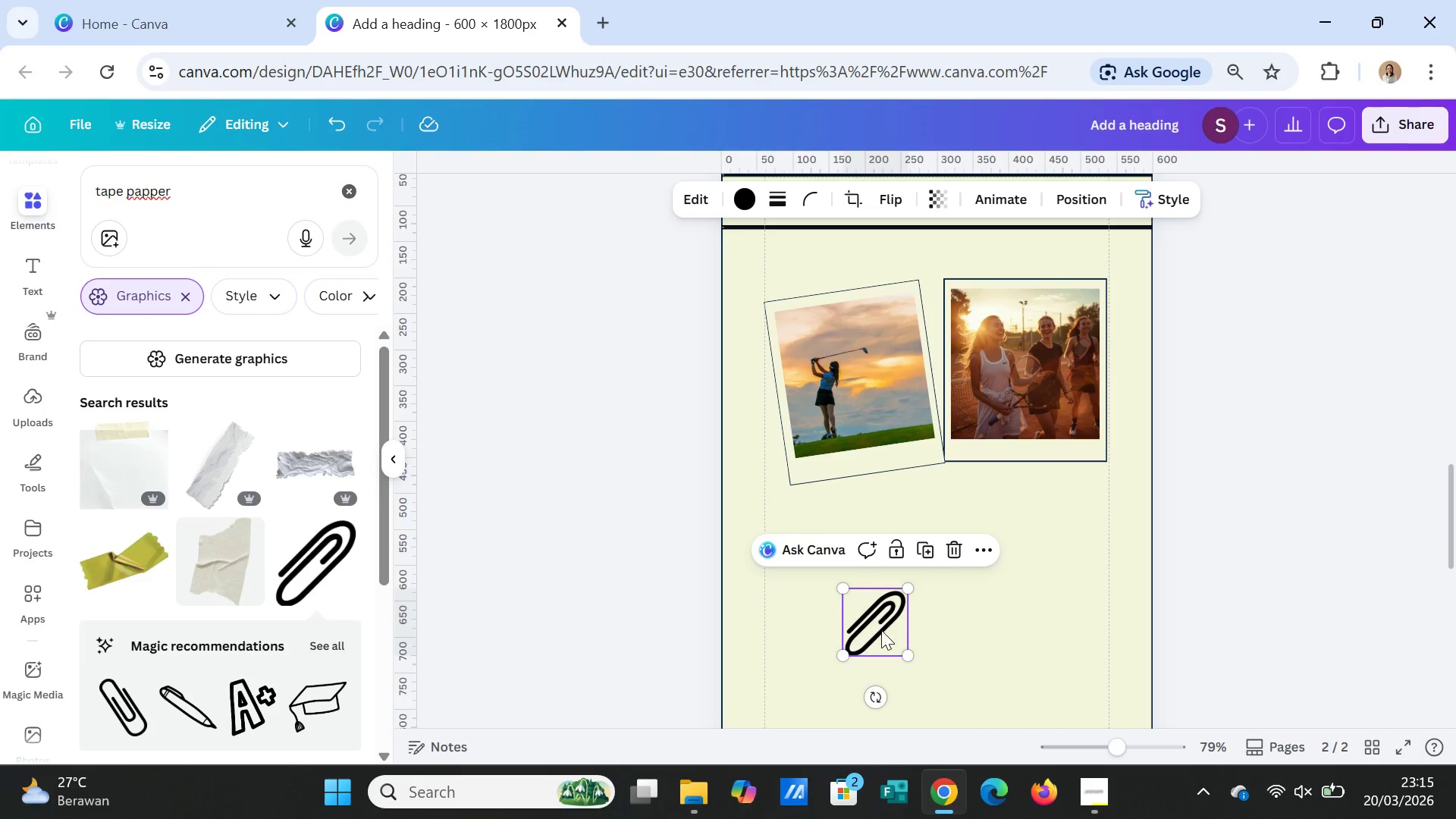 
left_click_drag(start_coordinate=[881, 630], to_coordinate=[866, 276])
 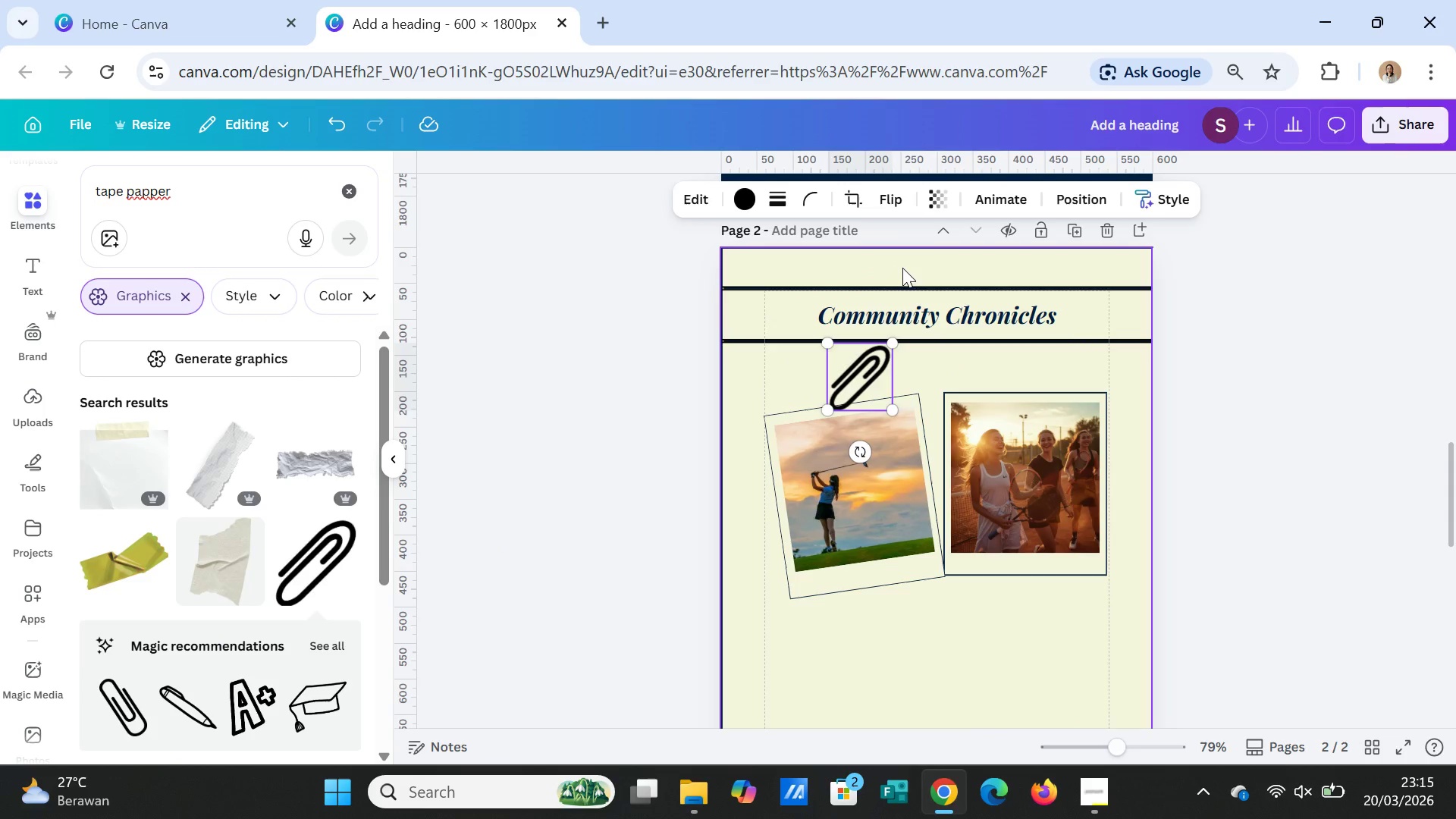 
scroll: coordinate [902, 268], scroll_direction: up, amount: 1.0
 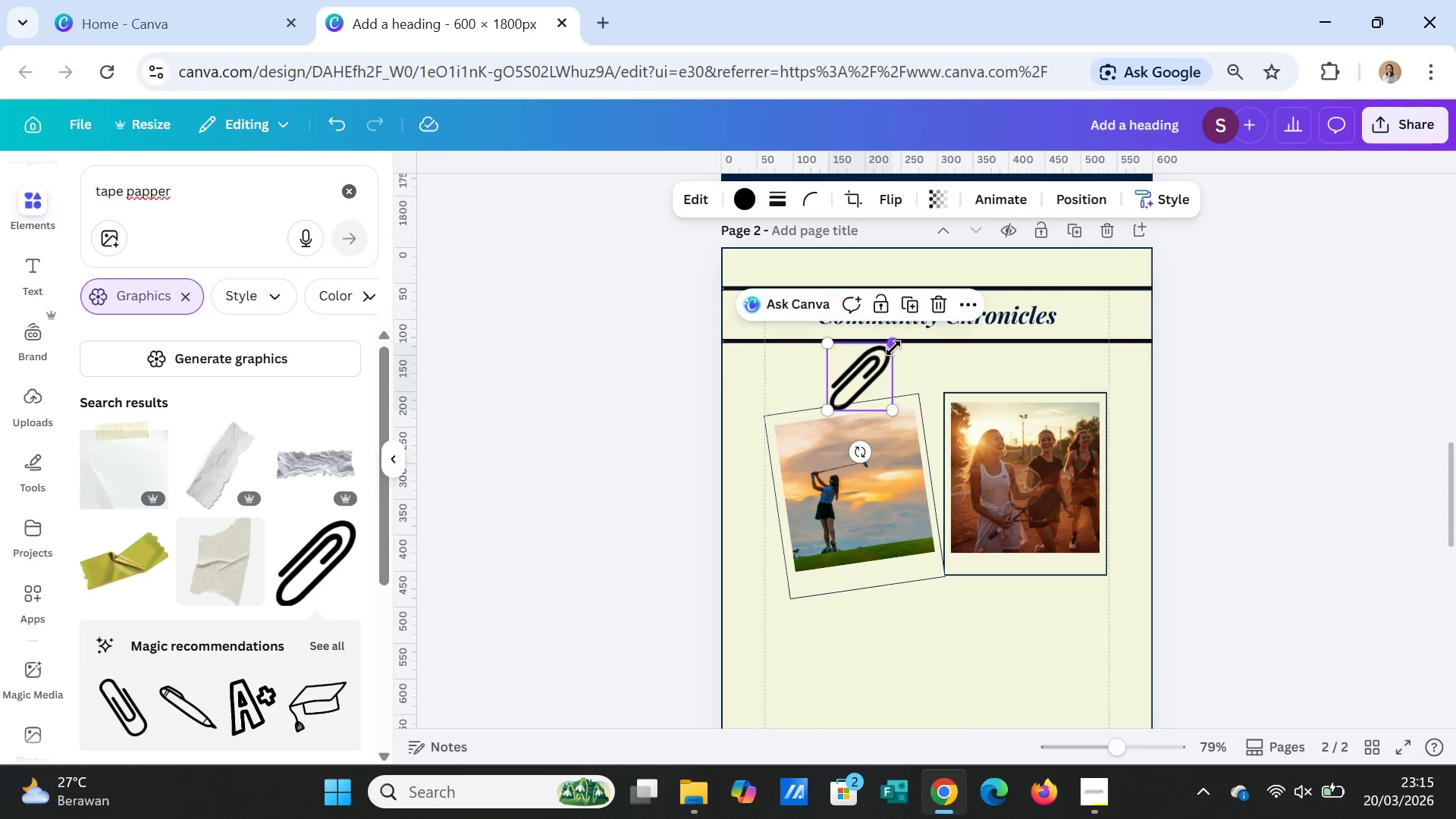 
left_click_drag(start_coordinate=[893, 344], to_coordinate=[869, 364])
 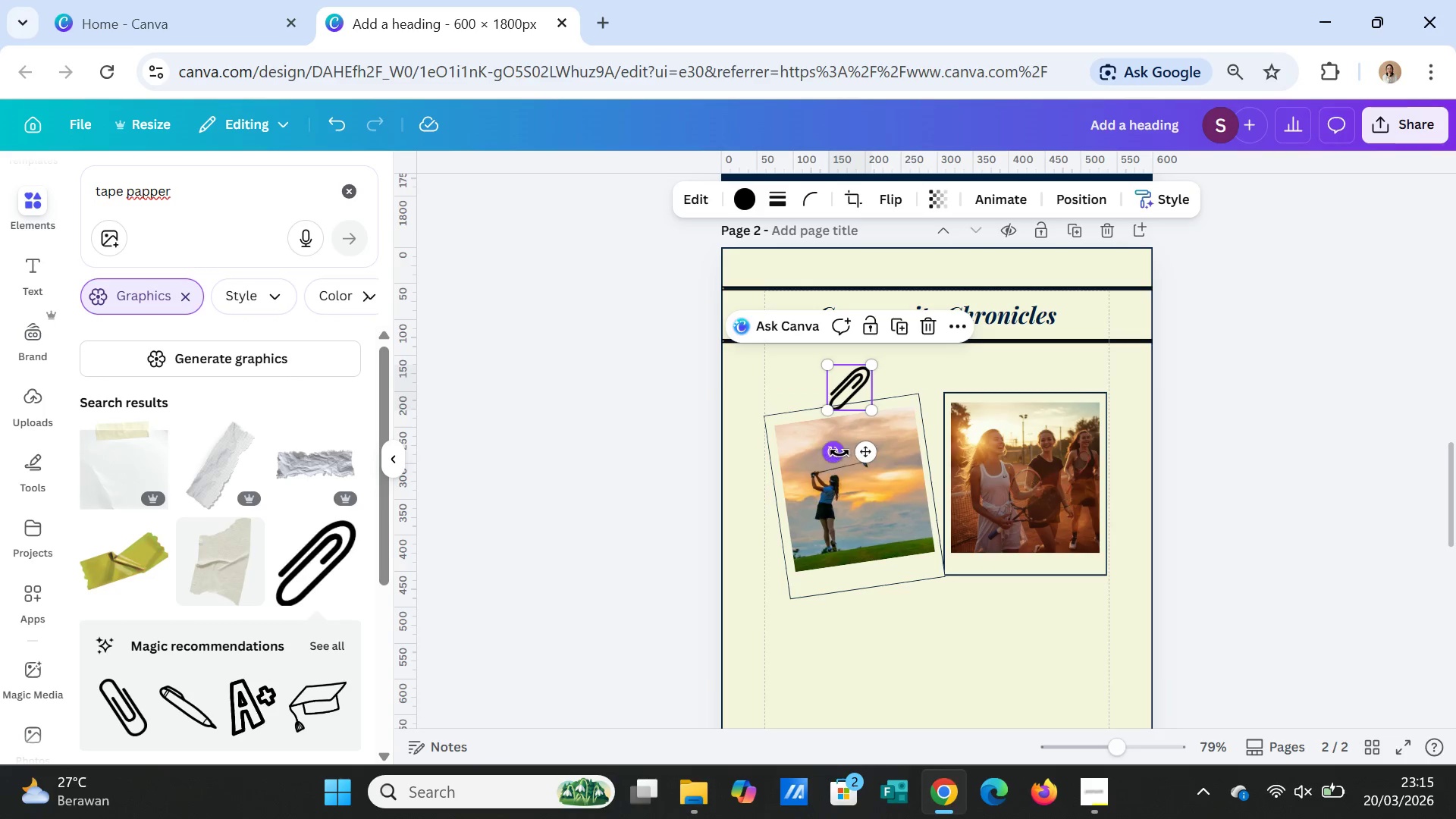 
left_click_drag(start_coordinate=[836, 451], to_coordinate=[922, 450])
 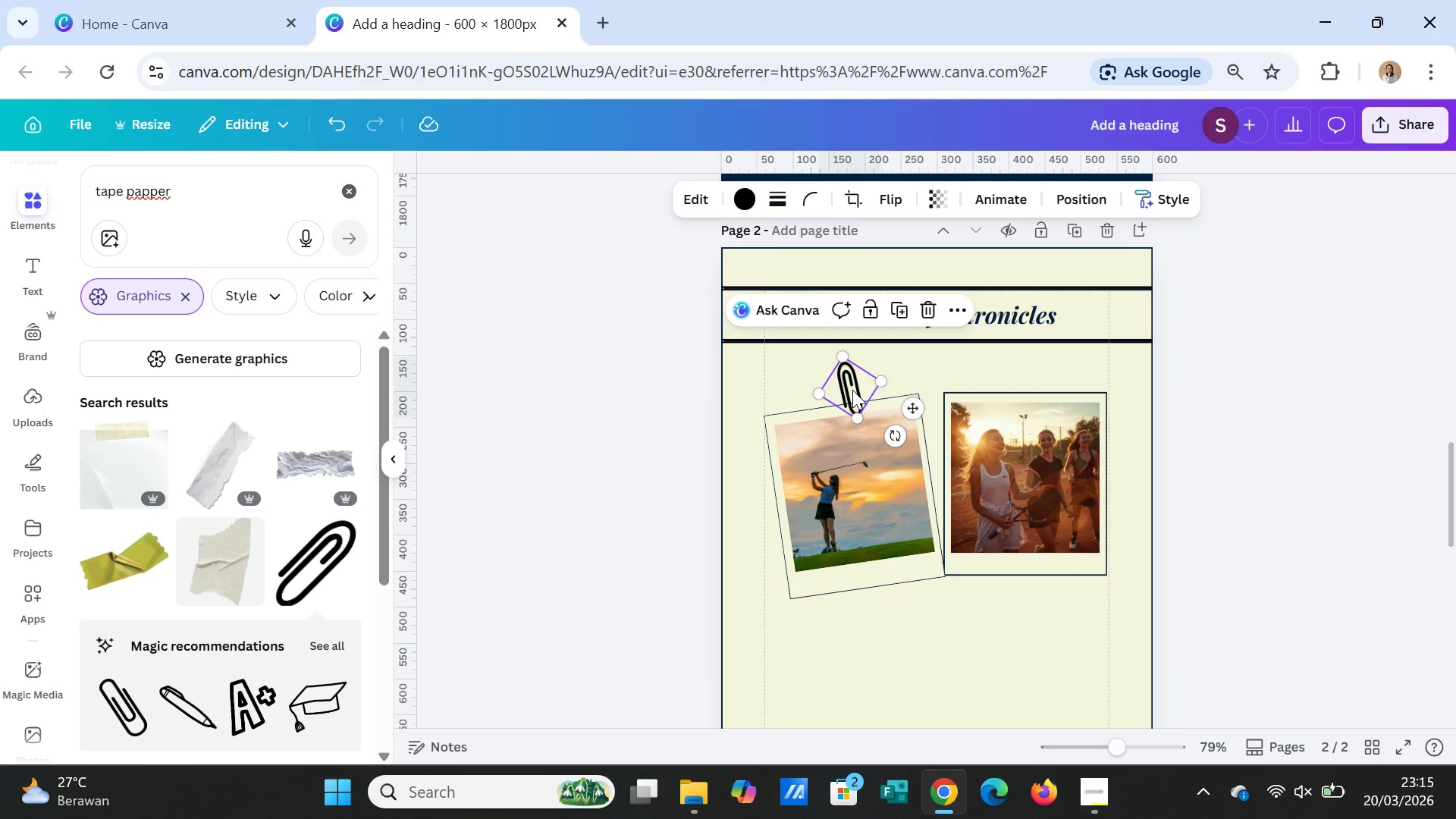 
left_click_drag(start_coordinate=[852, 390], to_coordinate=[790, 424])
 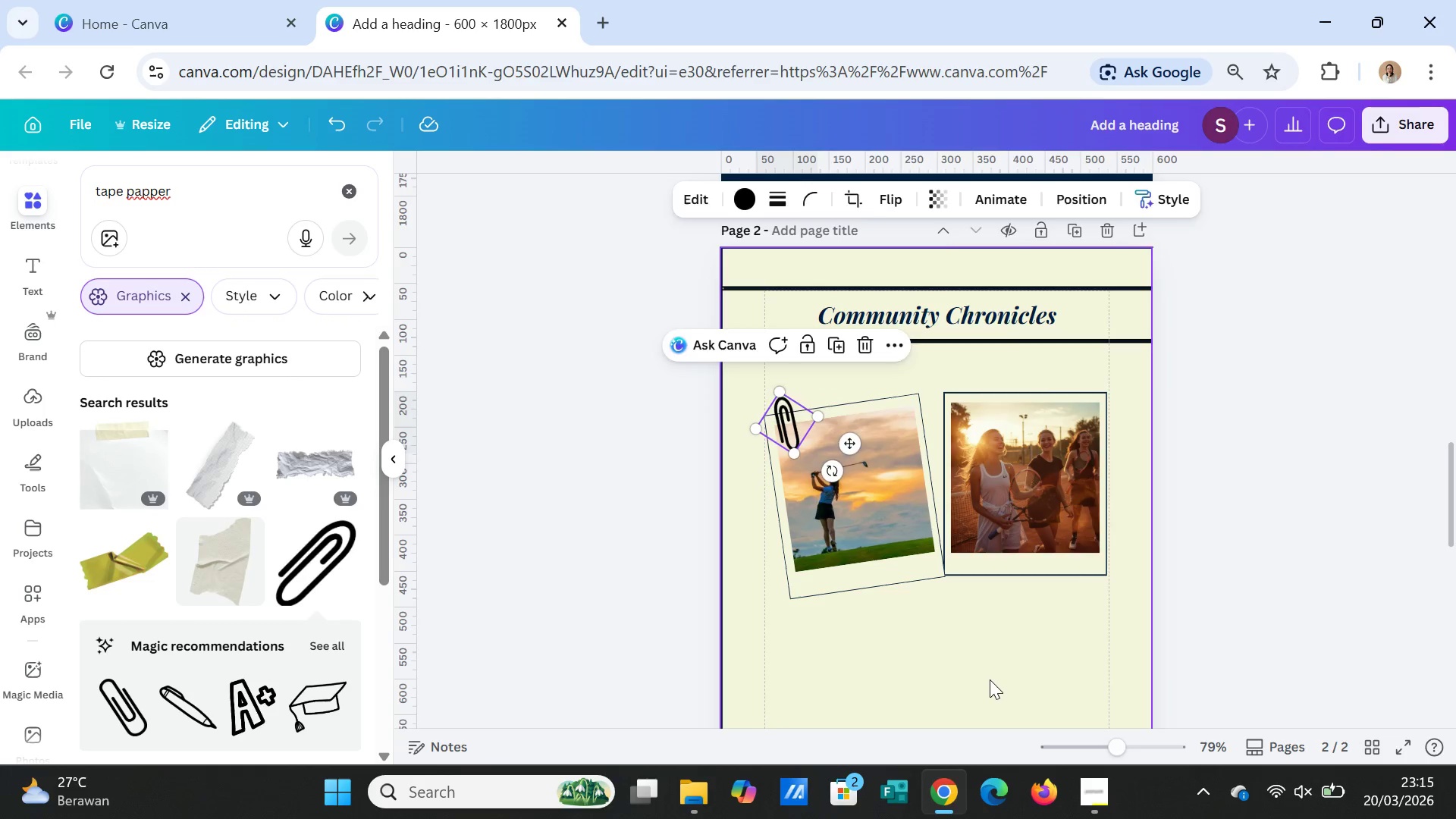 
left_click_drag(start_coordinate=[990, 679], to_coordinate=[782, 426])
 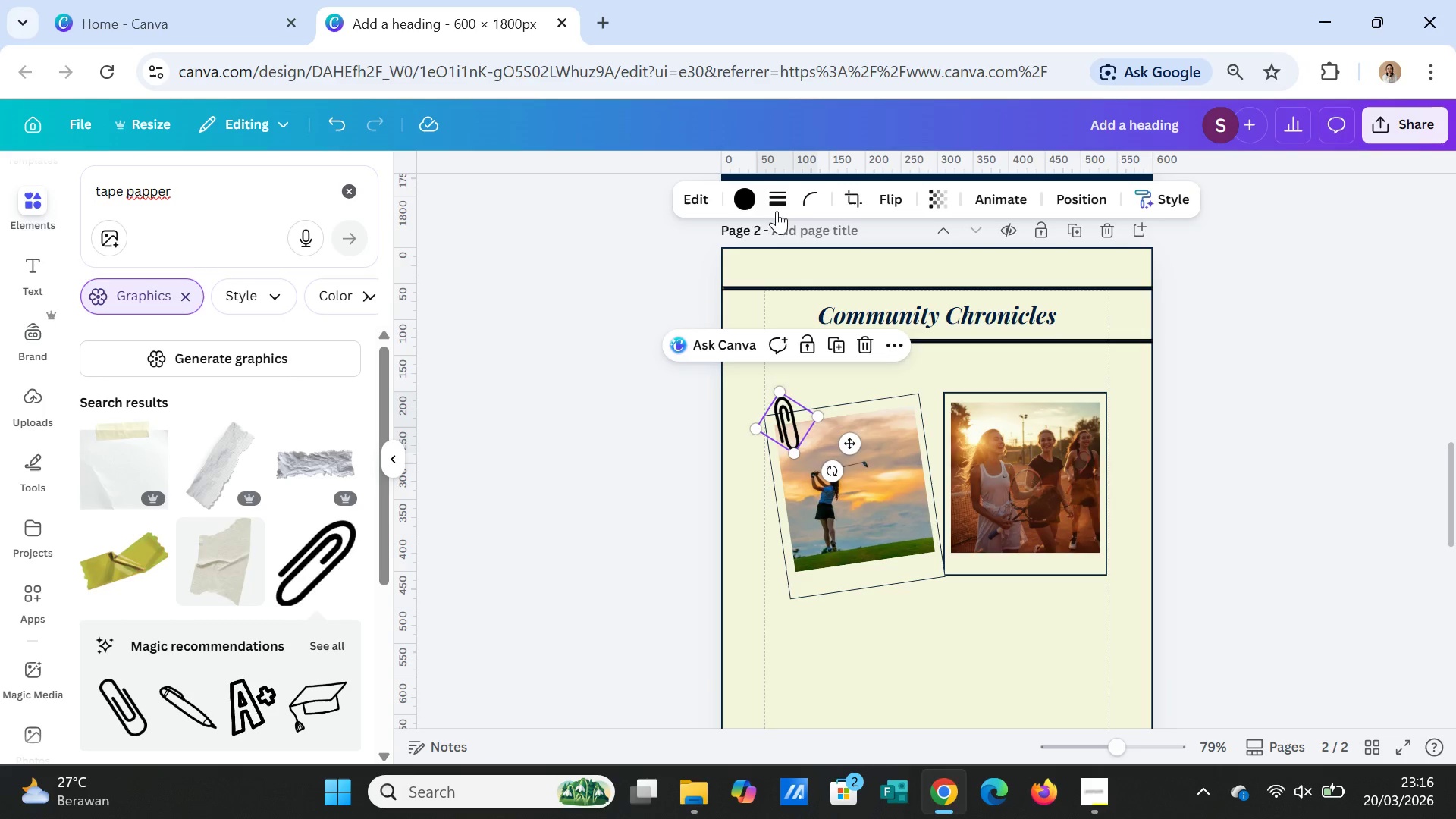 
left_click([782, 426])
 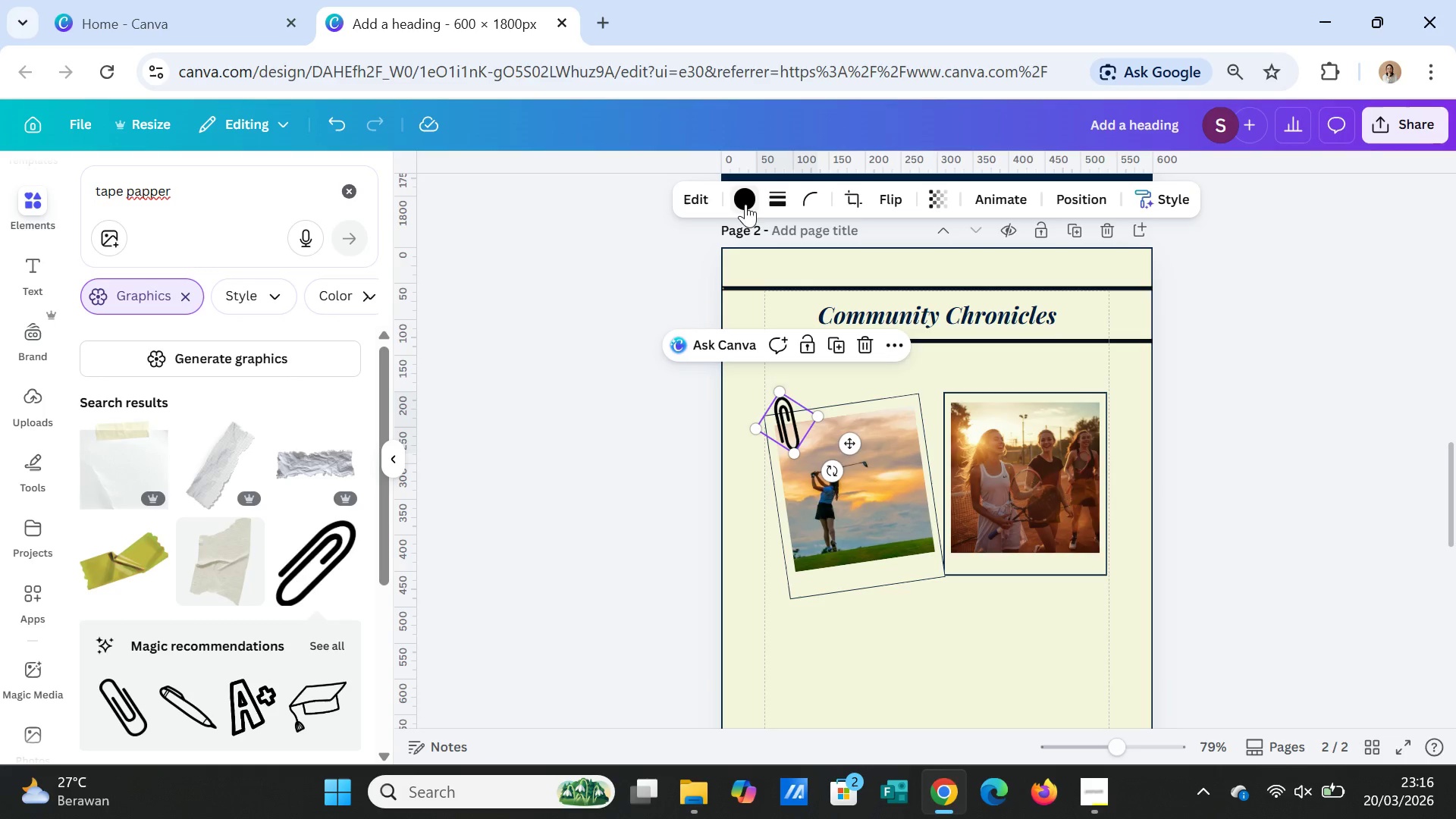 
left_click([742, 200])
 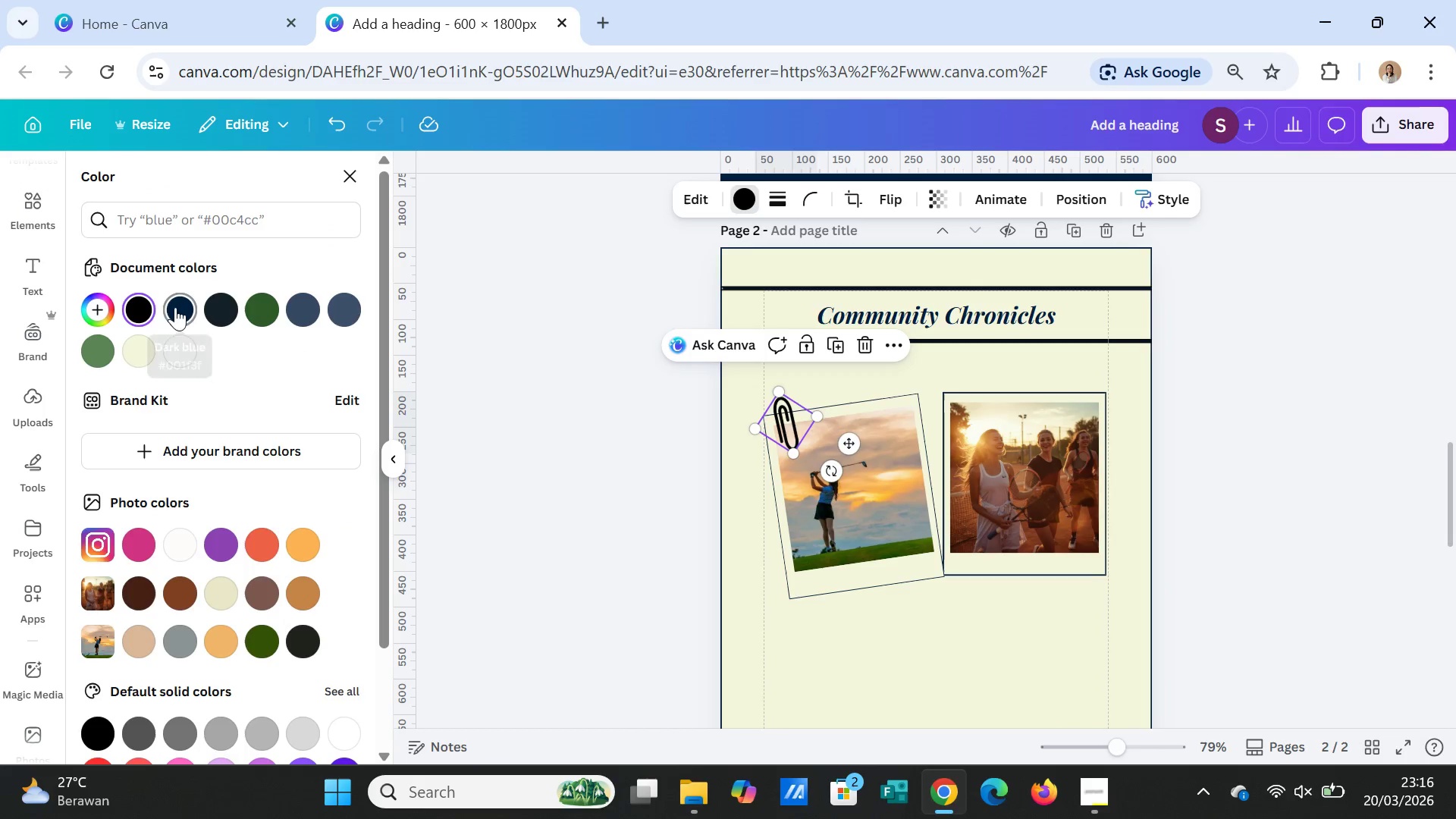 
left_click([177, 306])
 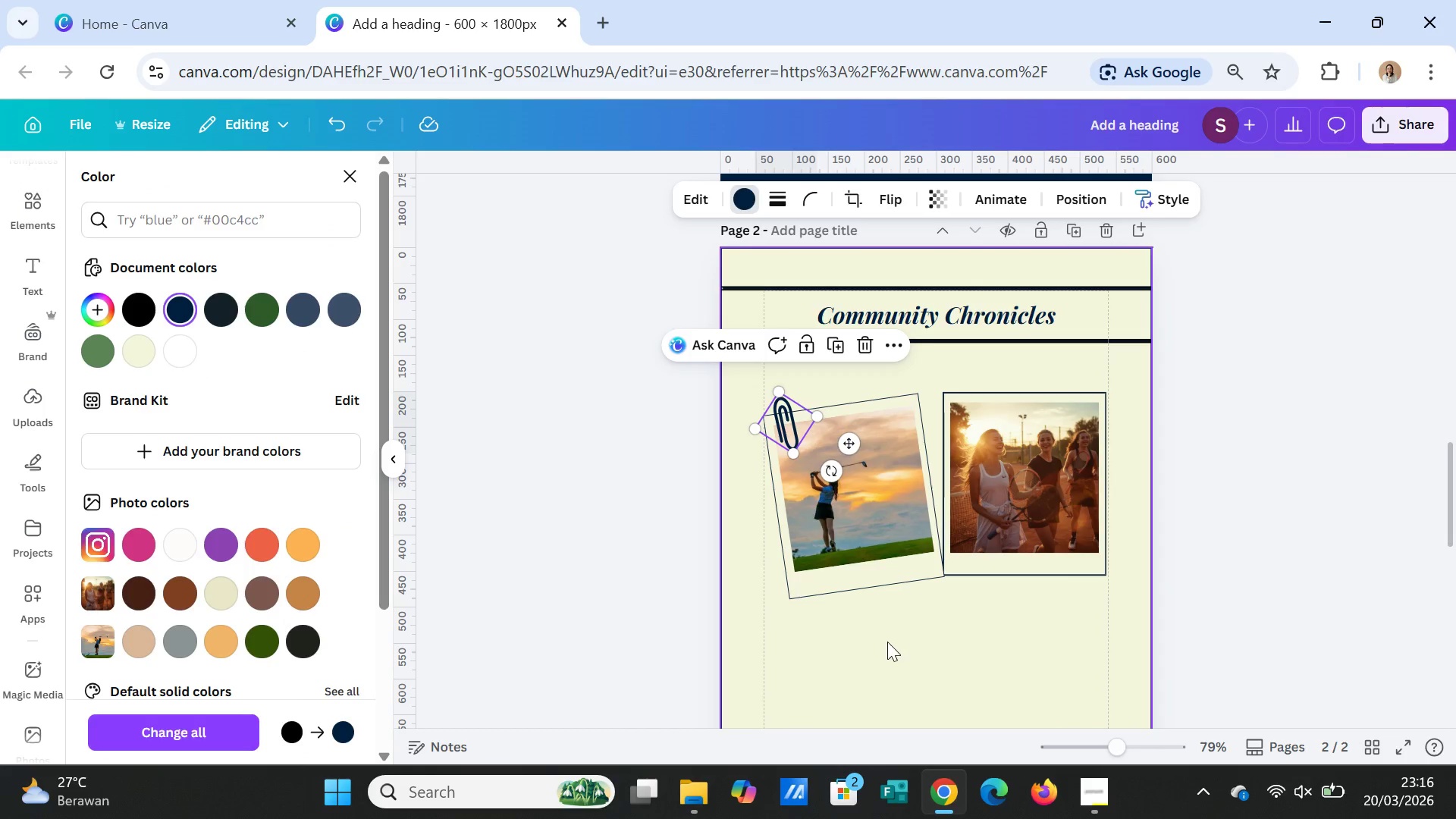 
left_click([887, 642])
 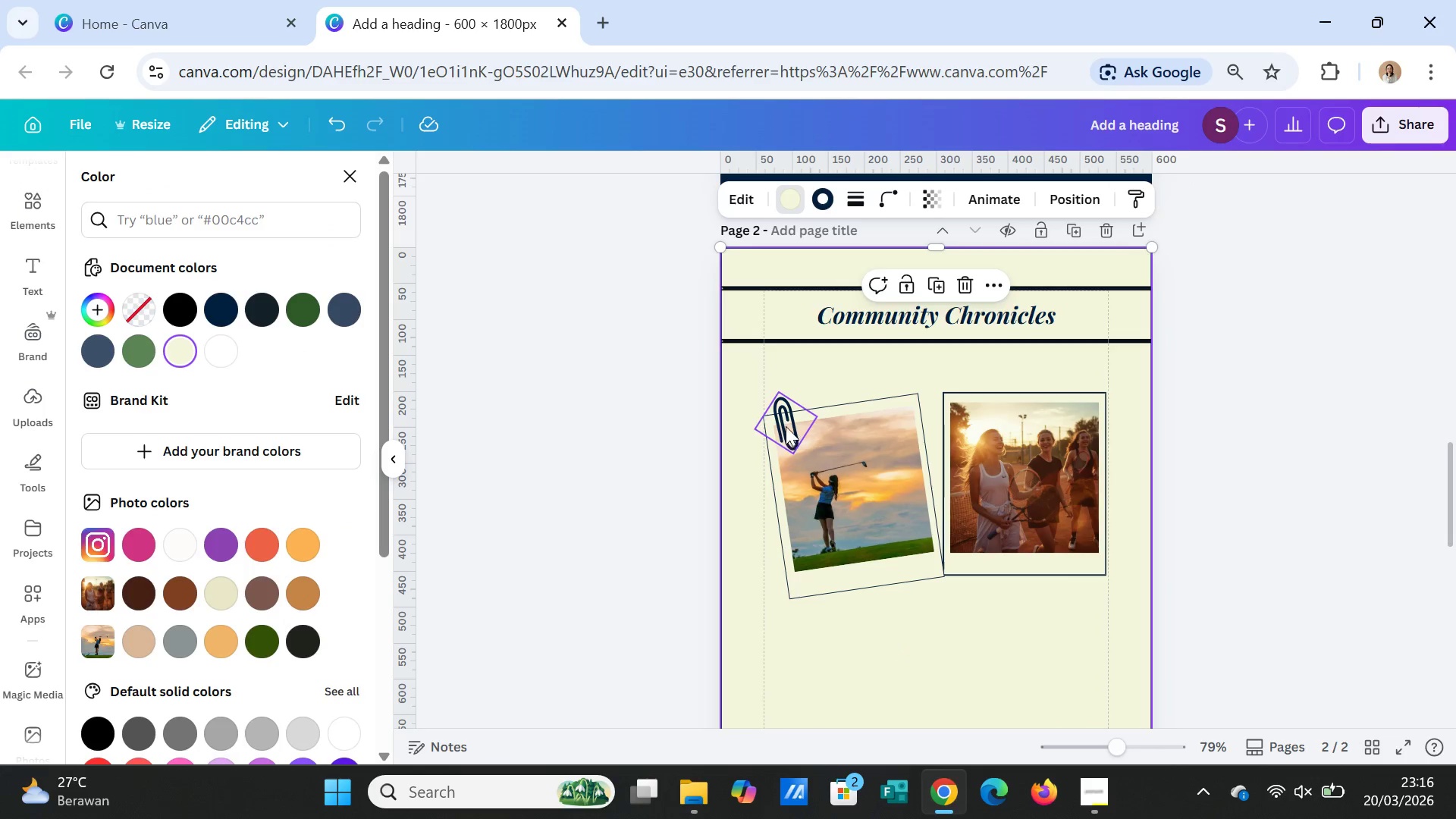 
left_click([786, 425])
 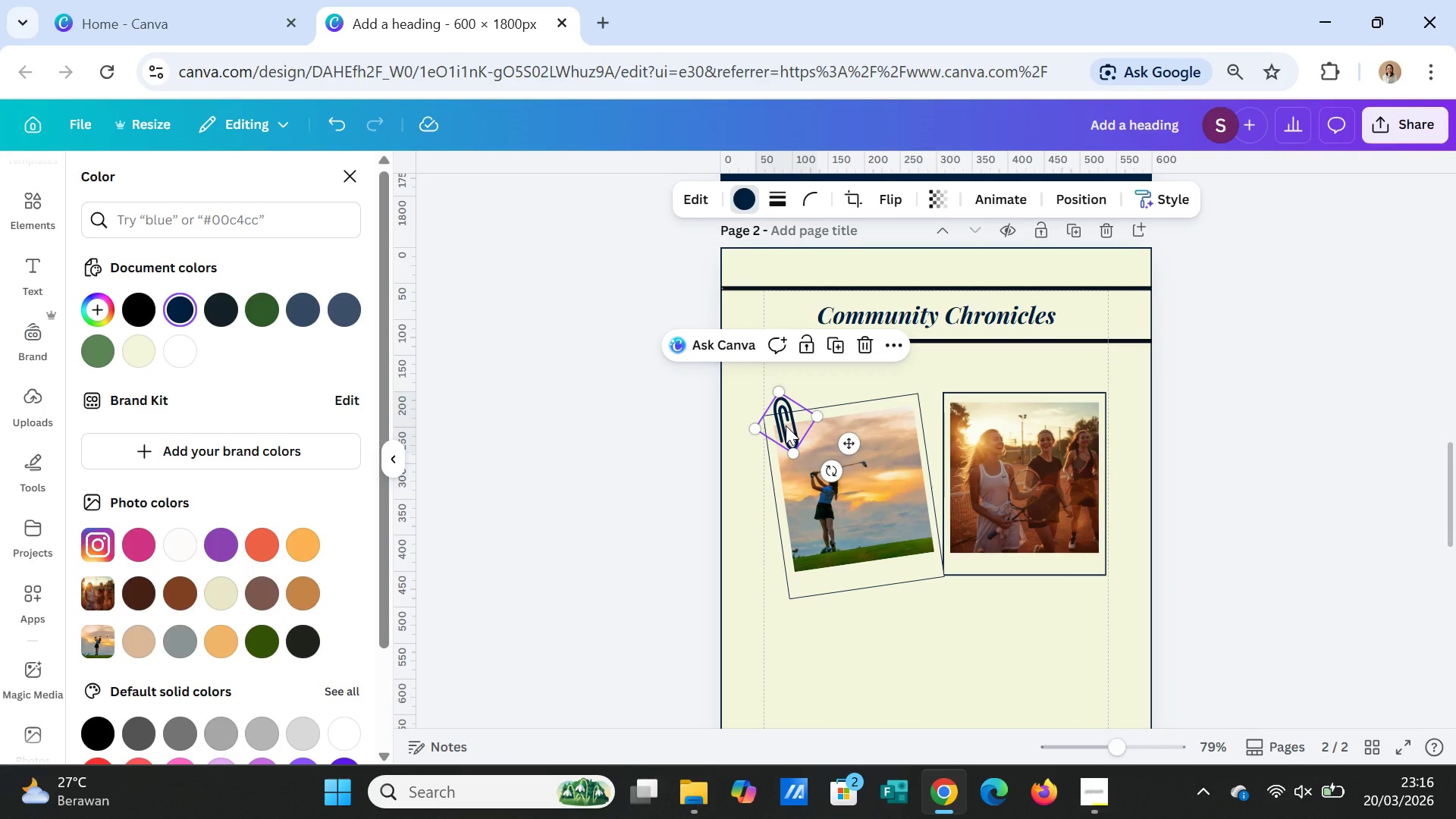 
right_click([786, 425])
 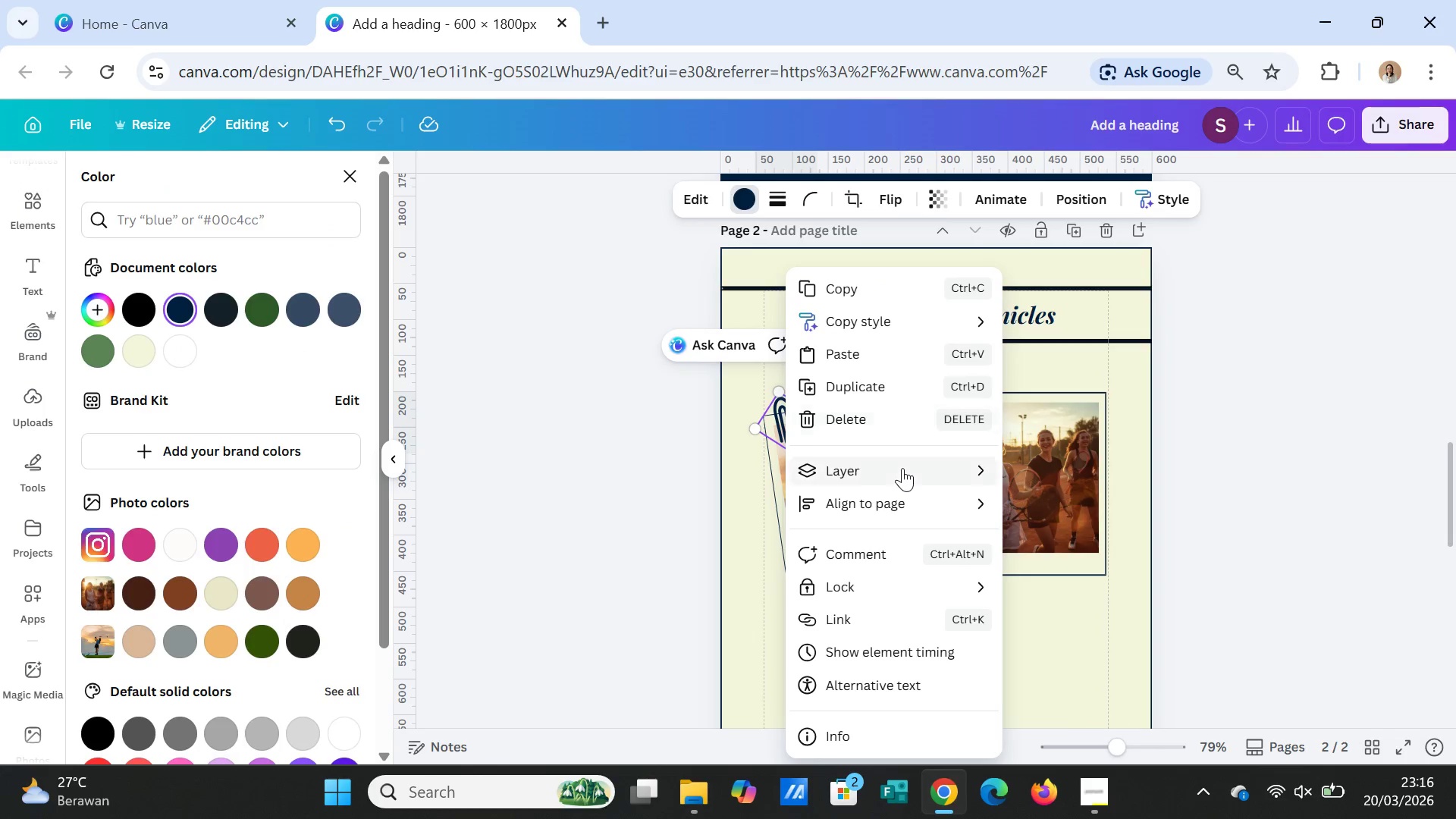 
left_click([902, 468])
 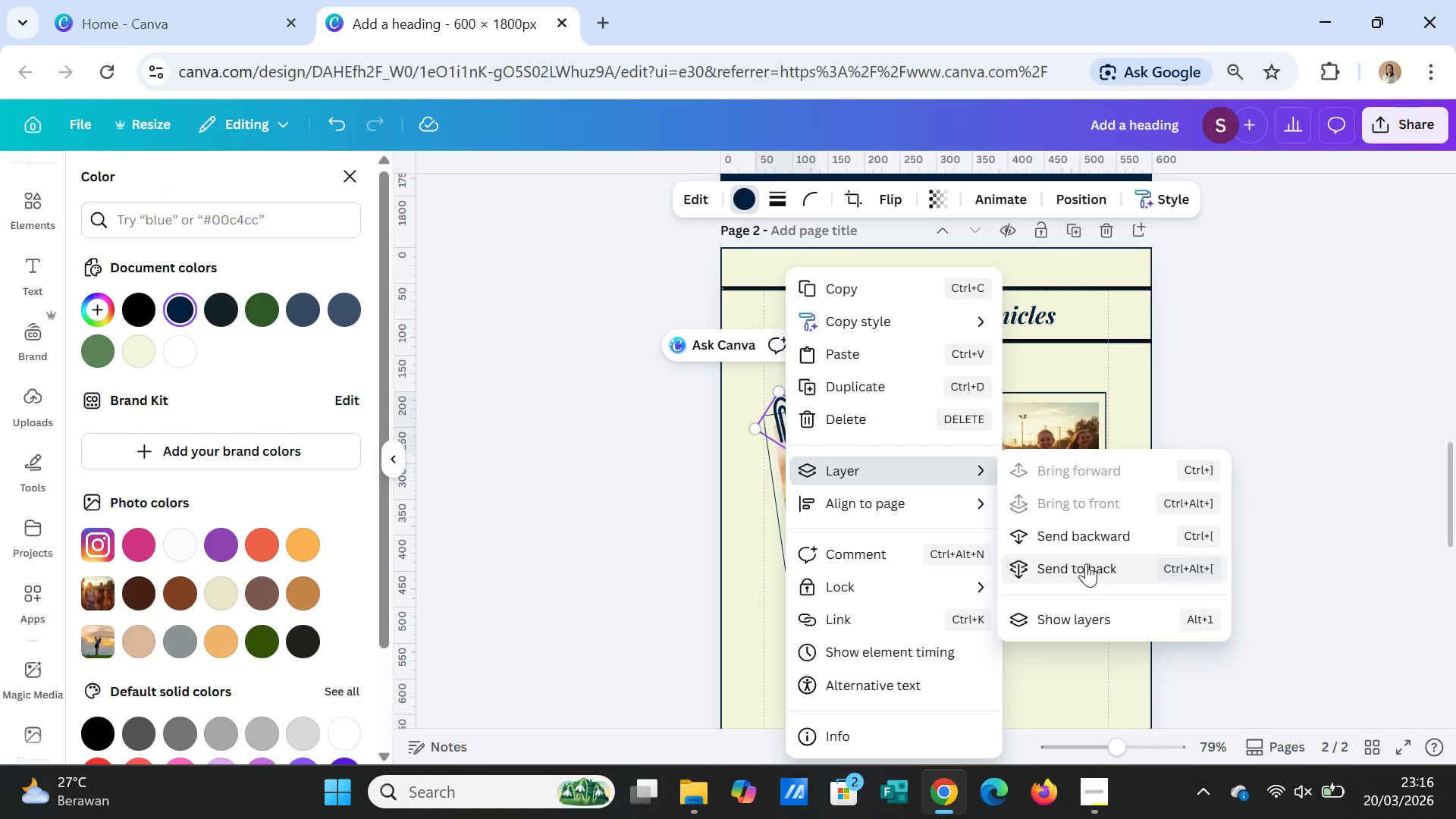 
left_click([1086, 563])
 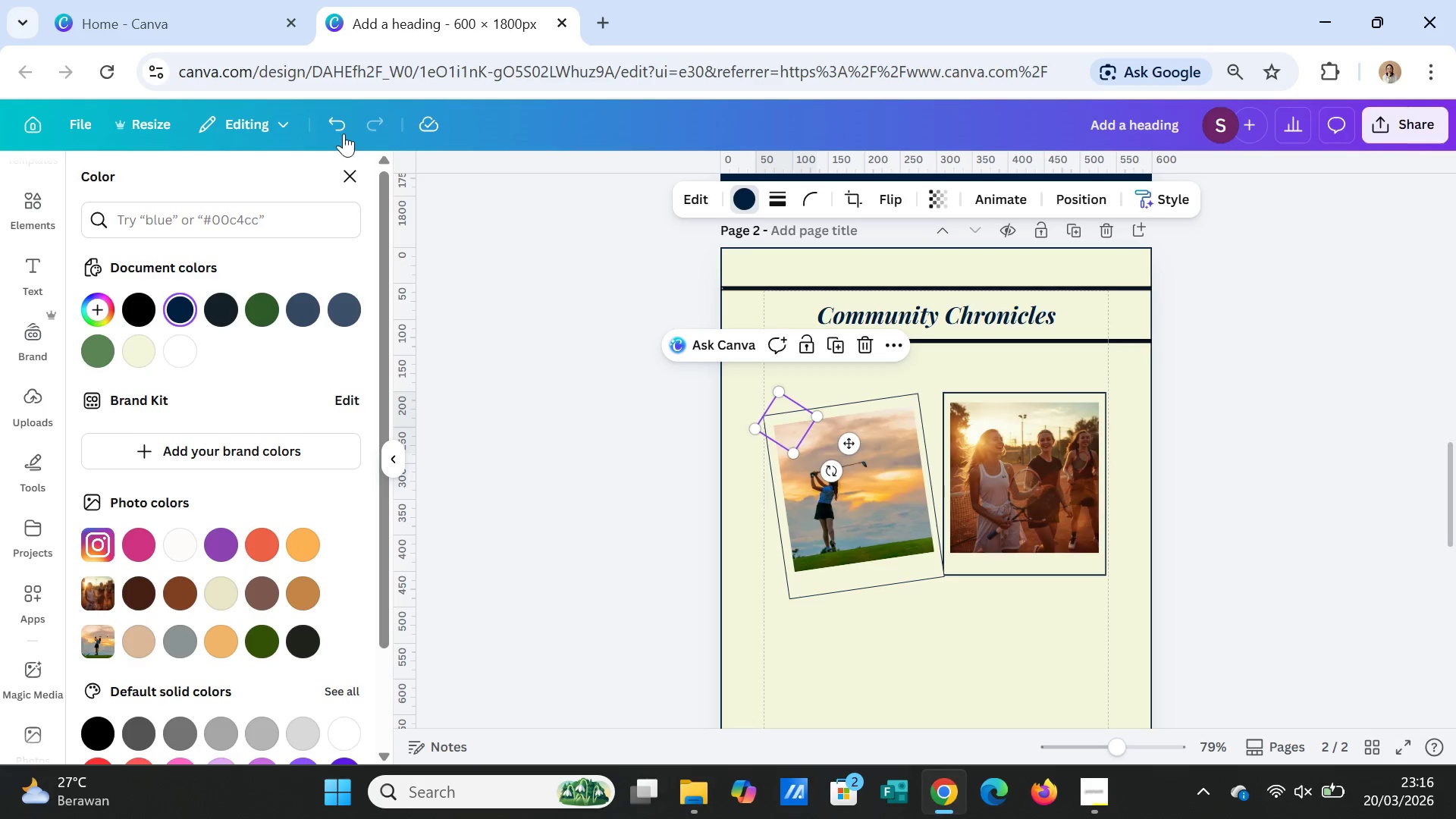 
left_click([332, 124])
 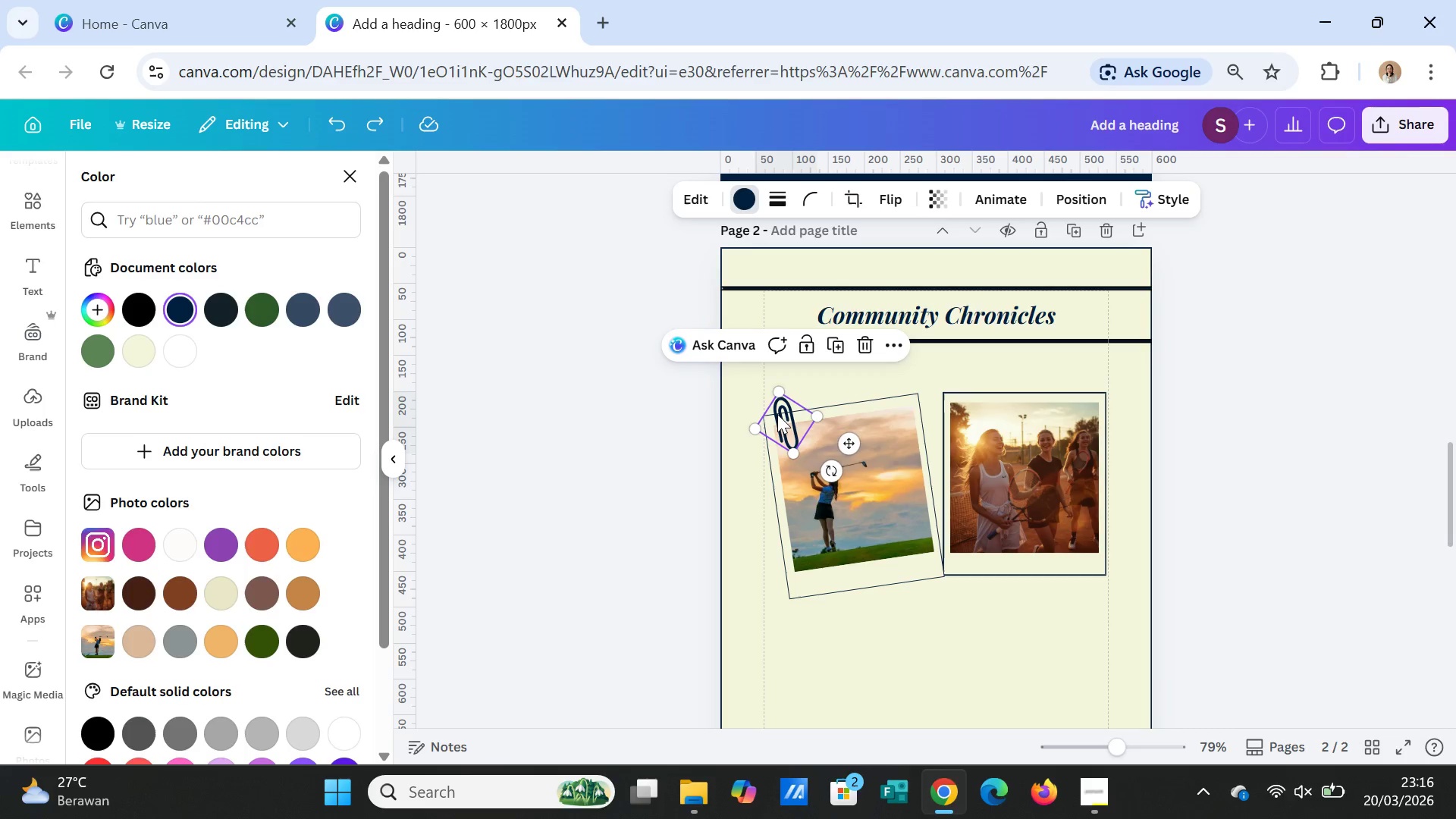 
right_click([782, 414])
 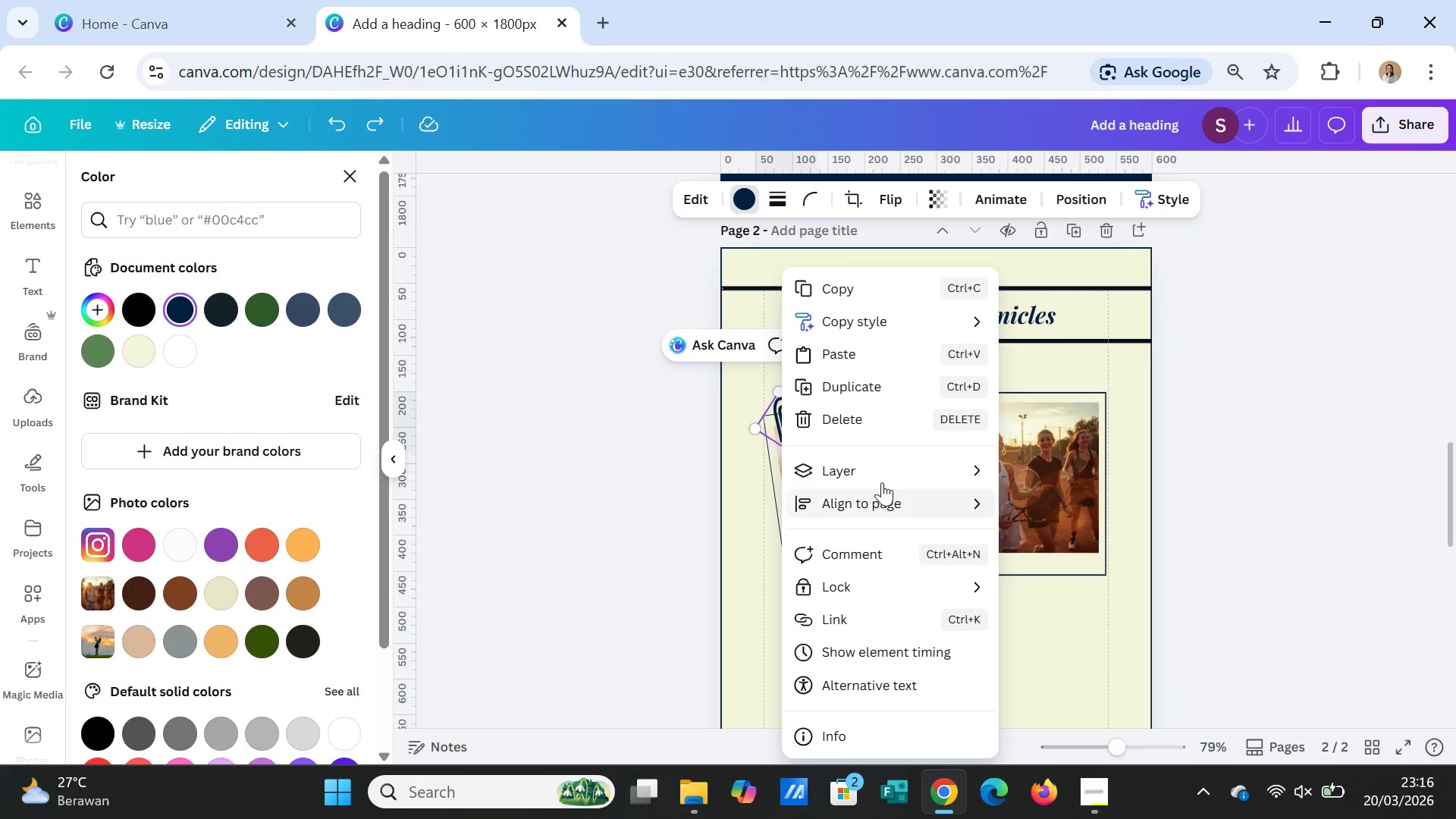 
left_click([893, 461])
 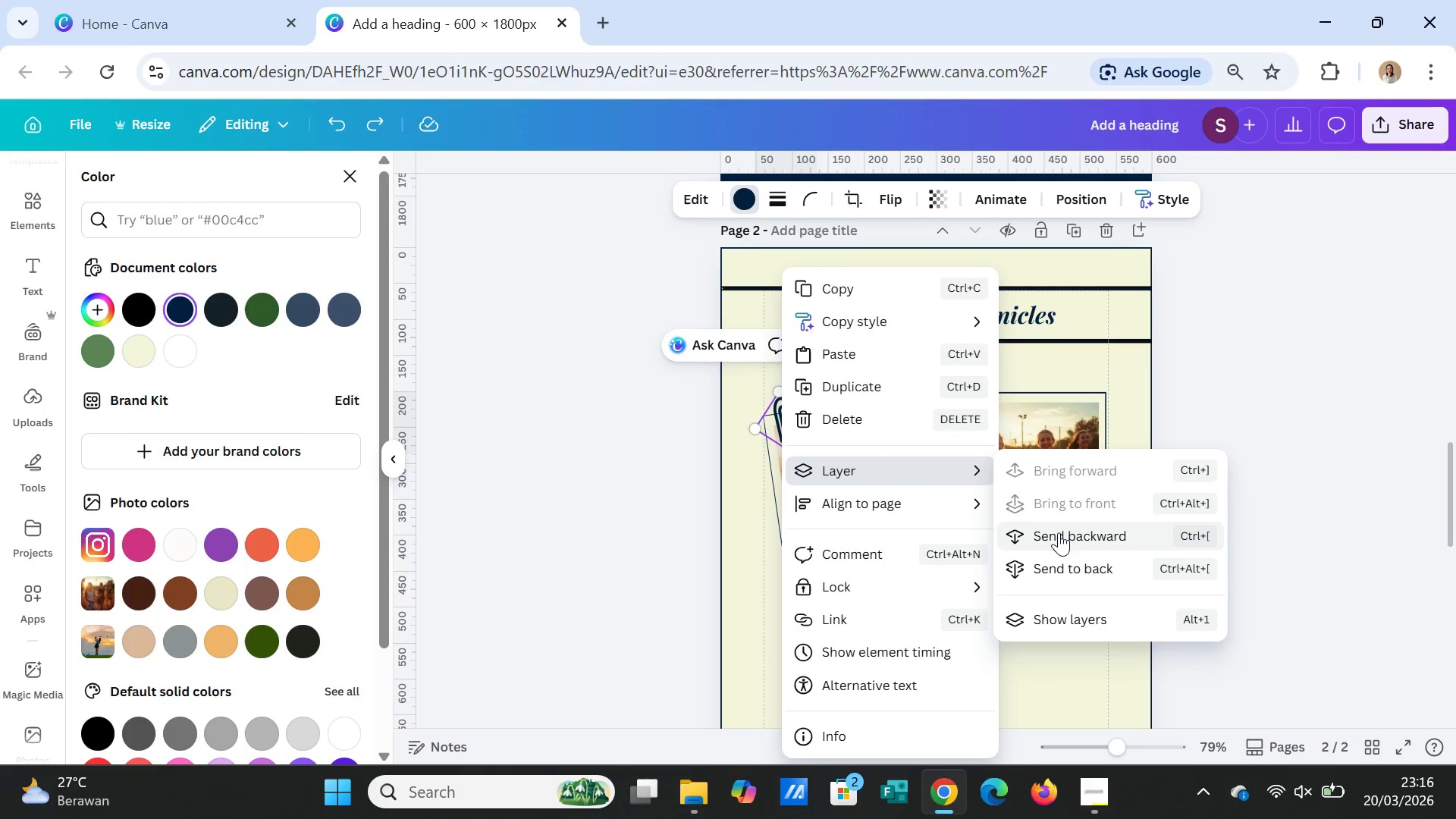 
left_click([1059, 532])
 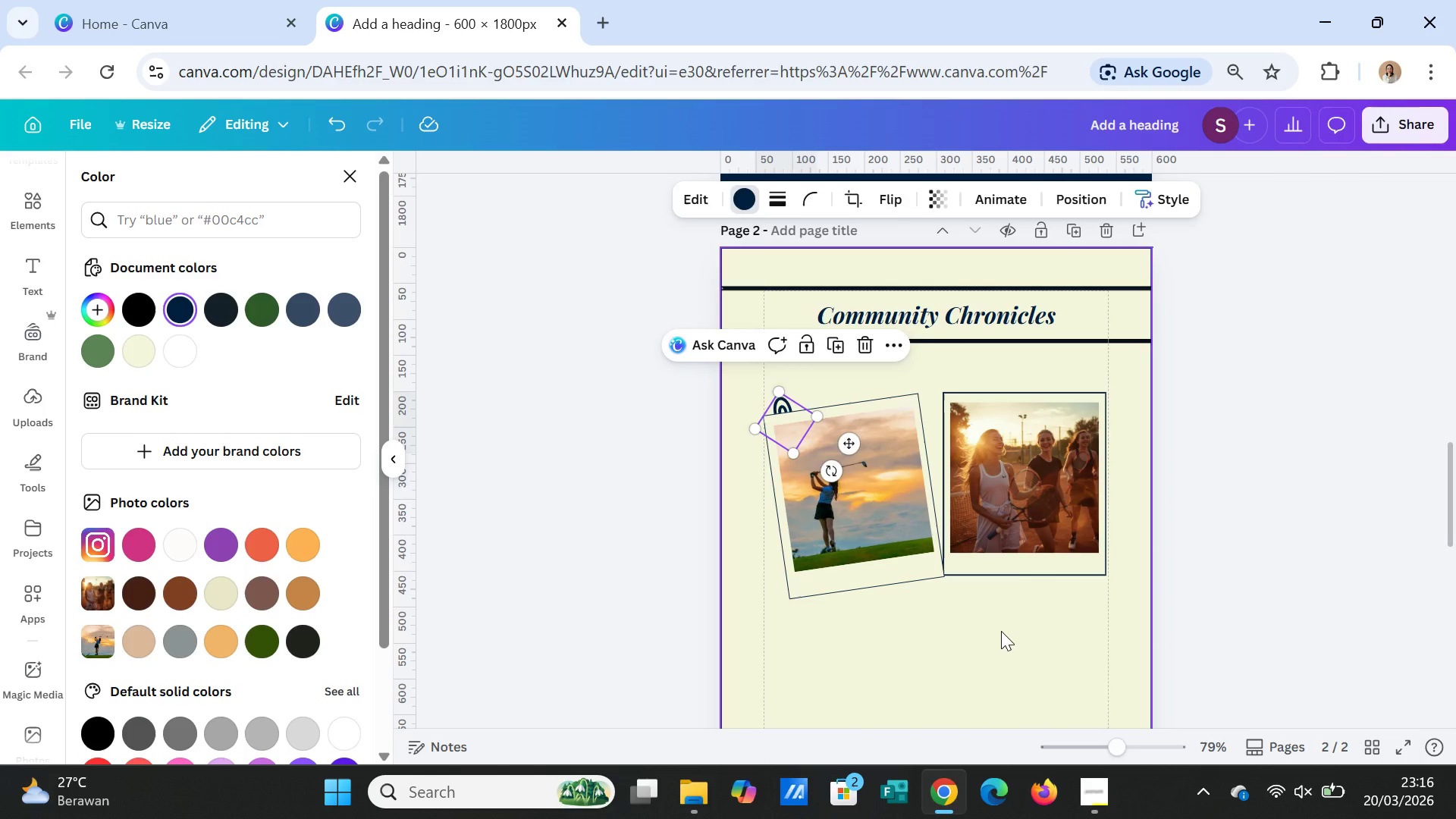 
left_click([1001, 631])
 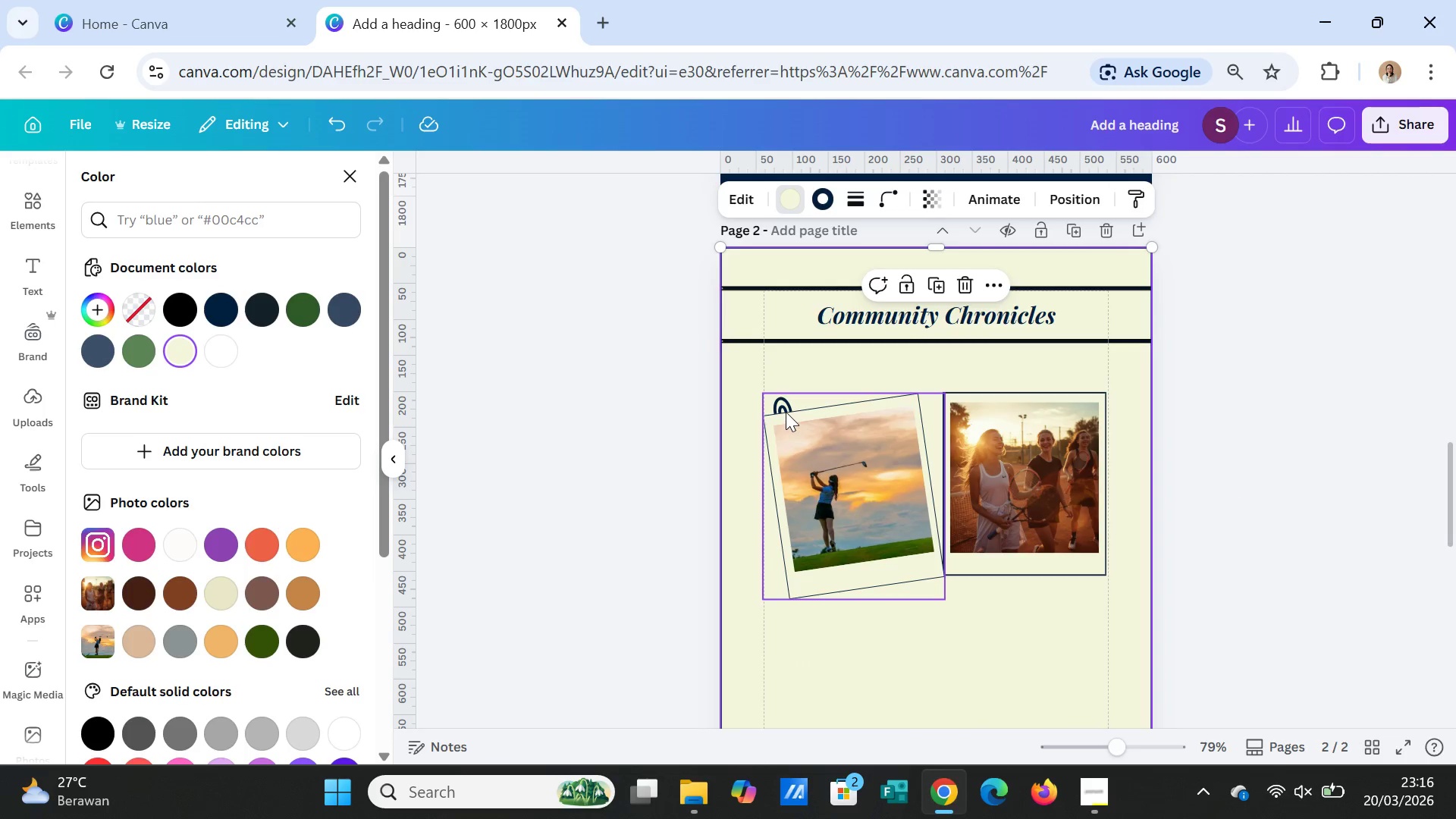 
left_click([786, 412])
 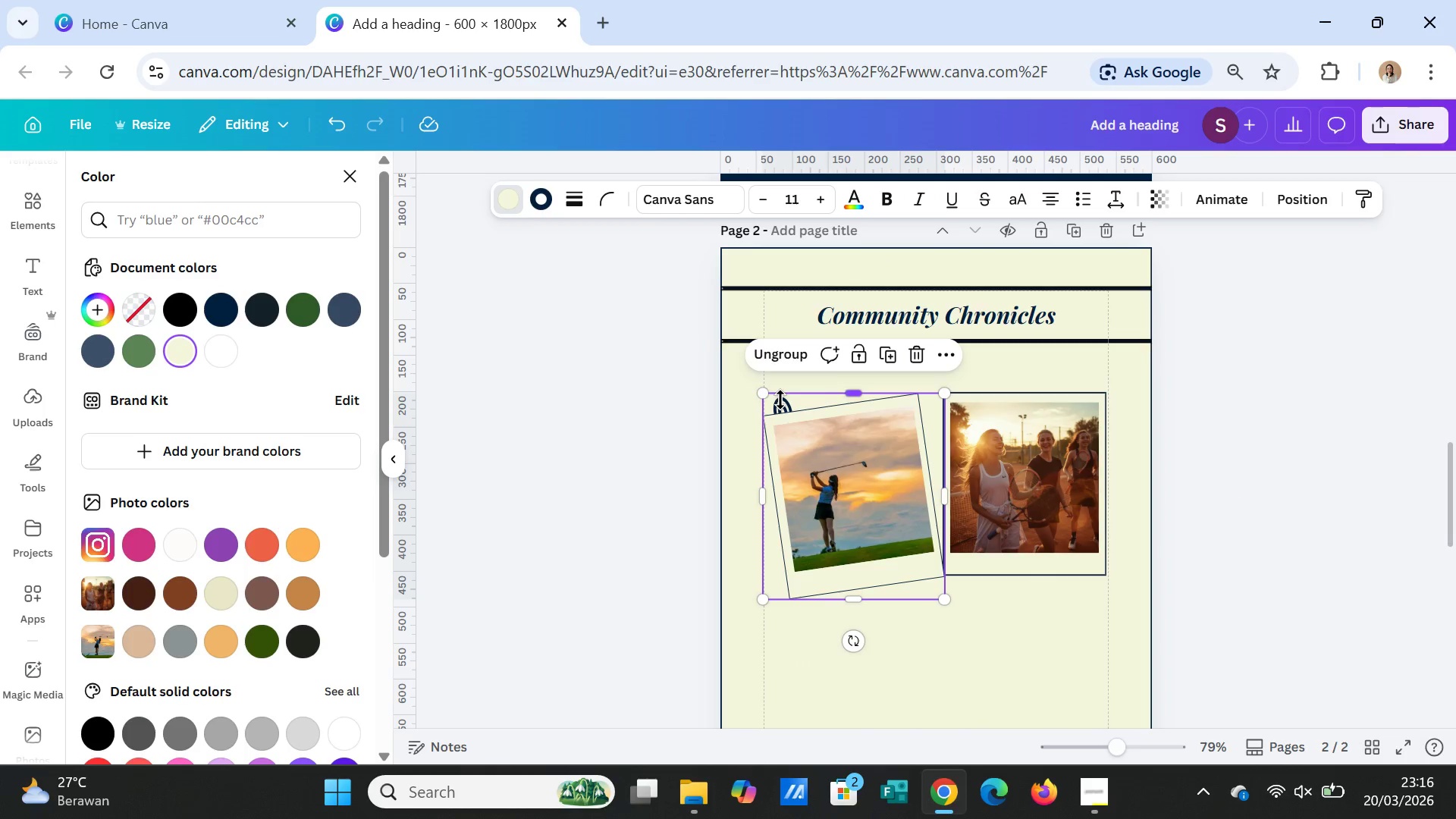 
left_click([780, 400])
 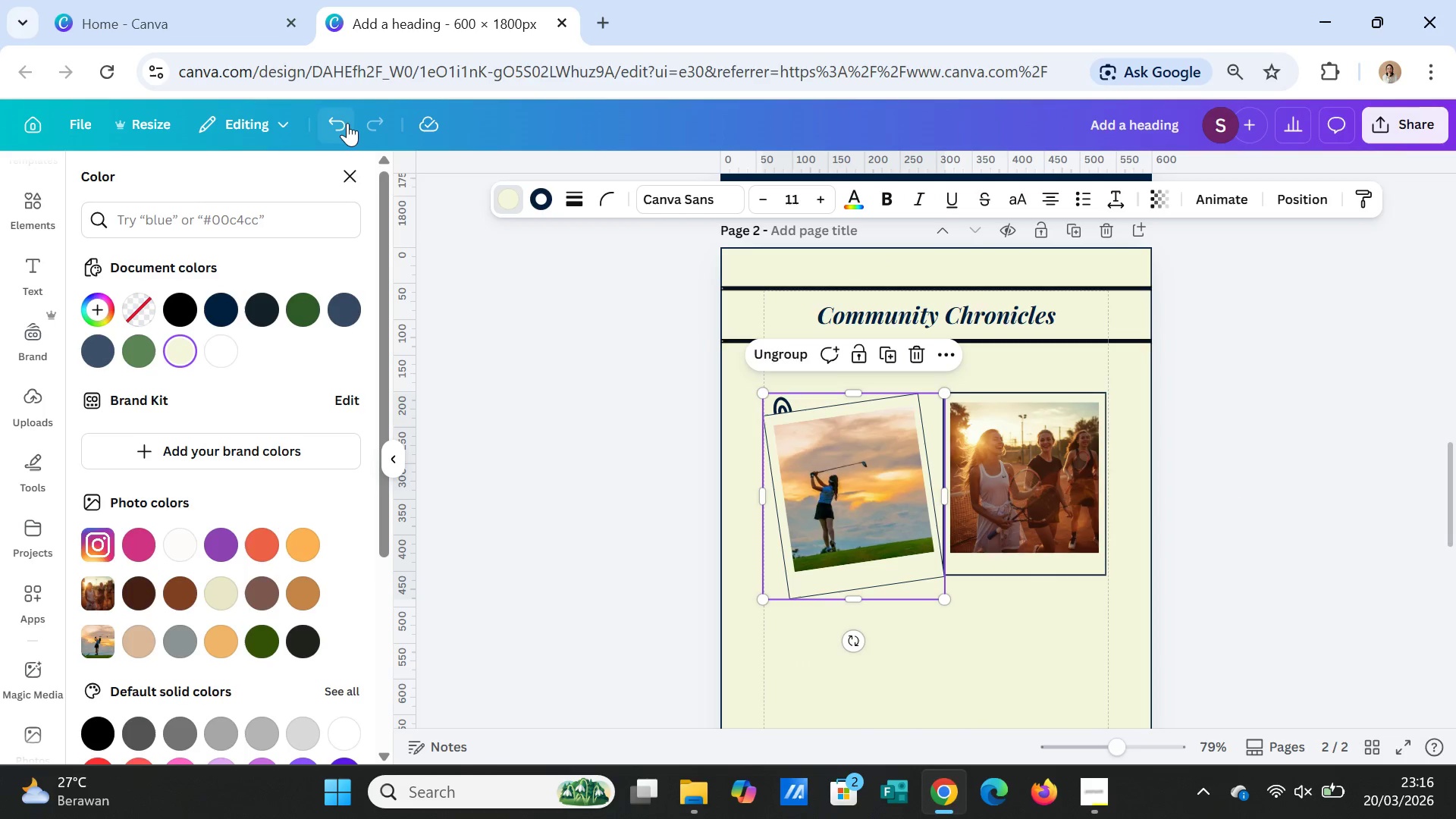 
left_click([341, 119])
 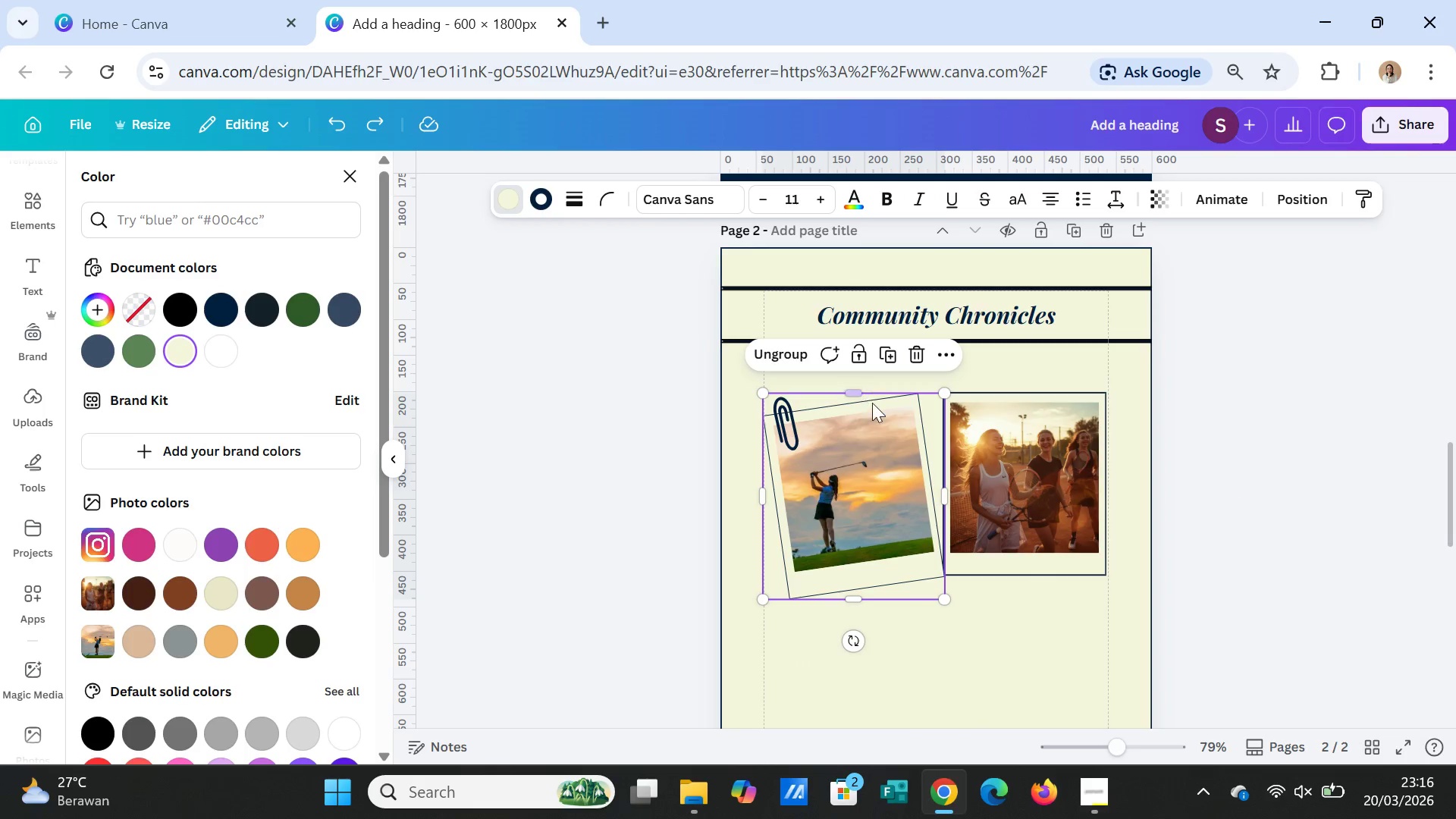 
right_click([872, 406])
 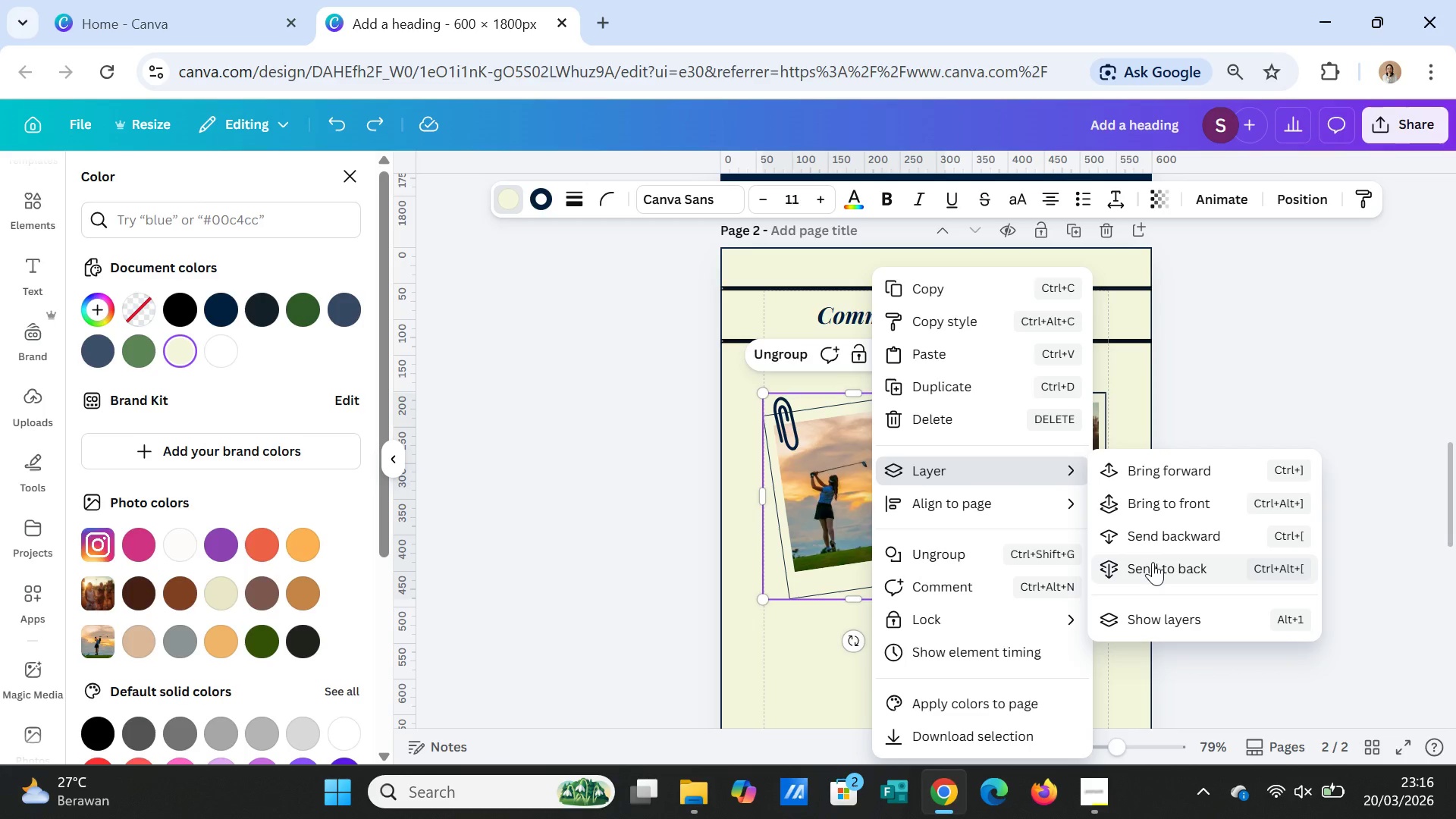 
wait(6.08)
 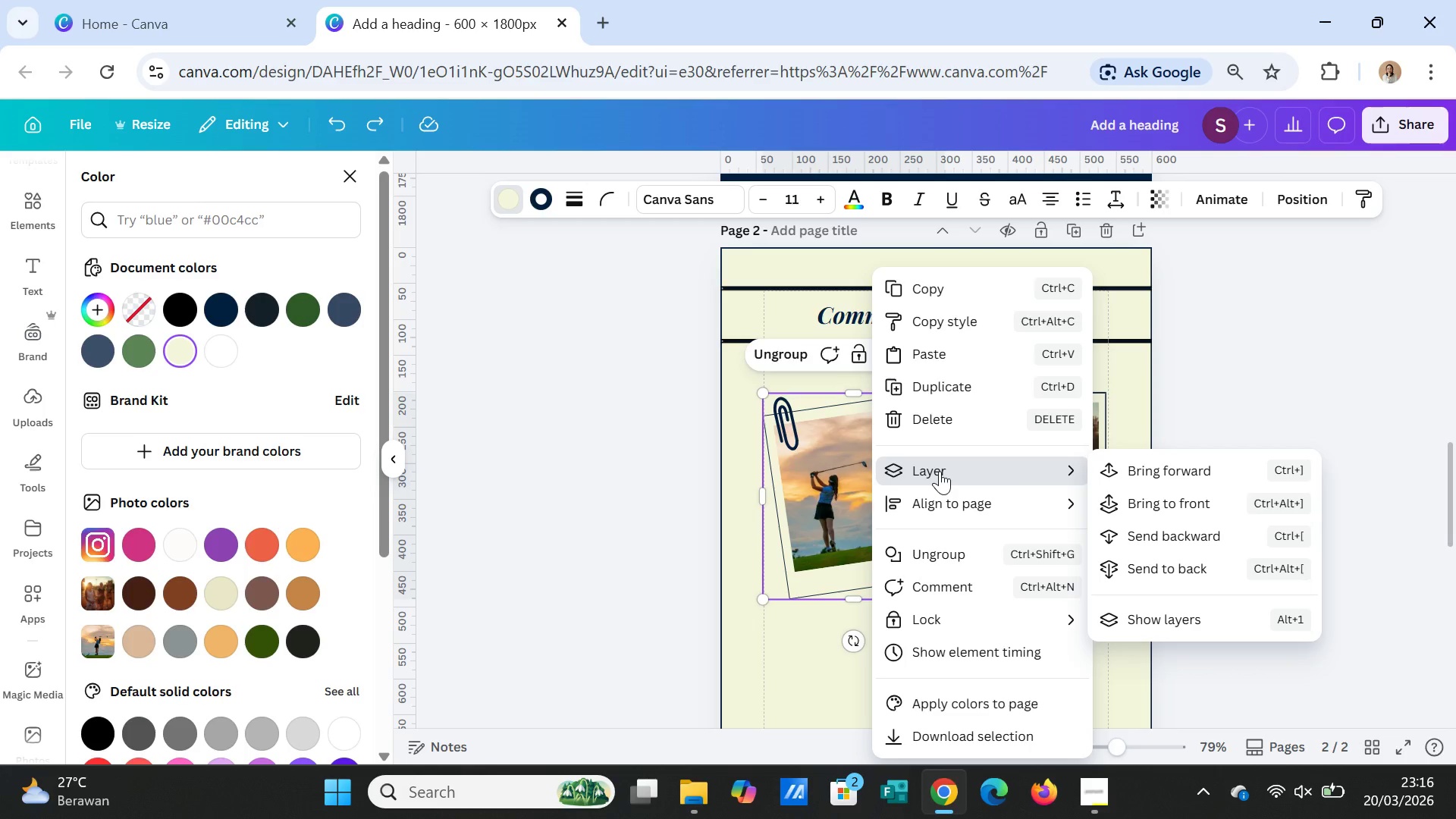 
left_click([1156, 557])
 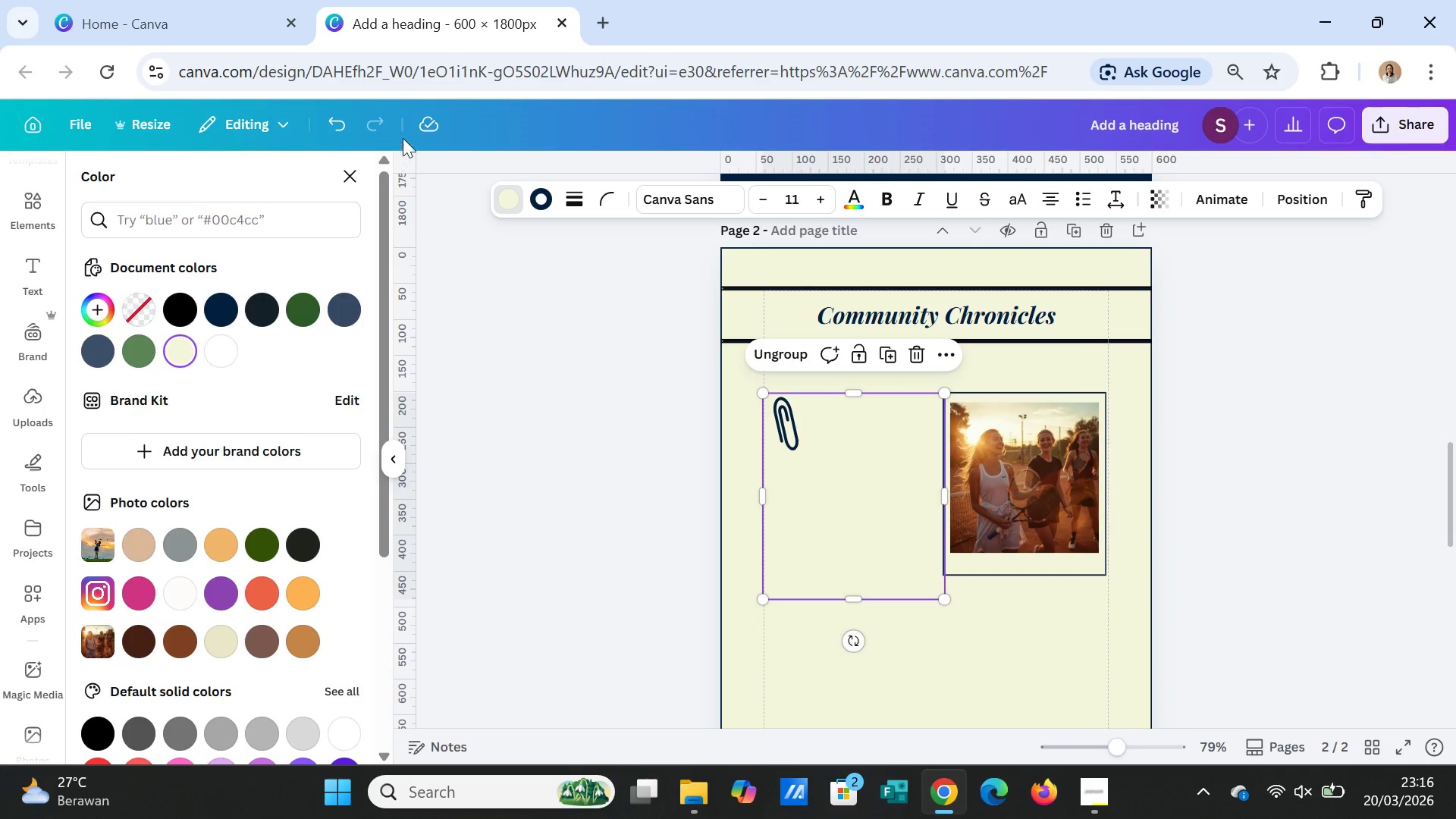 
left_click([343, 118])
 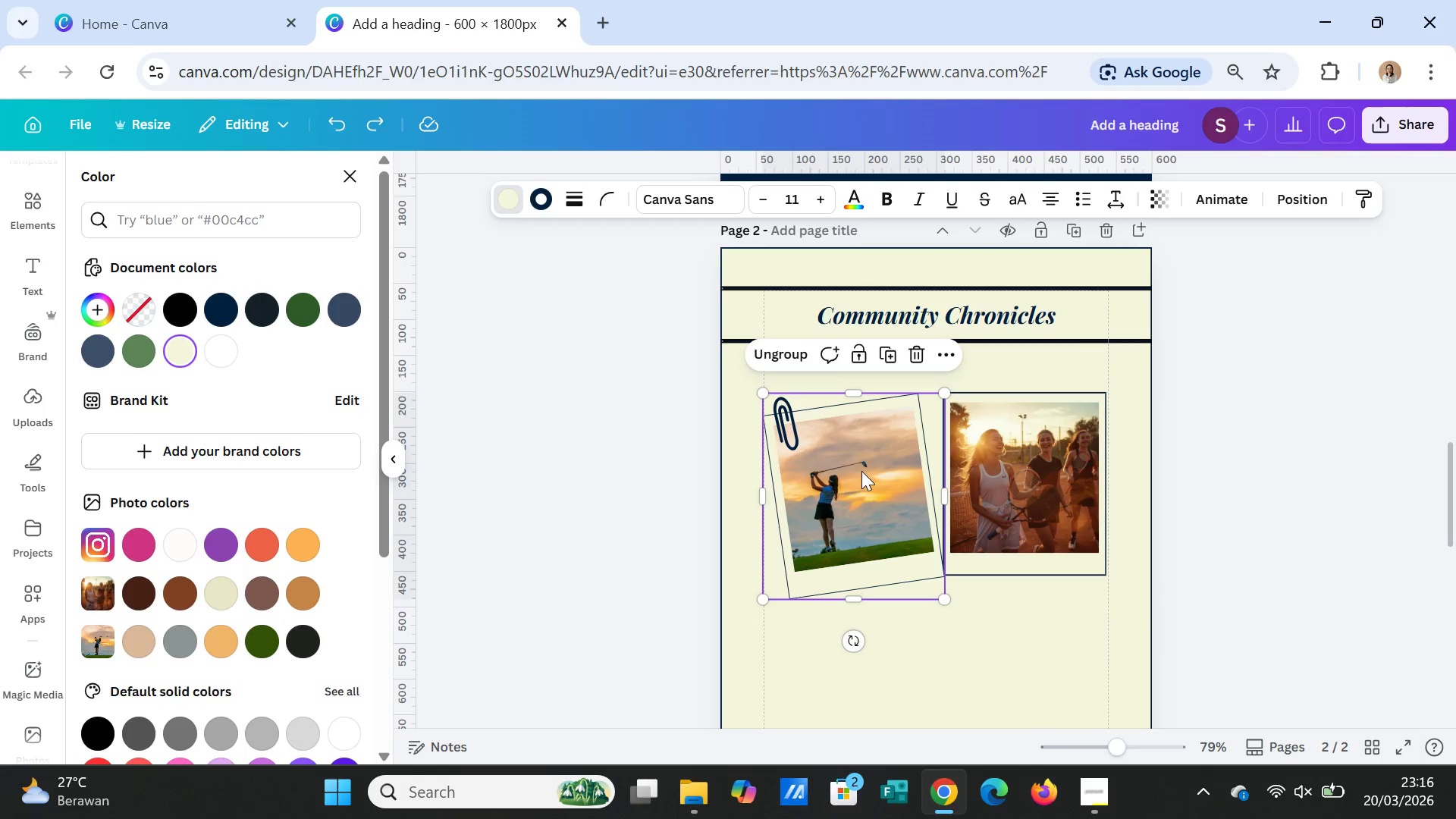 
right_click([861, 471])
 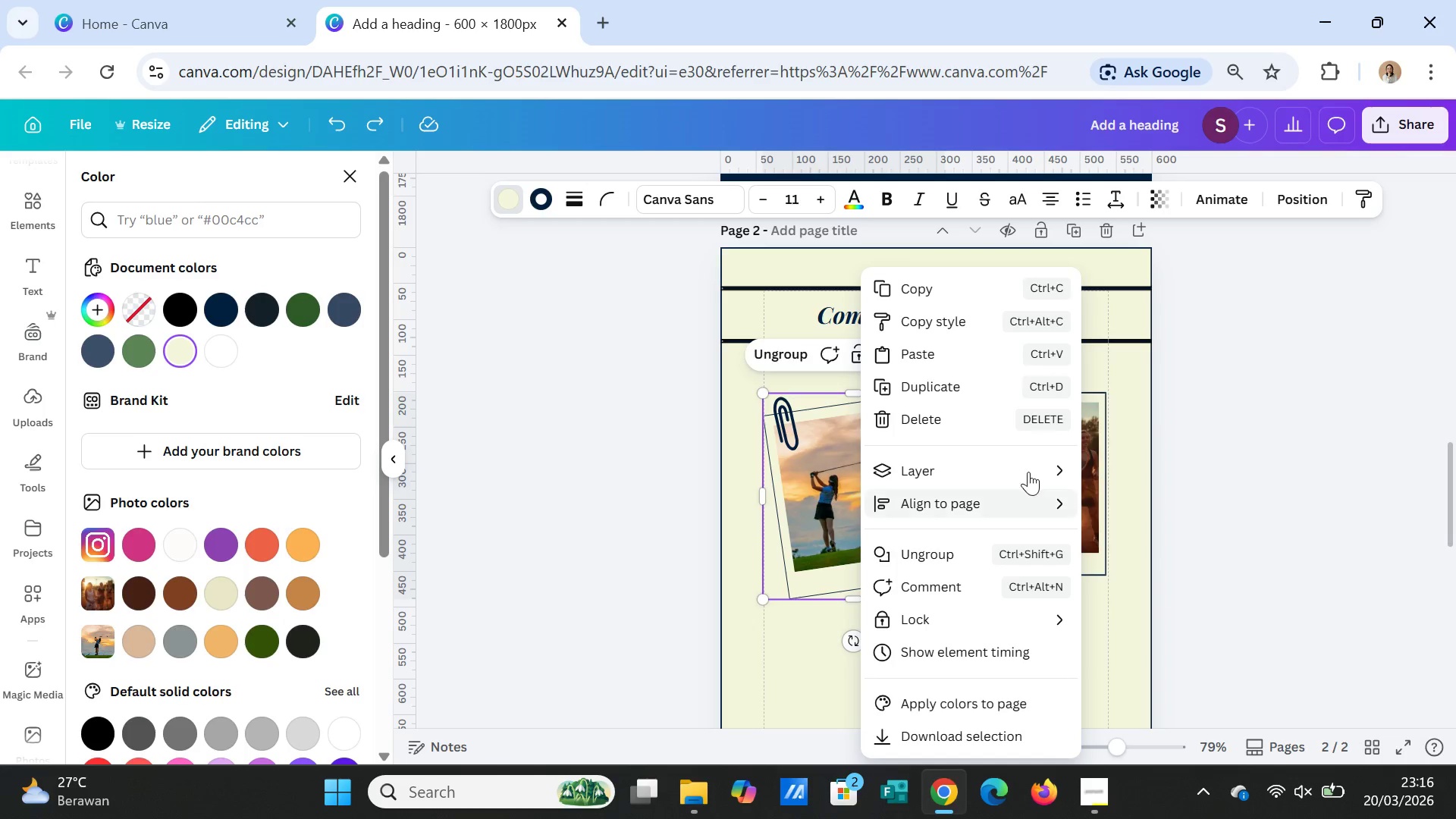 
left_click([1028, 469])
 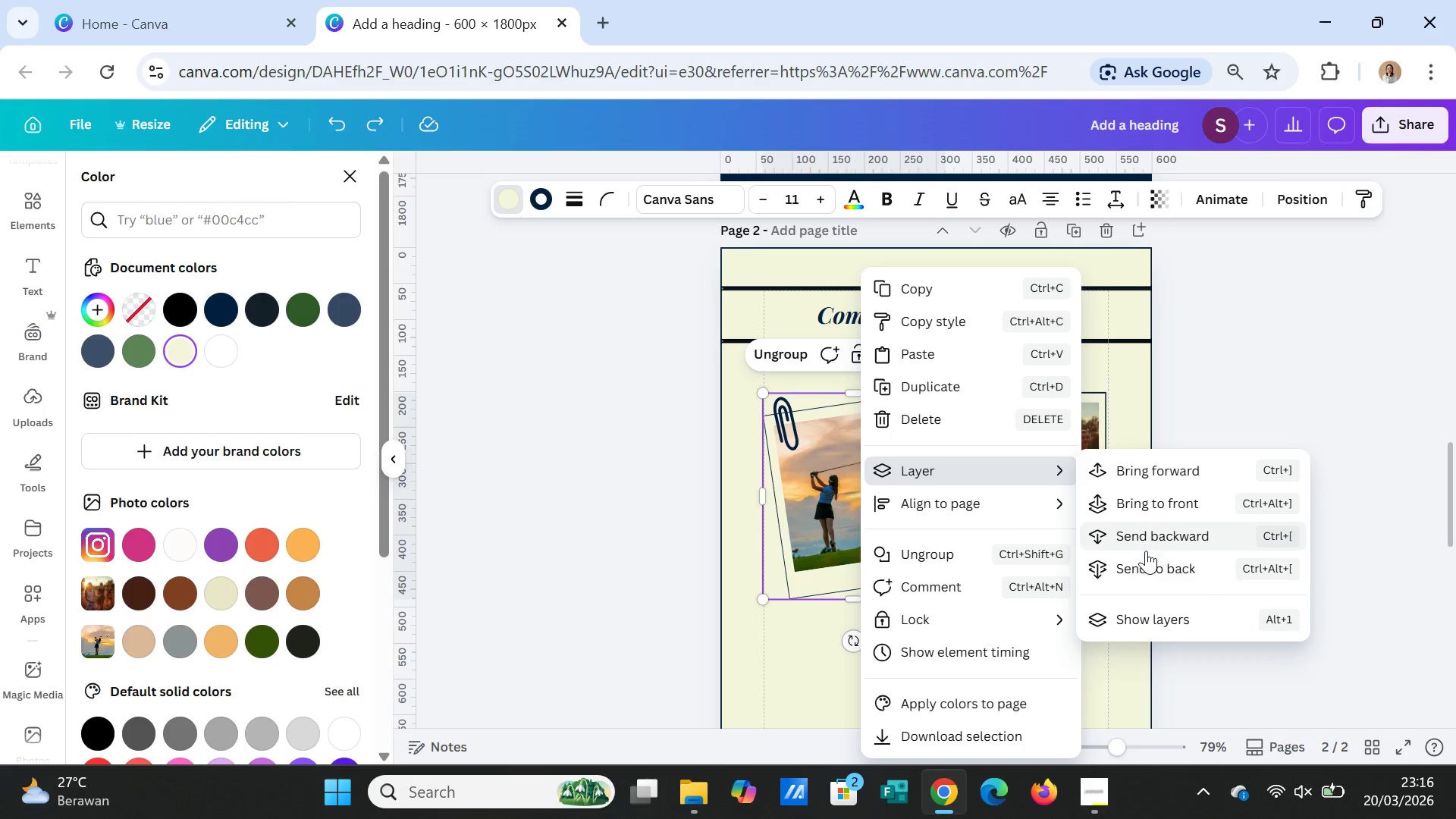 
left_click([1148, 570])
 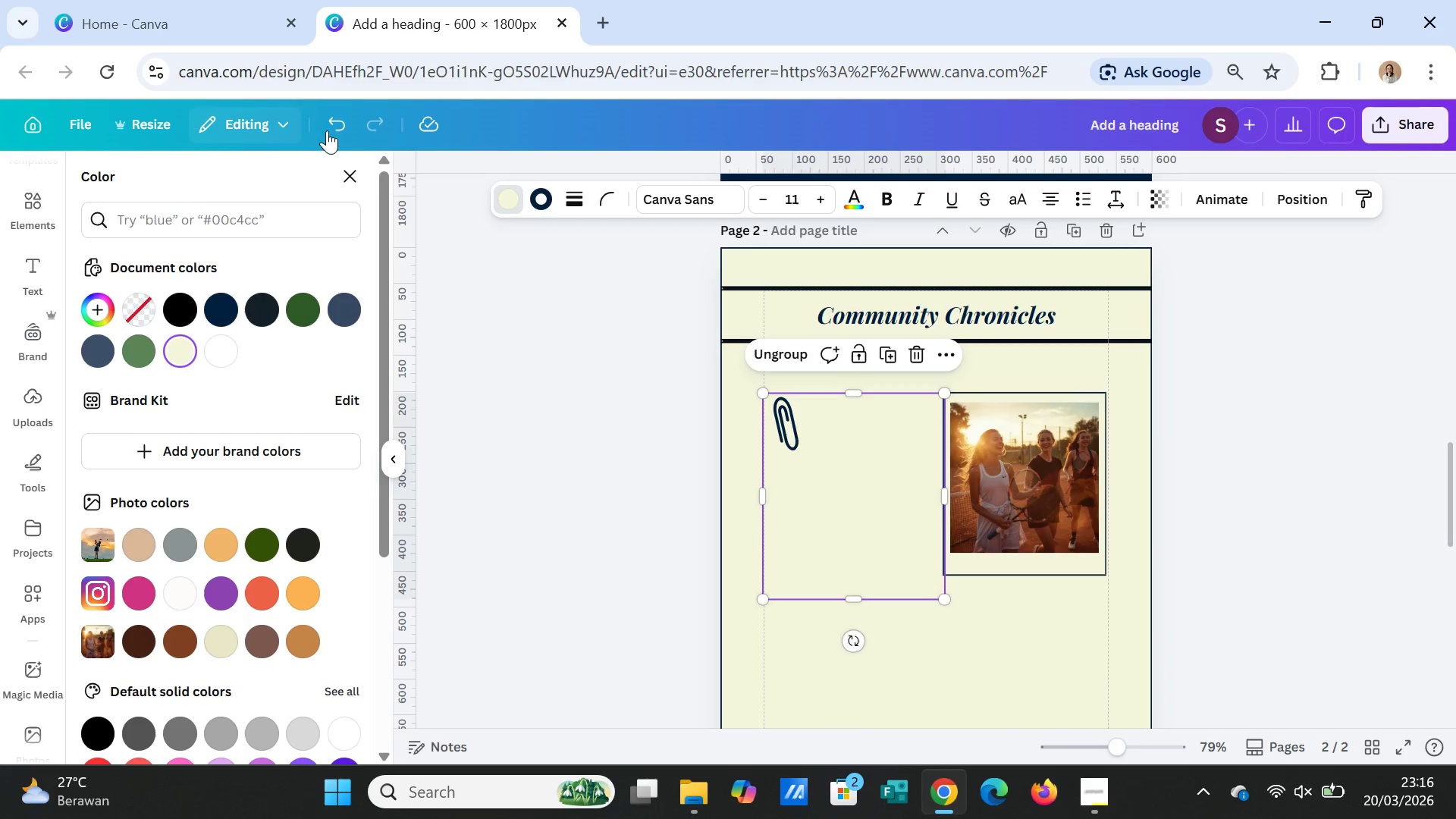 
left_click([339, 130])
 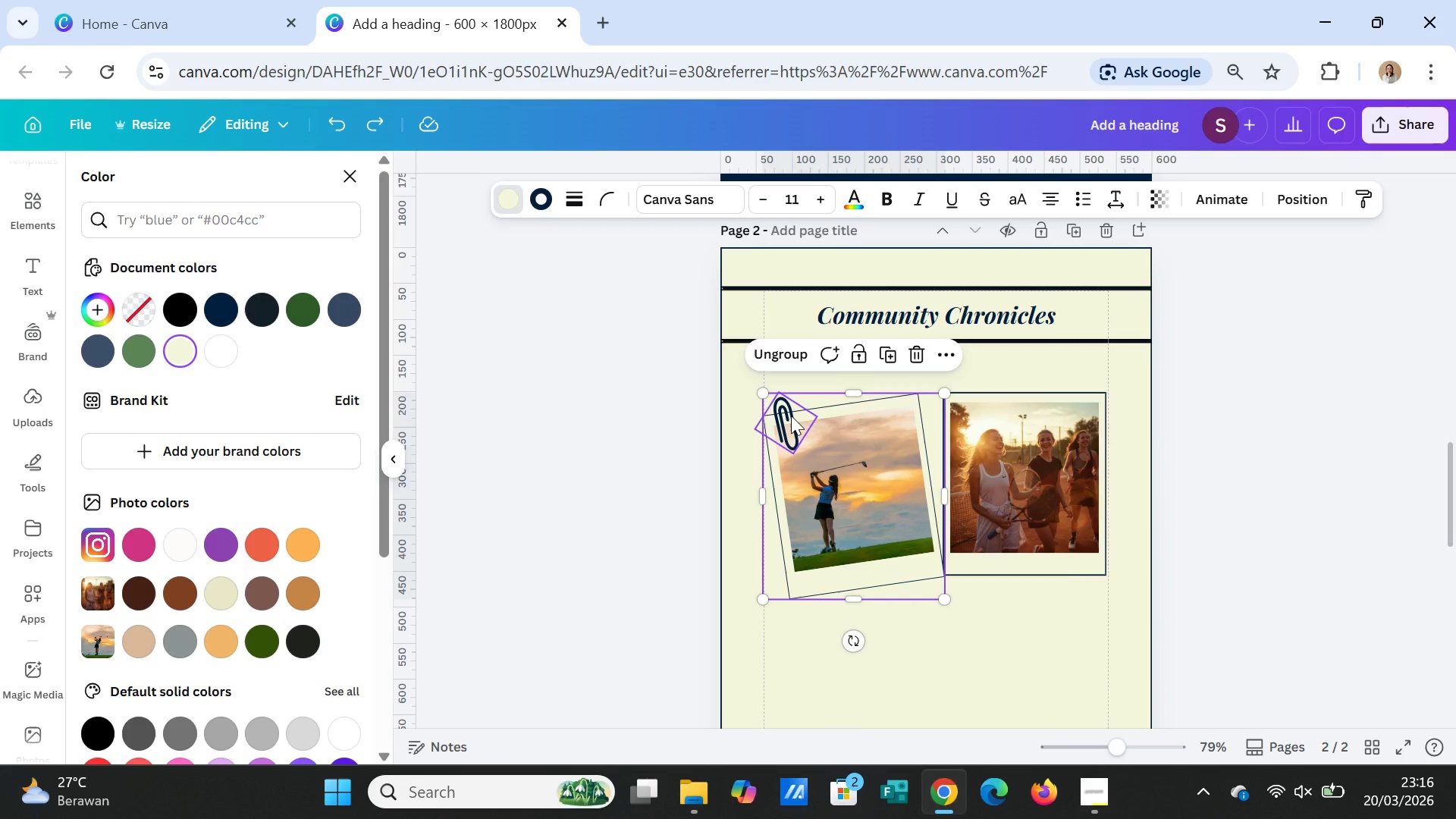 
left_click([791, 416])
 